 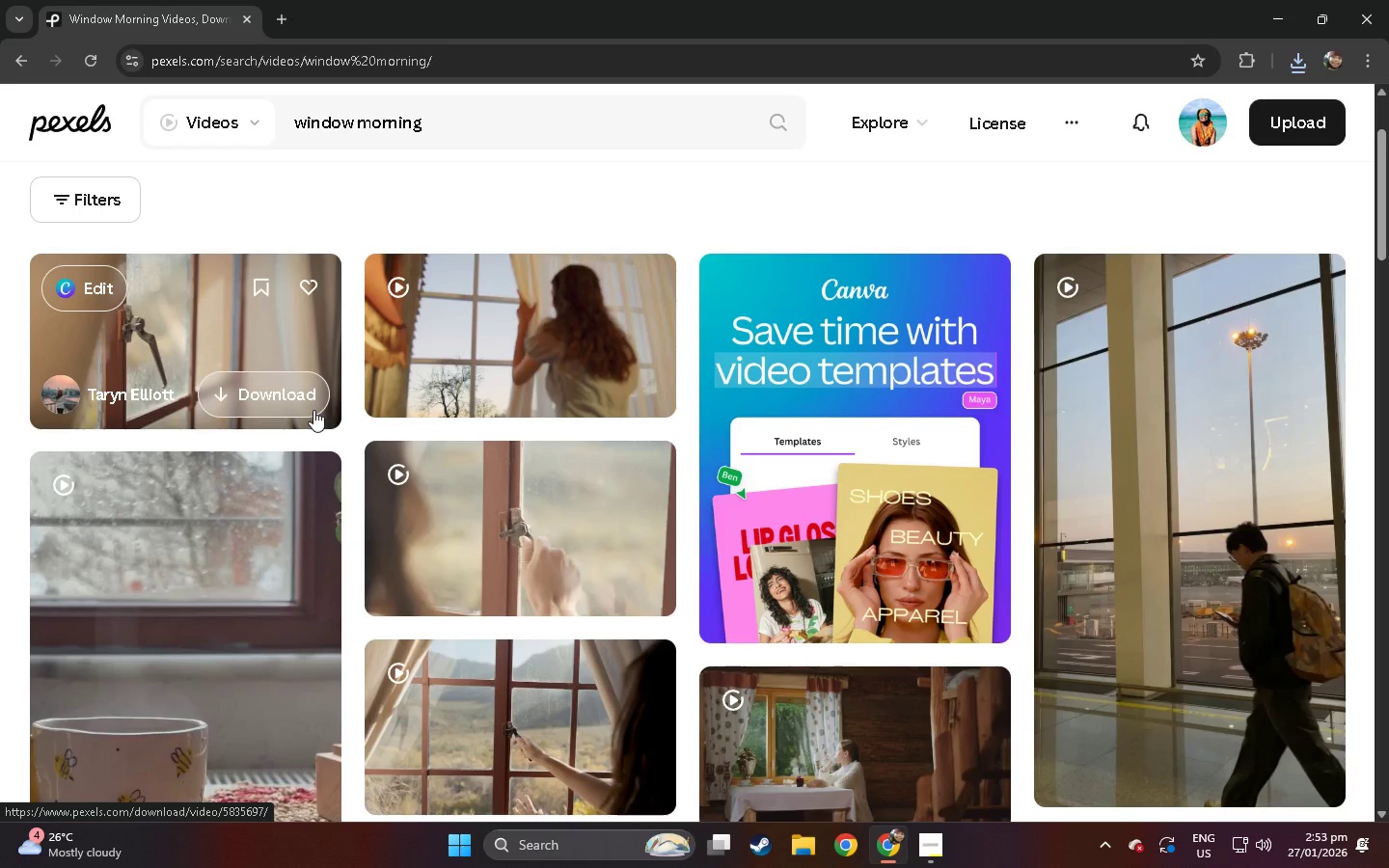 
scroll: coordinate [128, 362], scroll_direction: down, amount: 62.0
 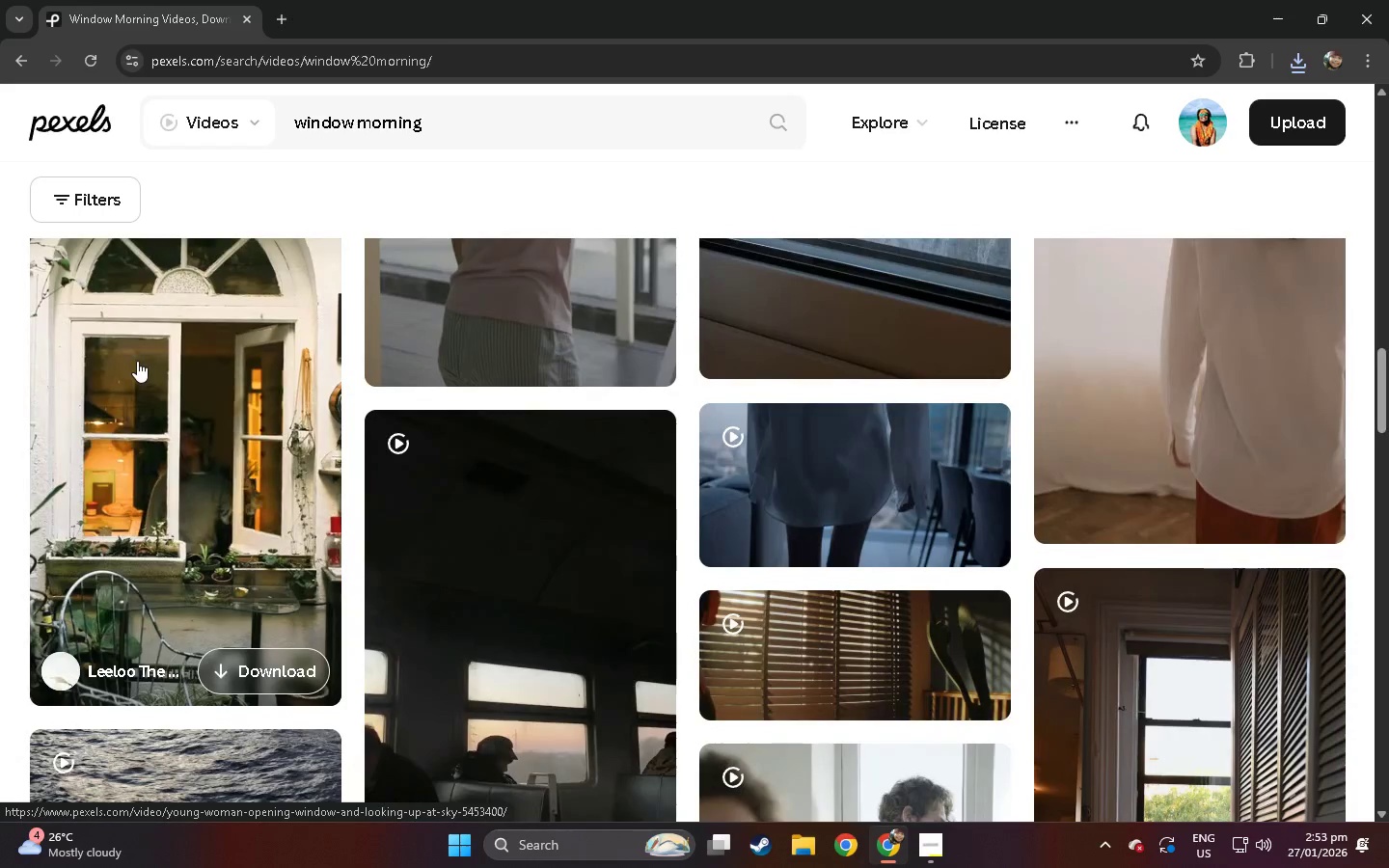 
left_click([241, 420])
 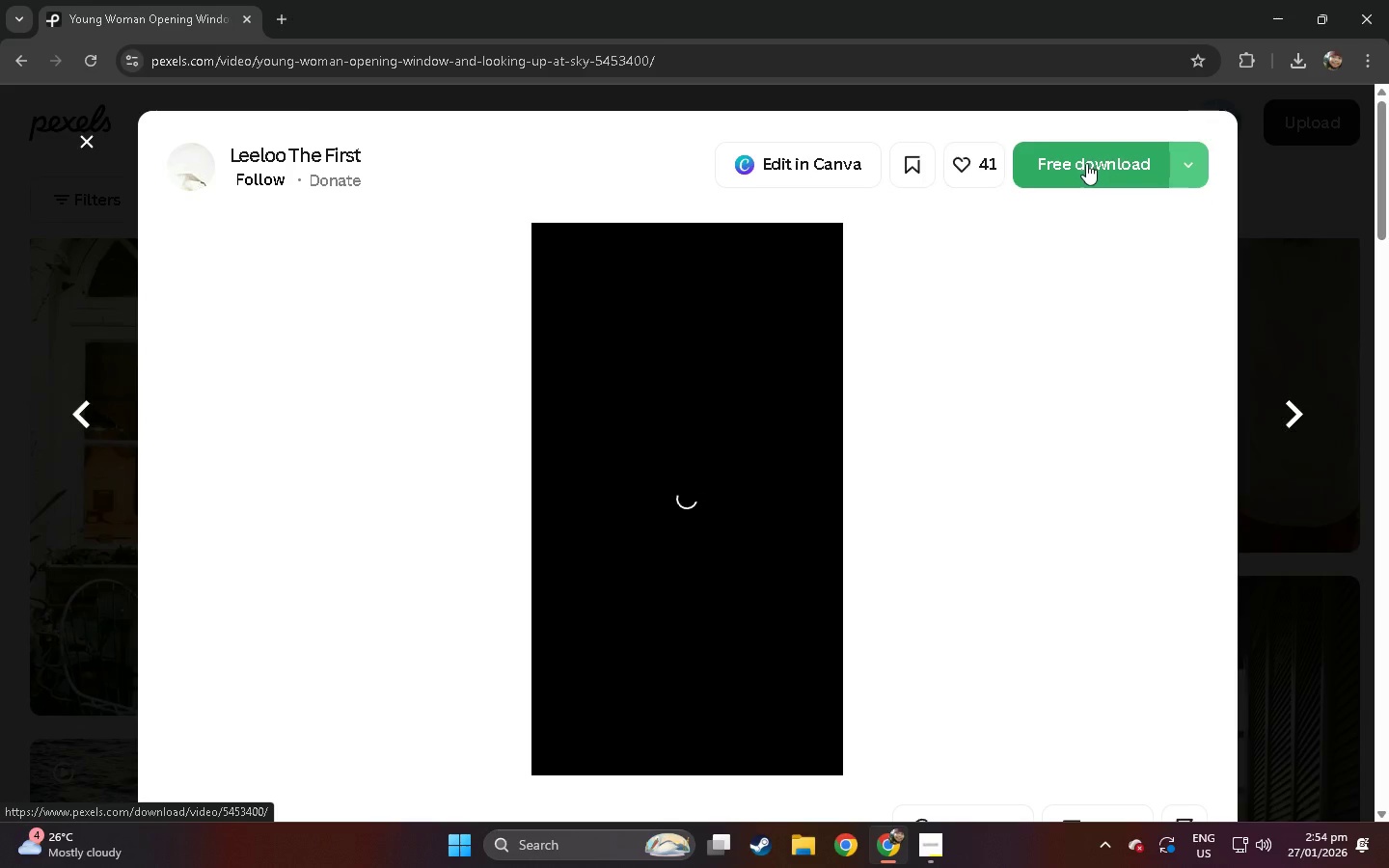 
left_click([1075, 161])
 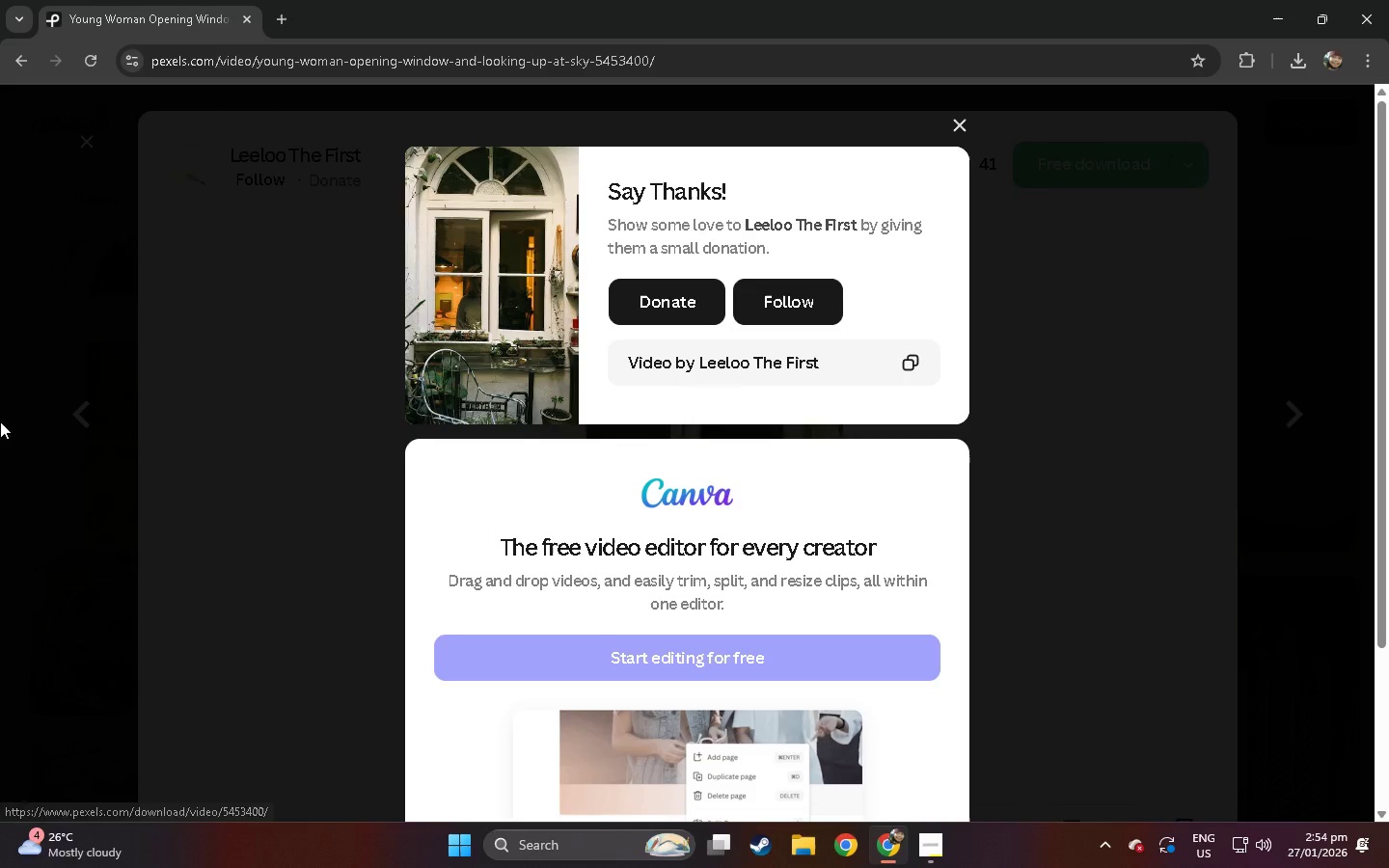 
left_click([0, 421])
 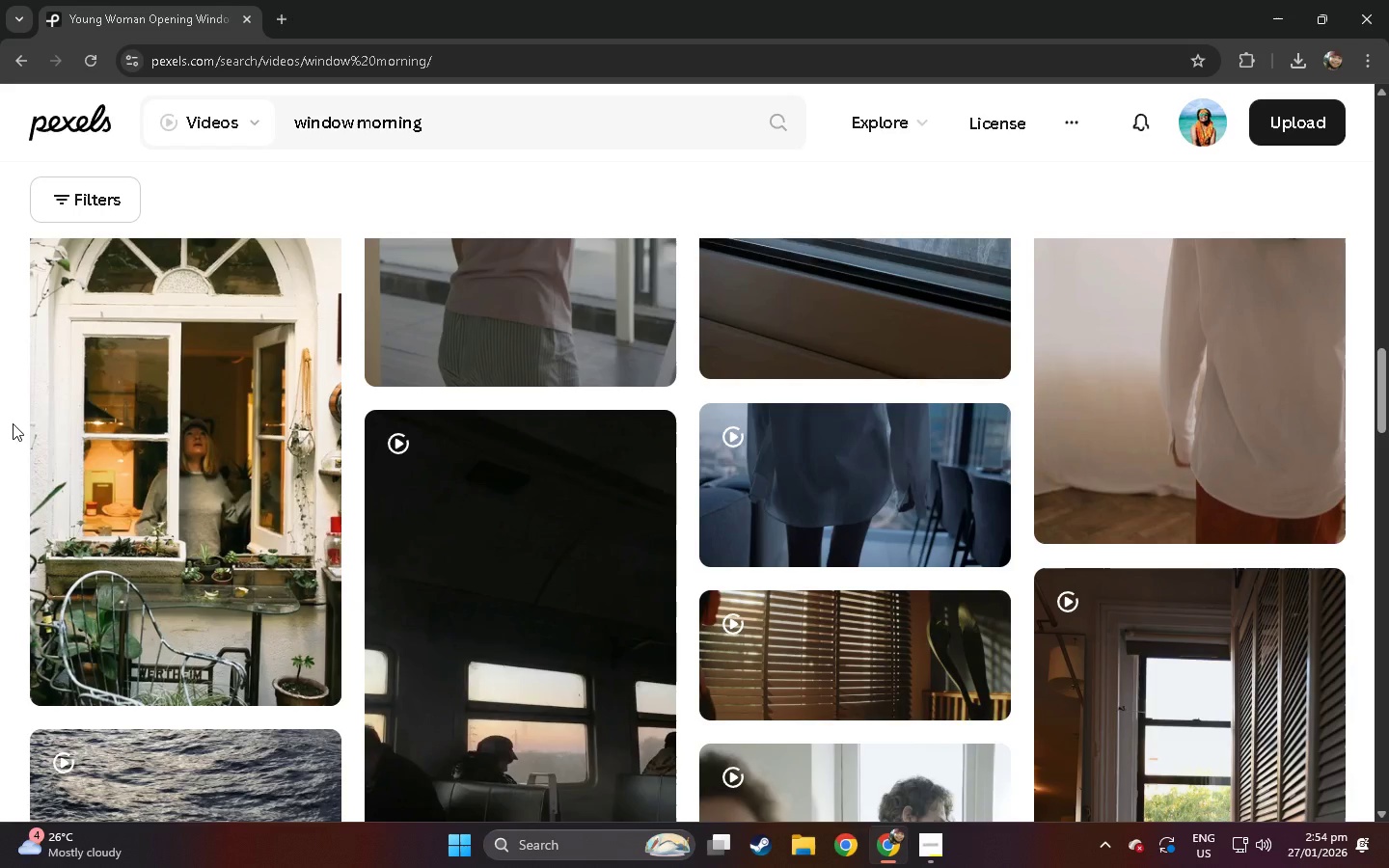 
scroll: coordinate [139, 452], scroll_direction: down, amount: 27.0
 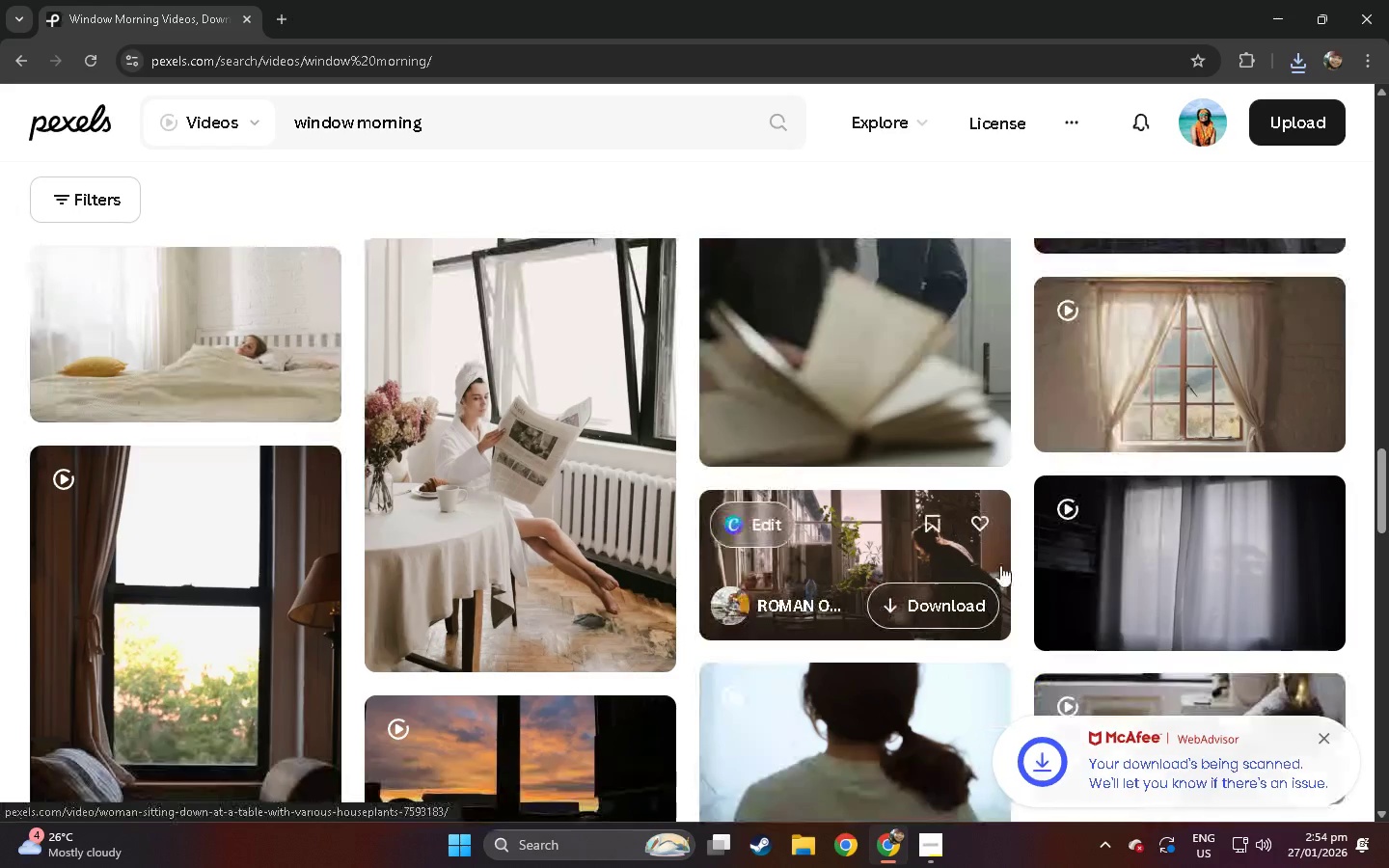 
left_click([852, 538])
 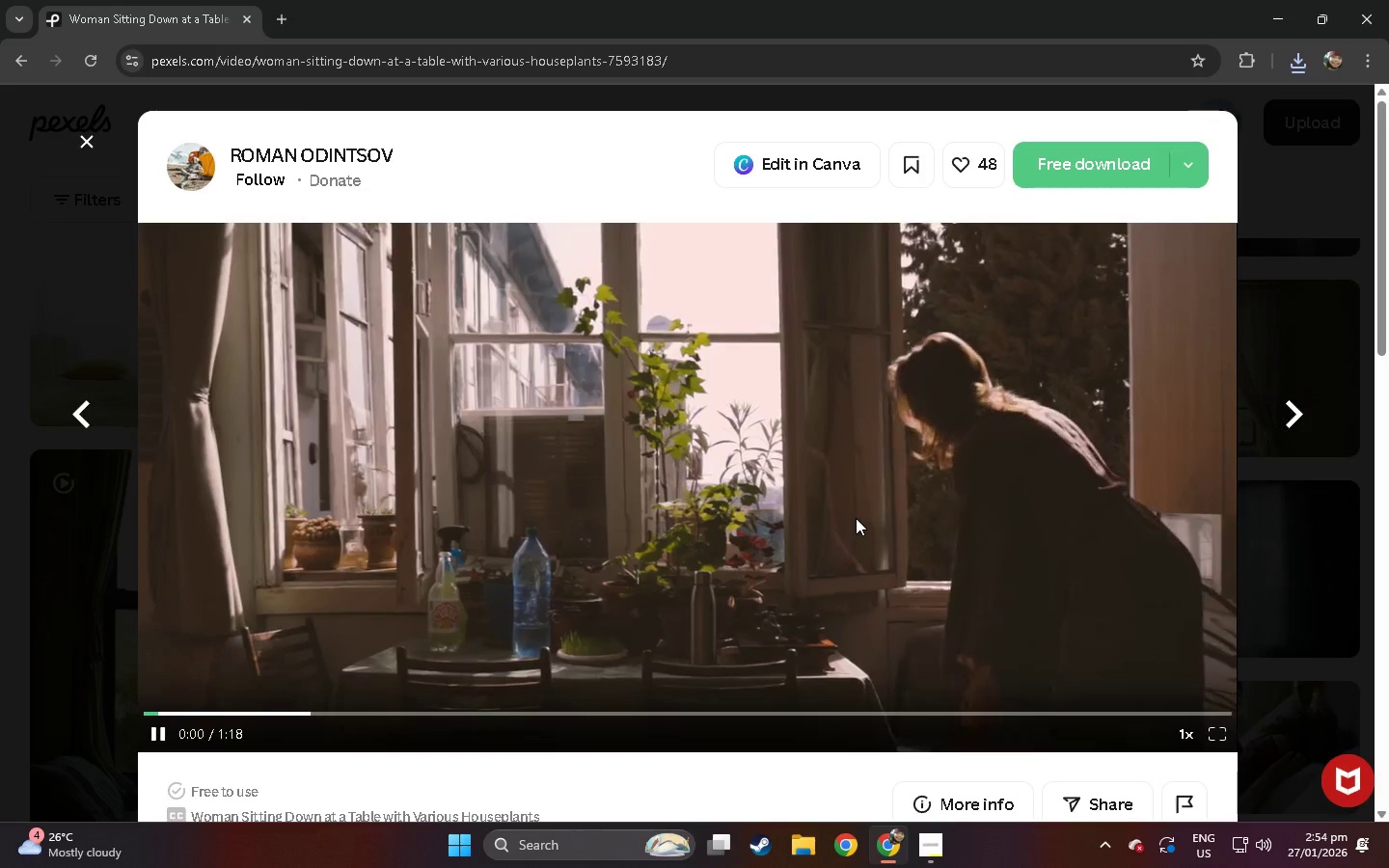 
left_click([1108, 172])
 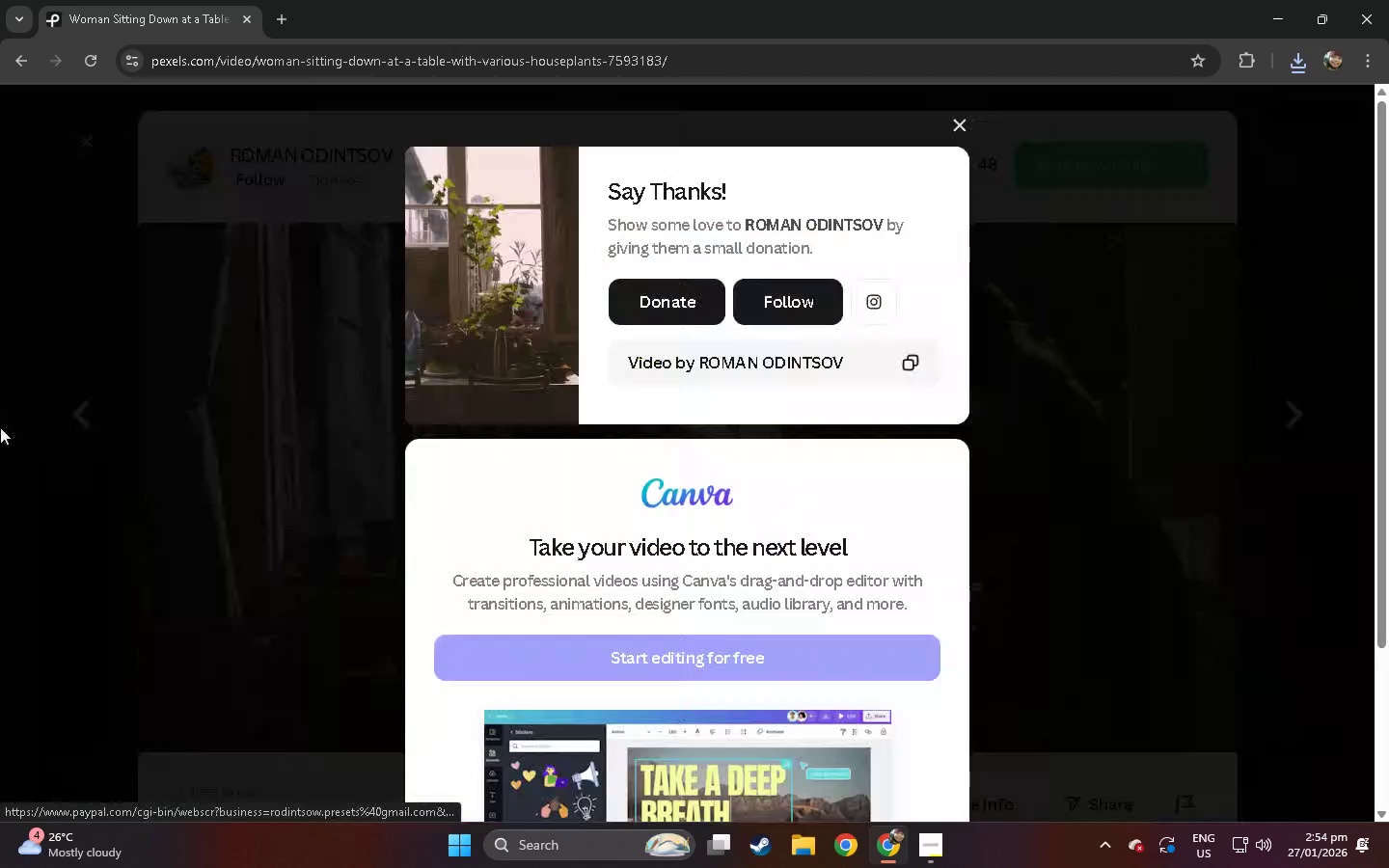 
left_click([0, 427])
 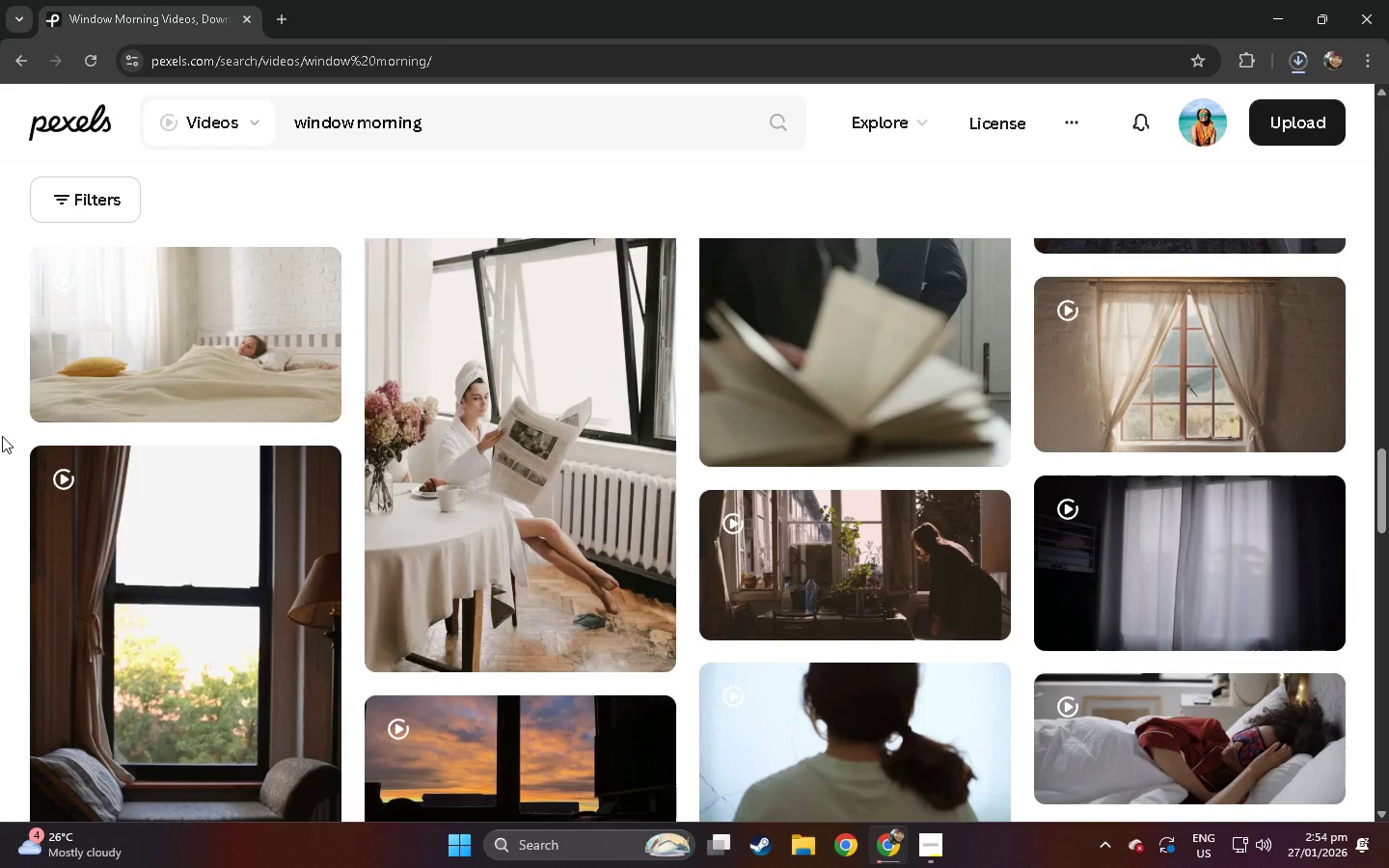 
wait(10.14)
 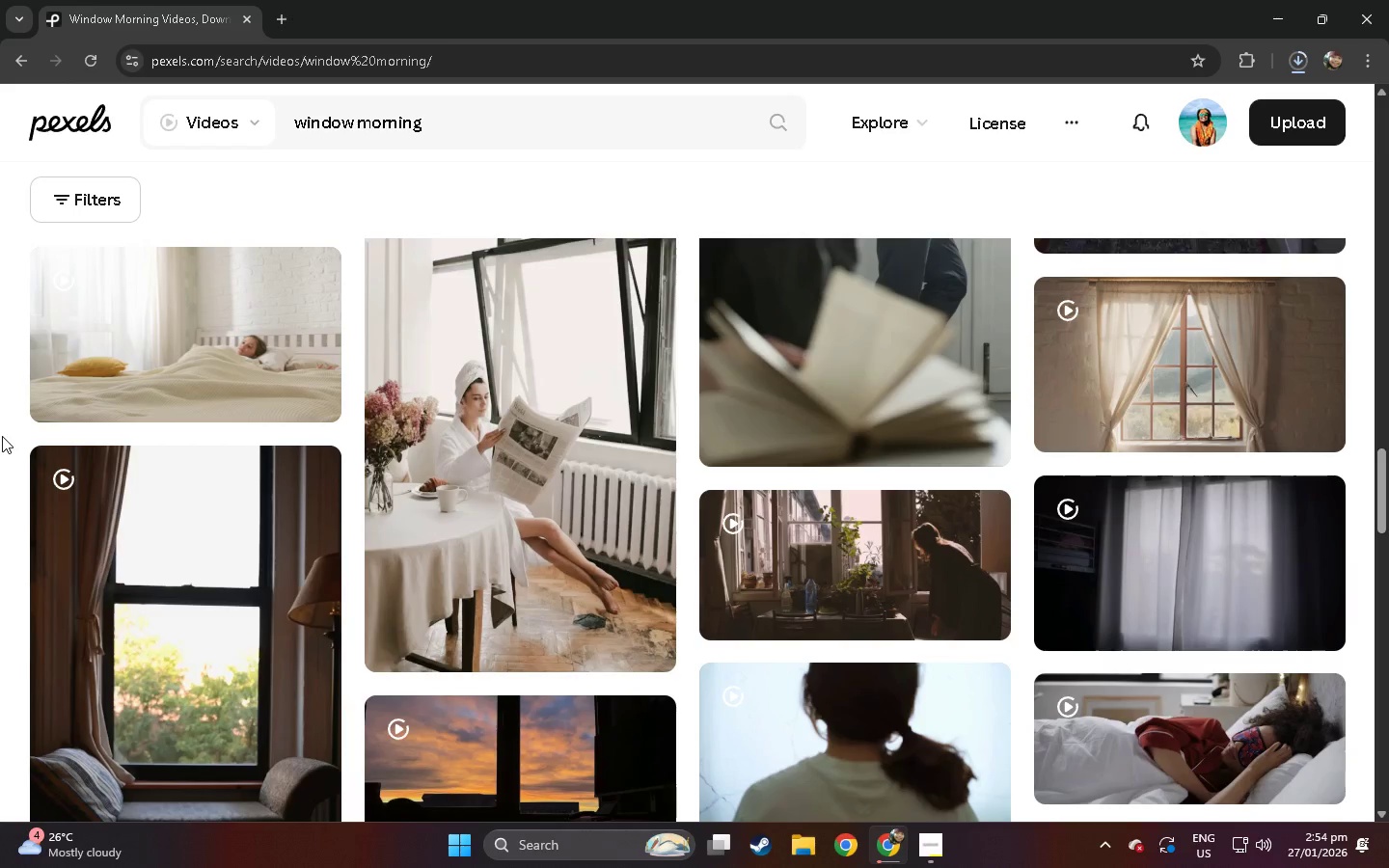 
left_click_drag(start_coordinate=[492, 134], to_coordinate=[129, 125])
 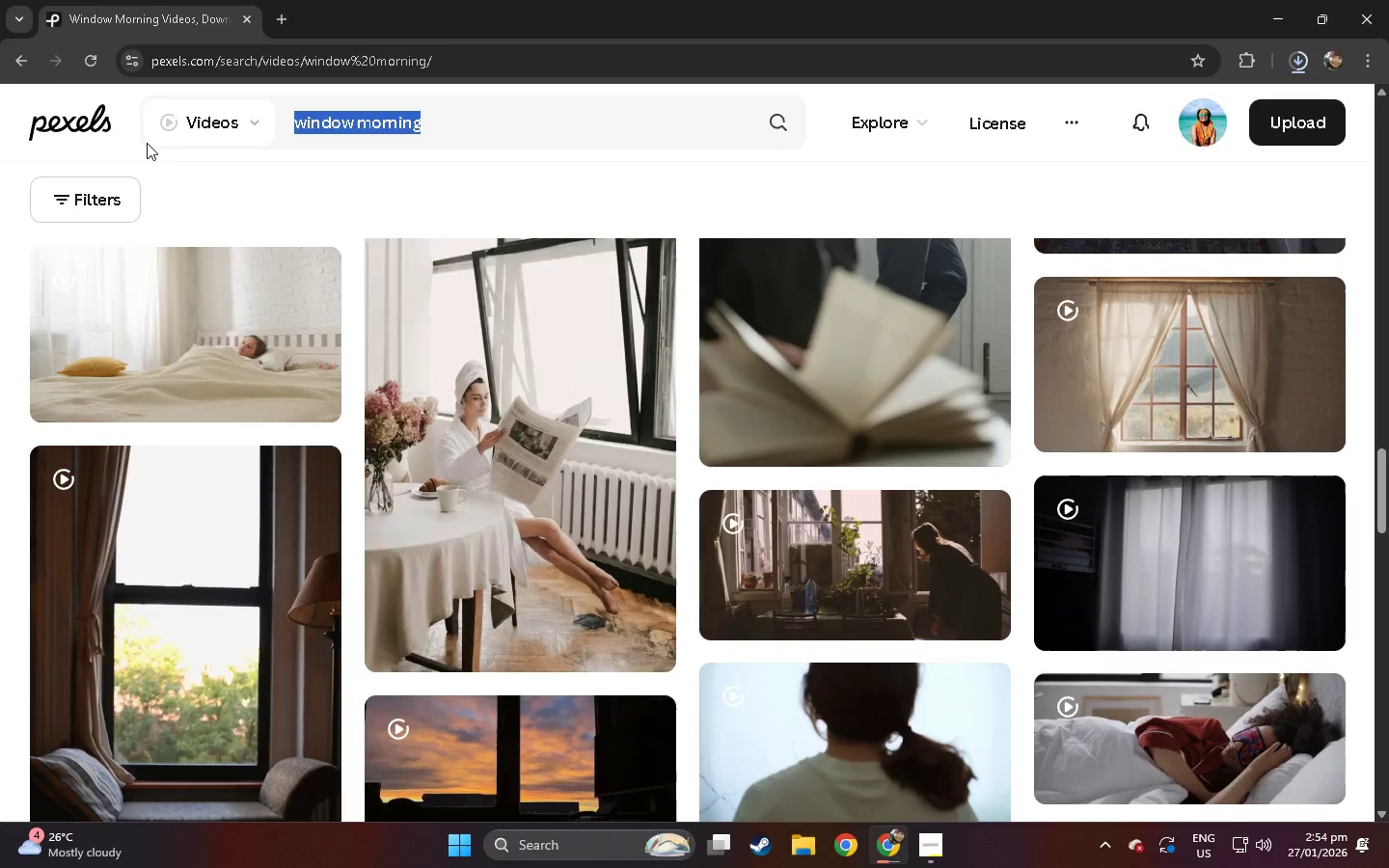 
key(E)
 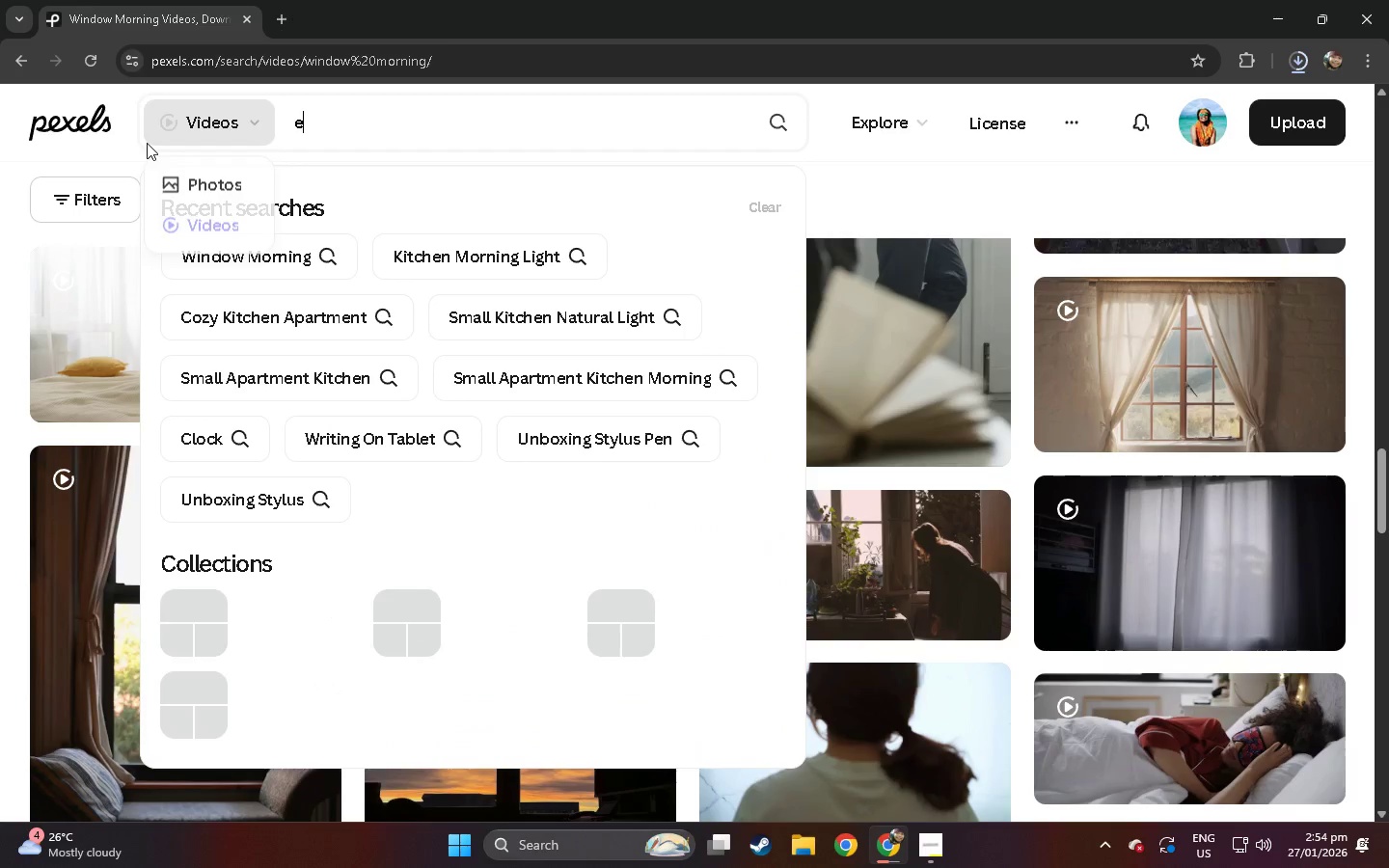 
key(Backspace)
 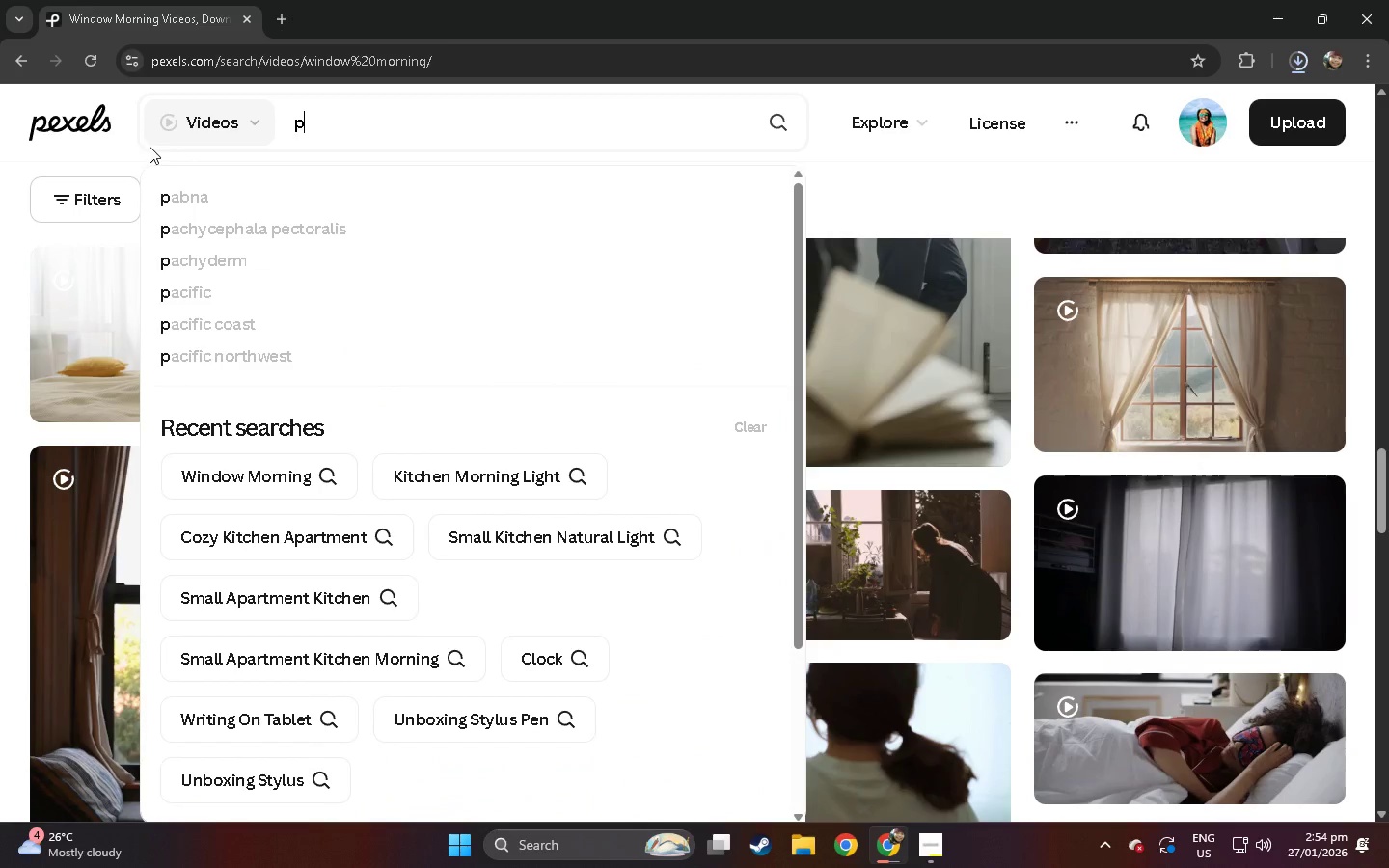 
type(p4er)
key(Backspace)
key(Backspace)
type(rson loi)
key(Backspace)
key(Backspace)
type(ooking in the fridge)
 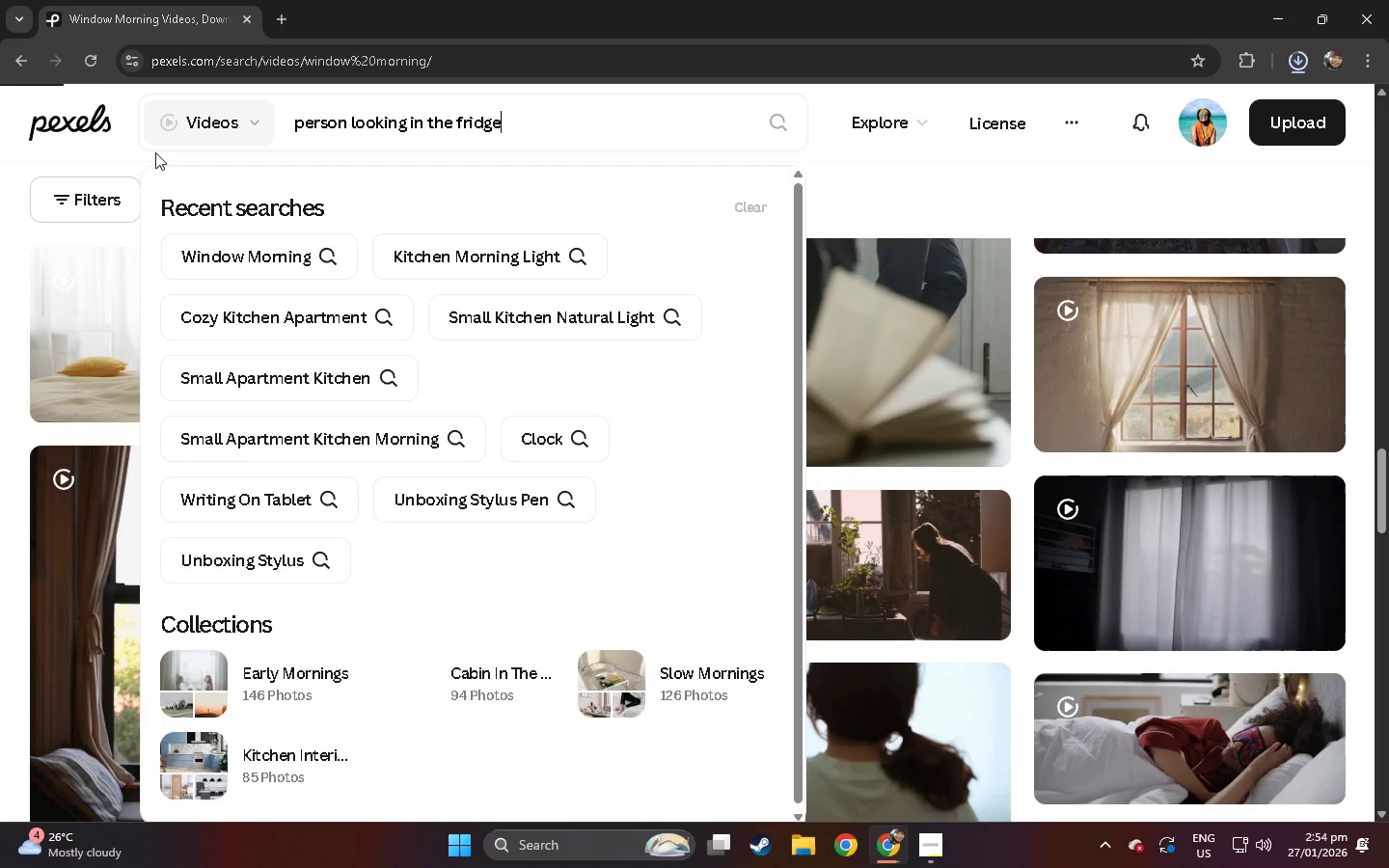 
key(Enter)
 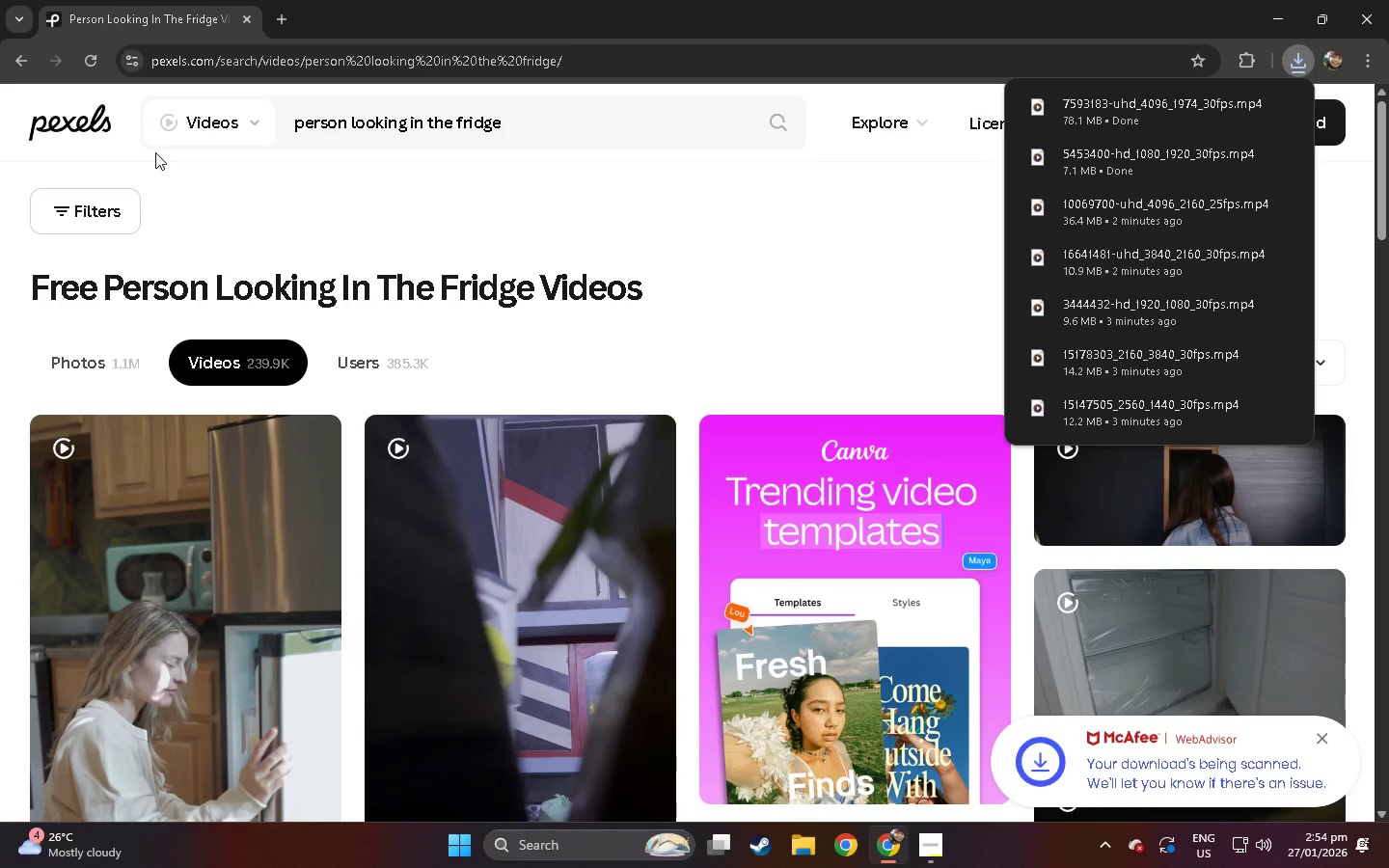 
wait(5.83)
 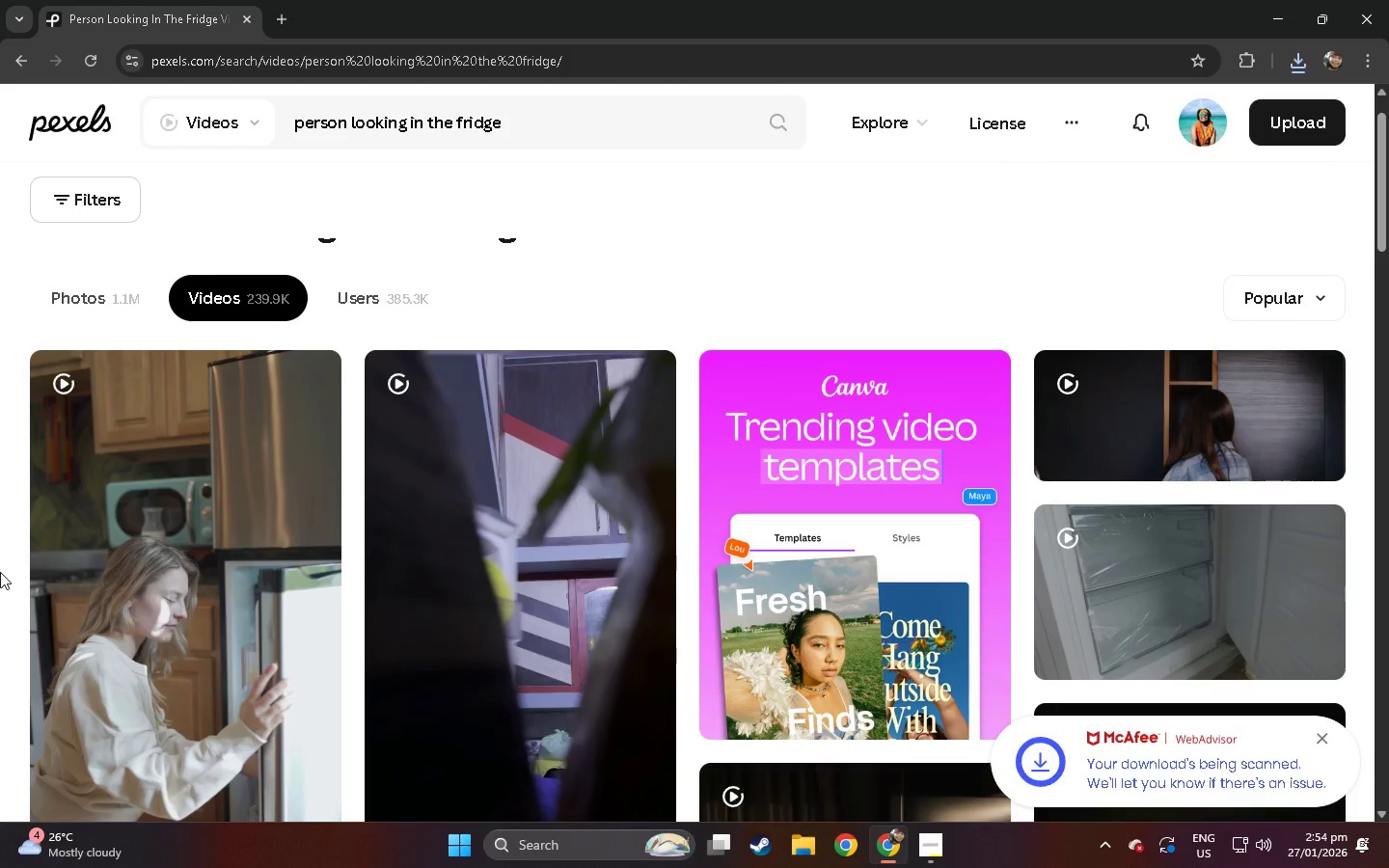 
left_click([0, 572])
 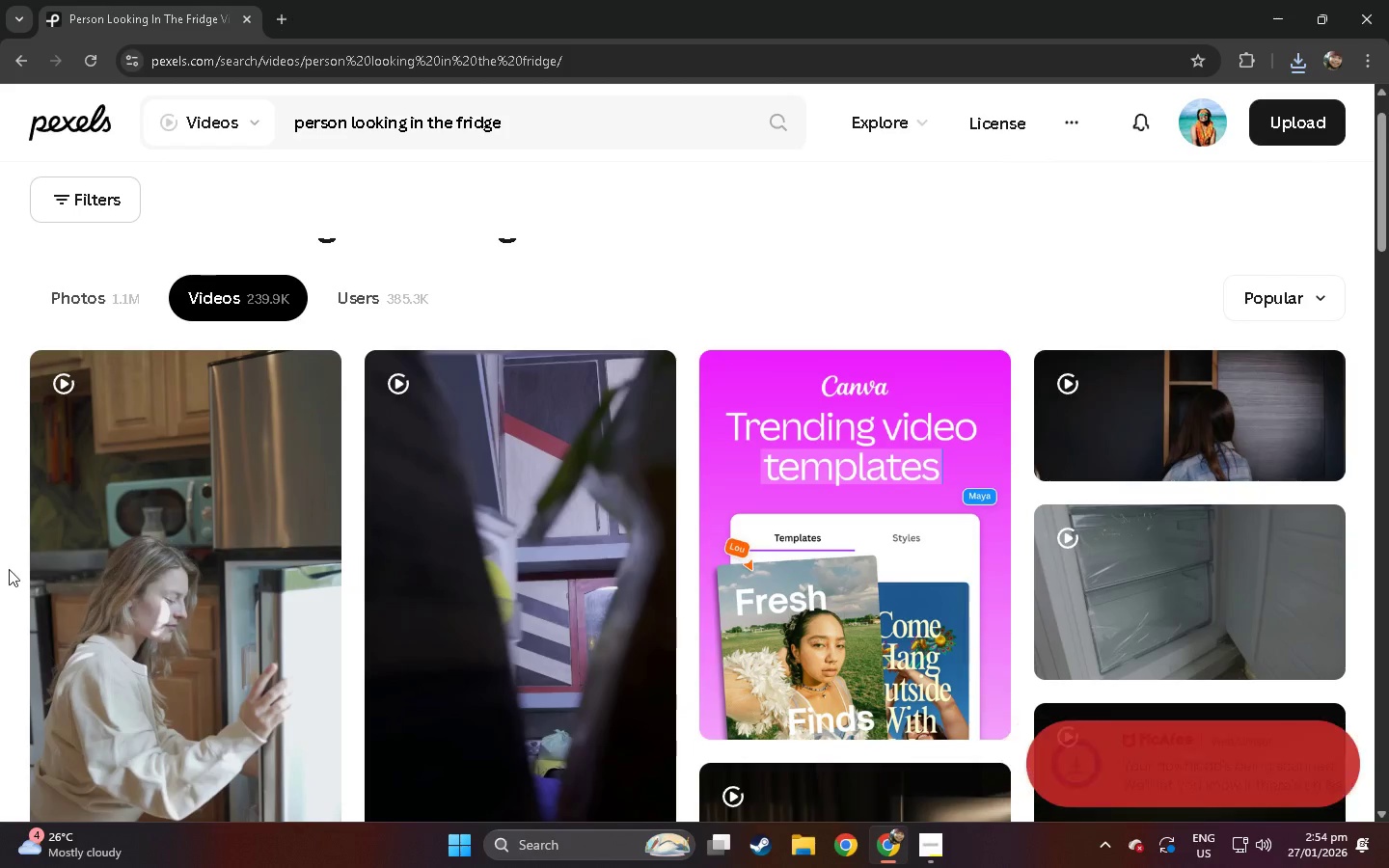 
scroll: coordinate [592, 425], scroll_direction: down, amount: 2.0
 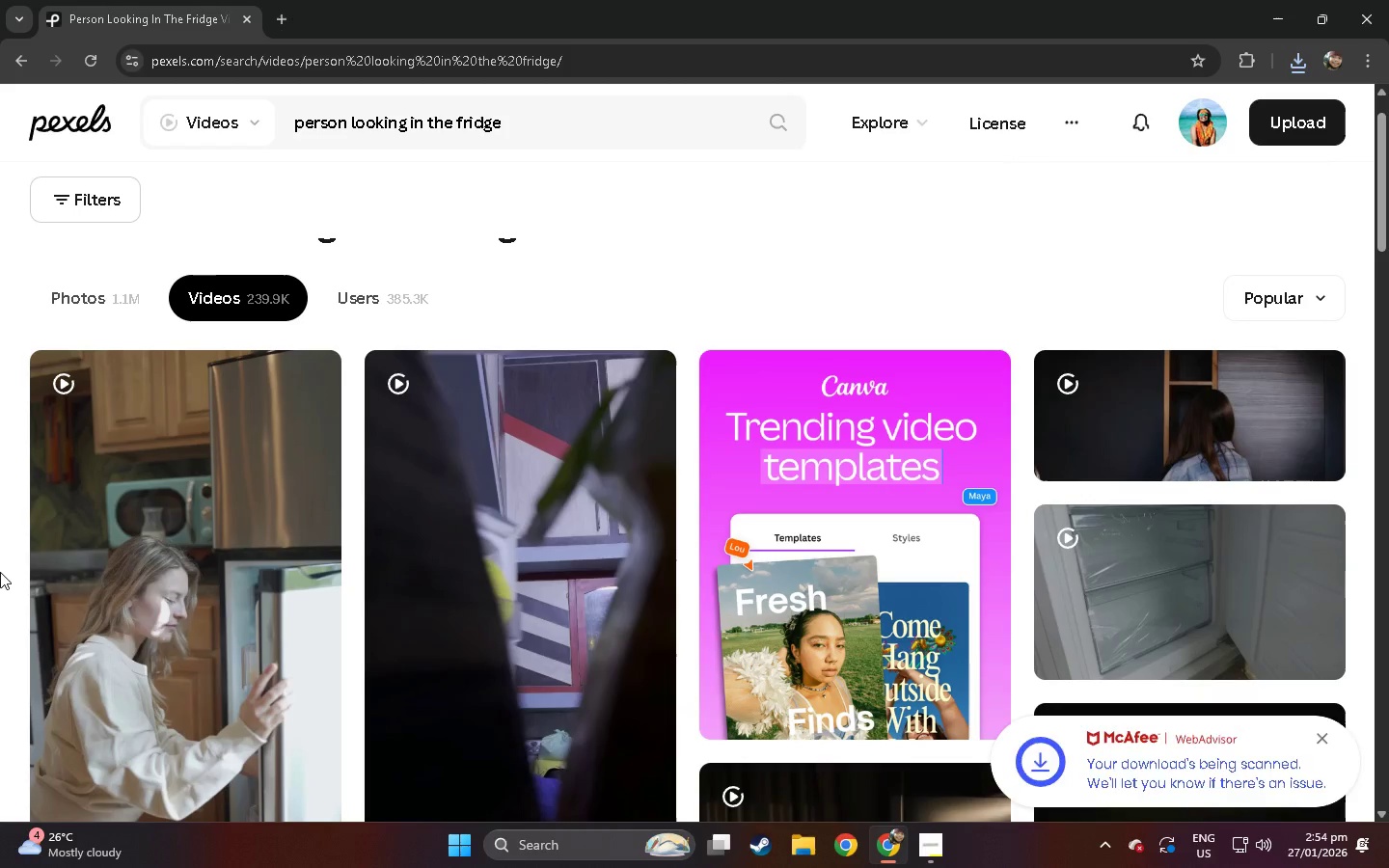 
left_click([184, 472])
 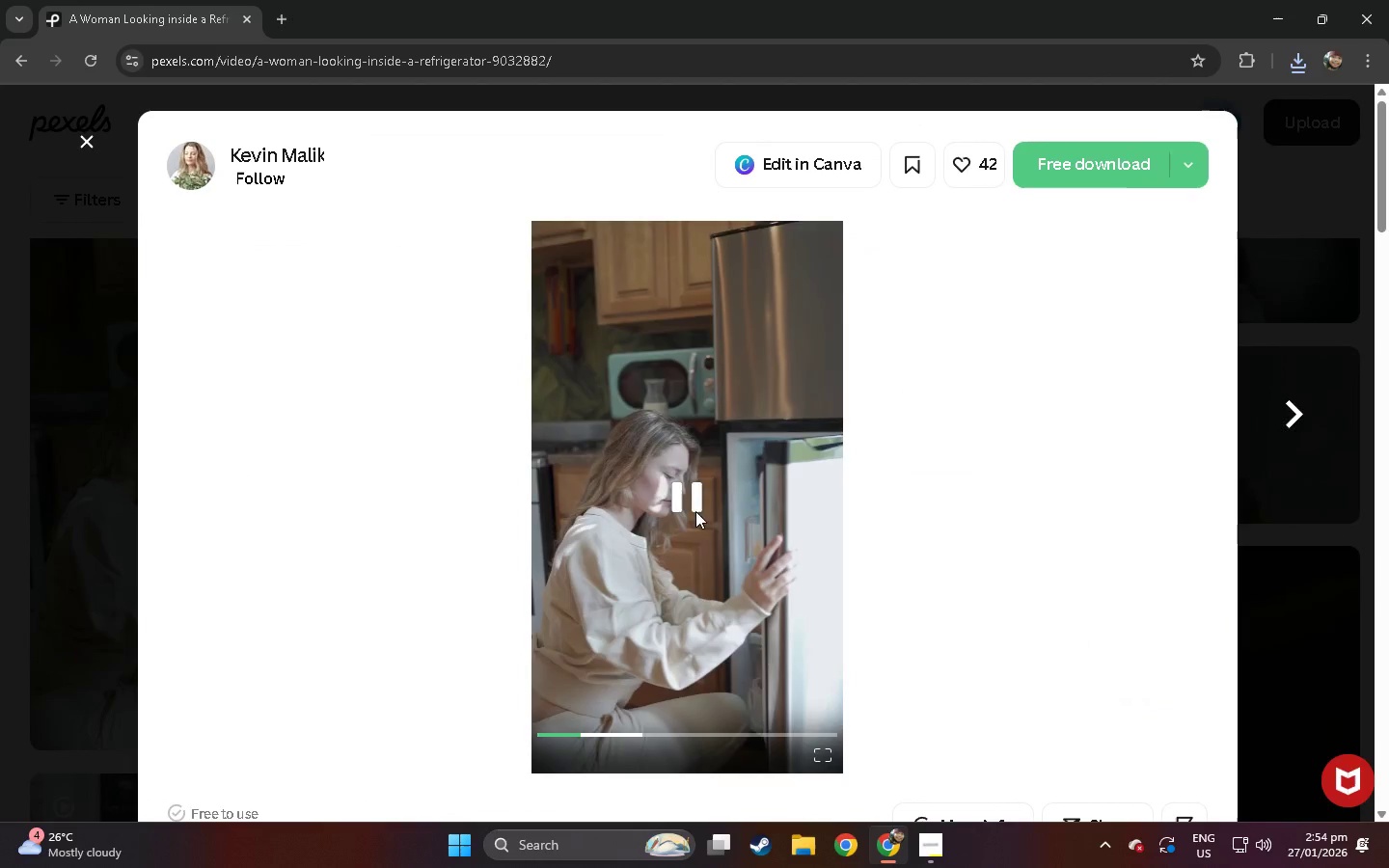 
scroll: coordinate [10, 569], scroll_direction: down, amount: 5.0
 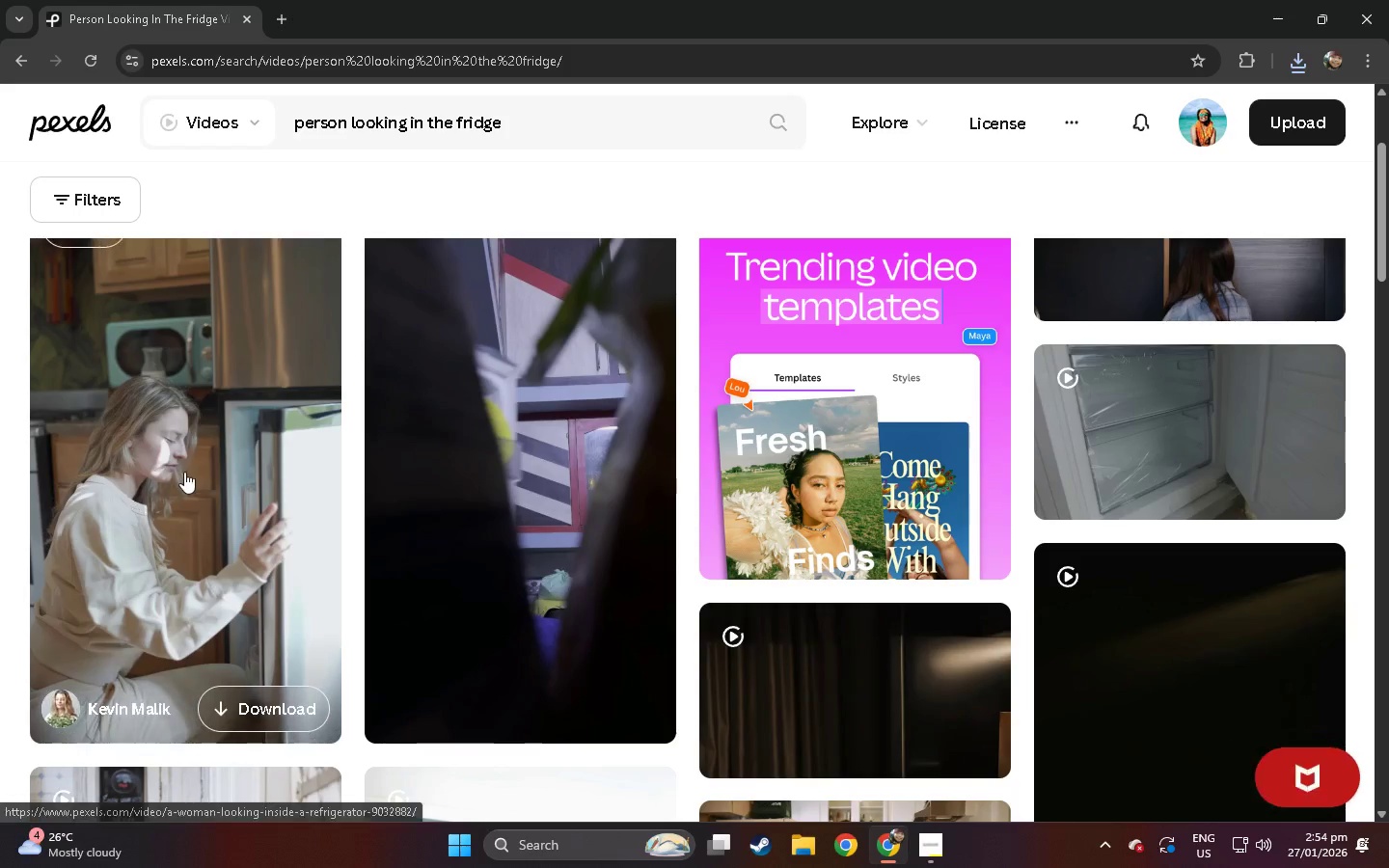 
left_click([1122, 150])
 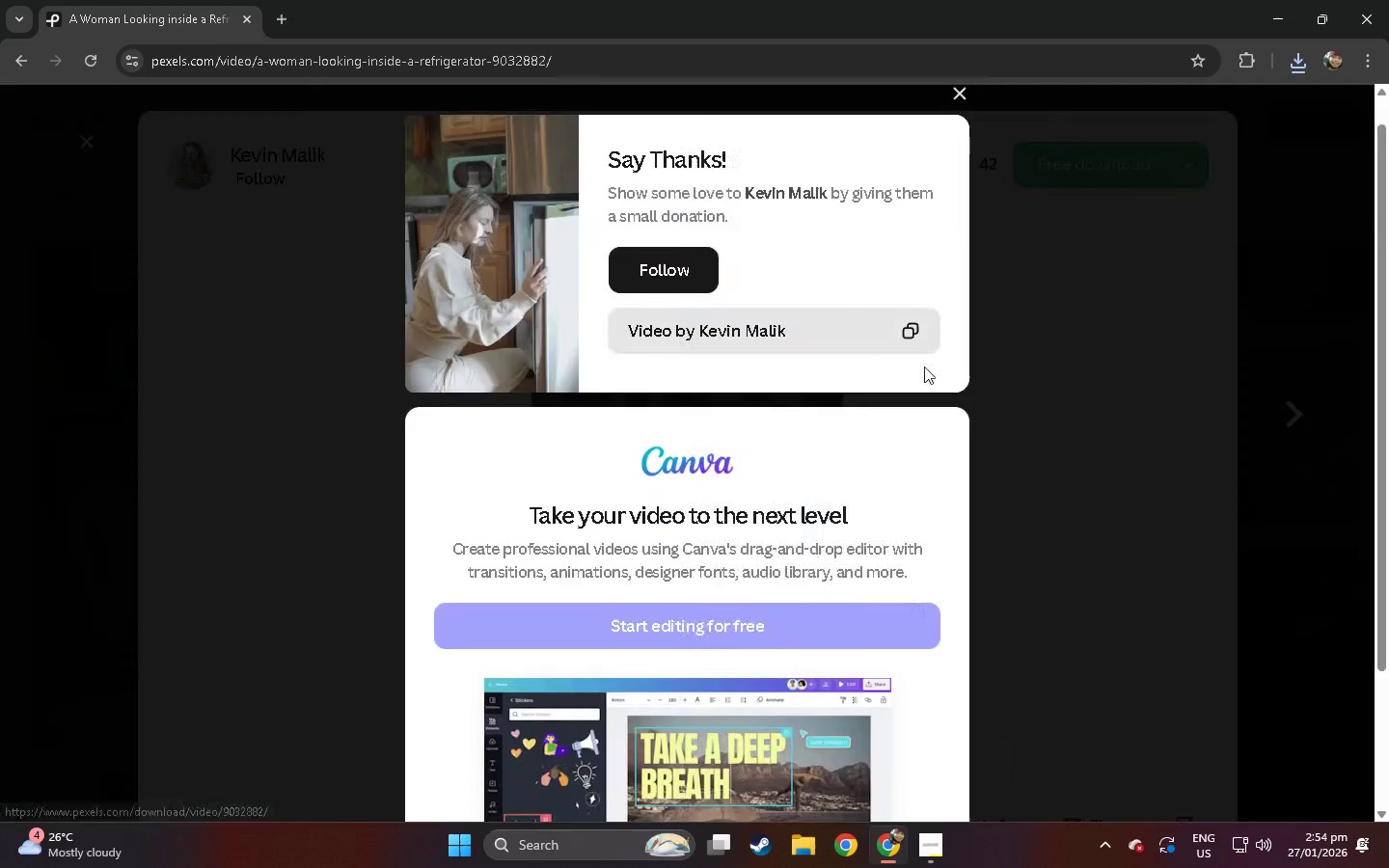 
left_click([1014, 388])
 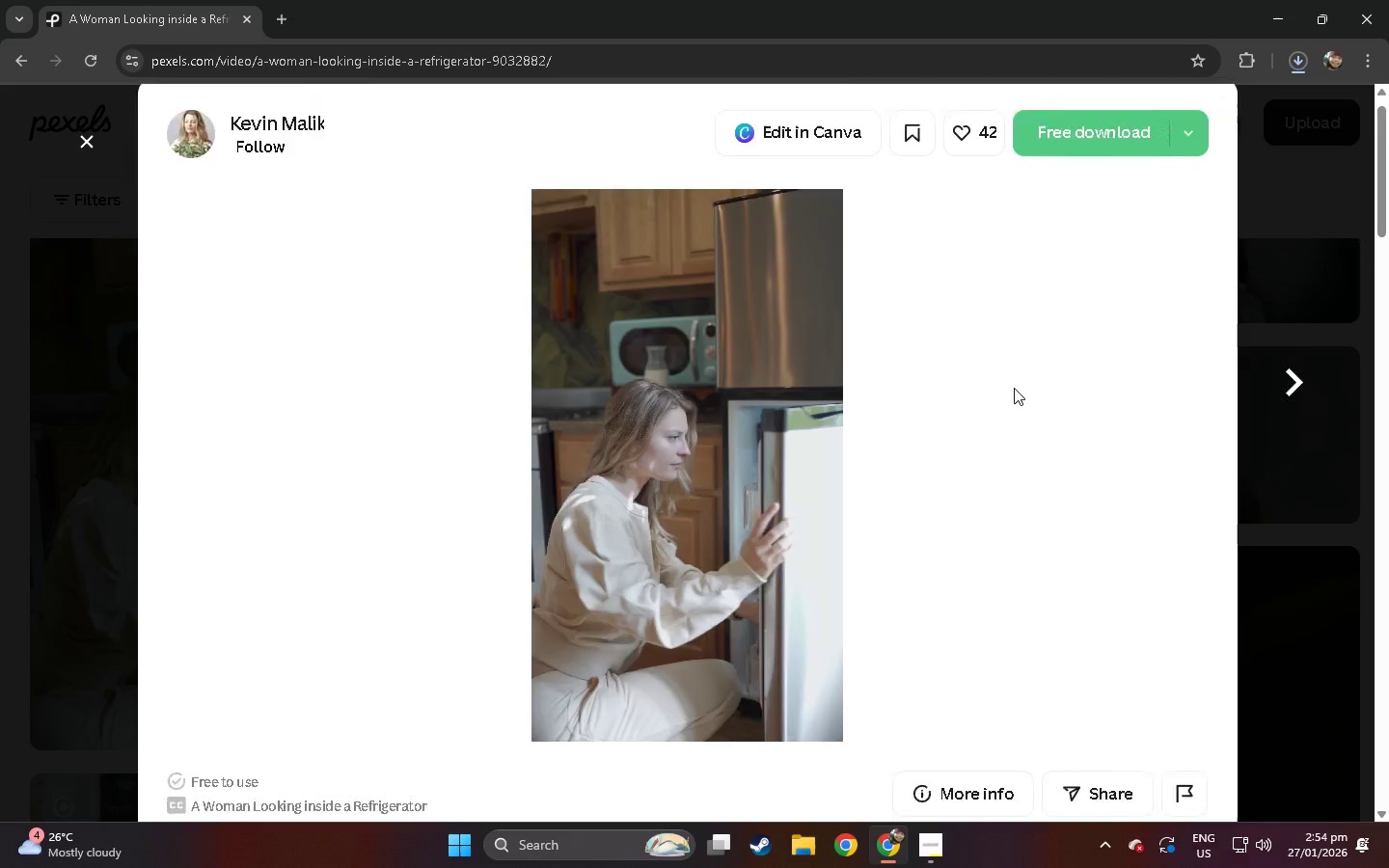 
scroll: coordinate [1014, 398], scroll_direction: down, amount: 46.0
 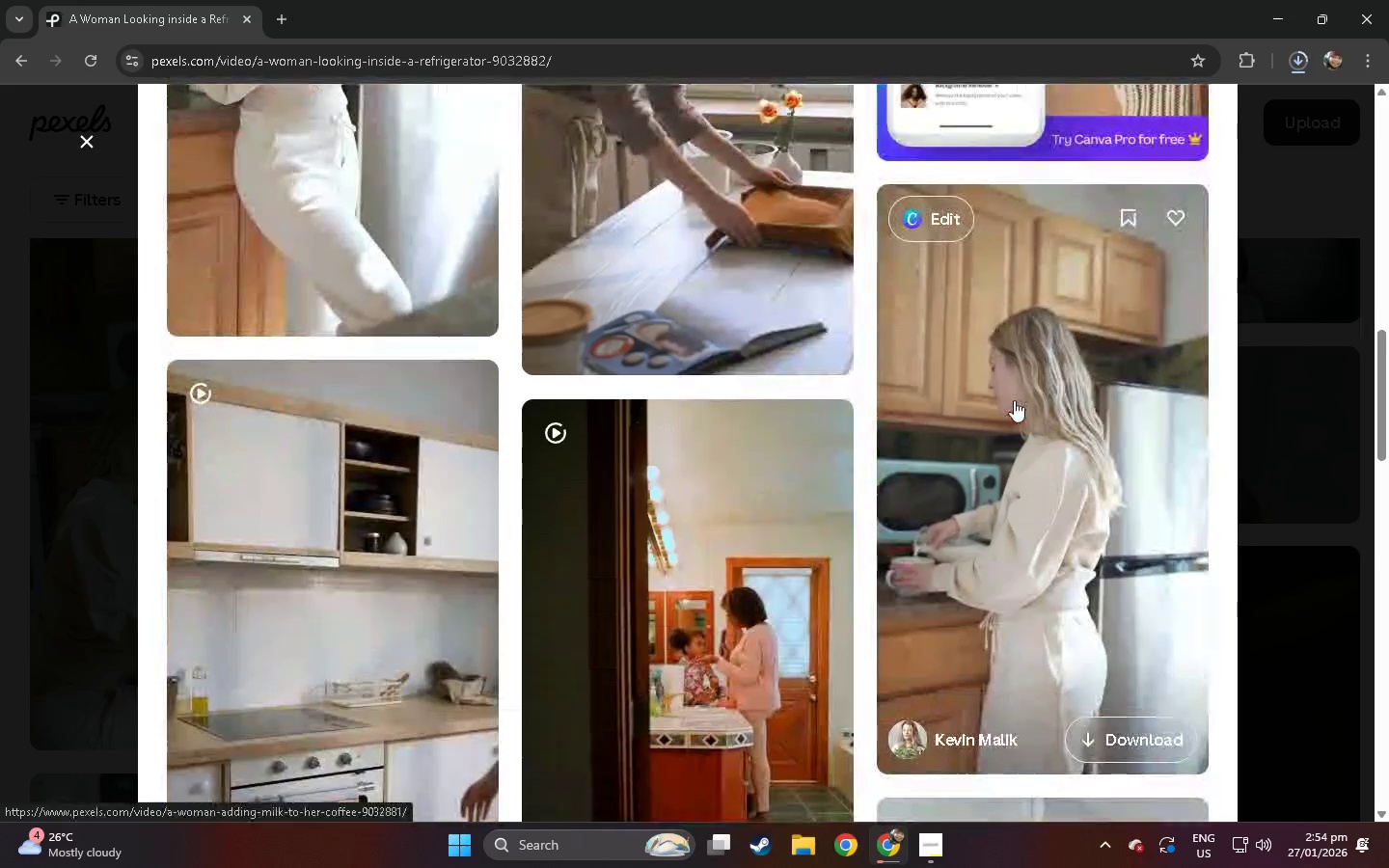 
left_click([0, 575])
 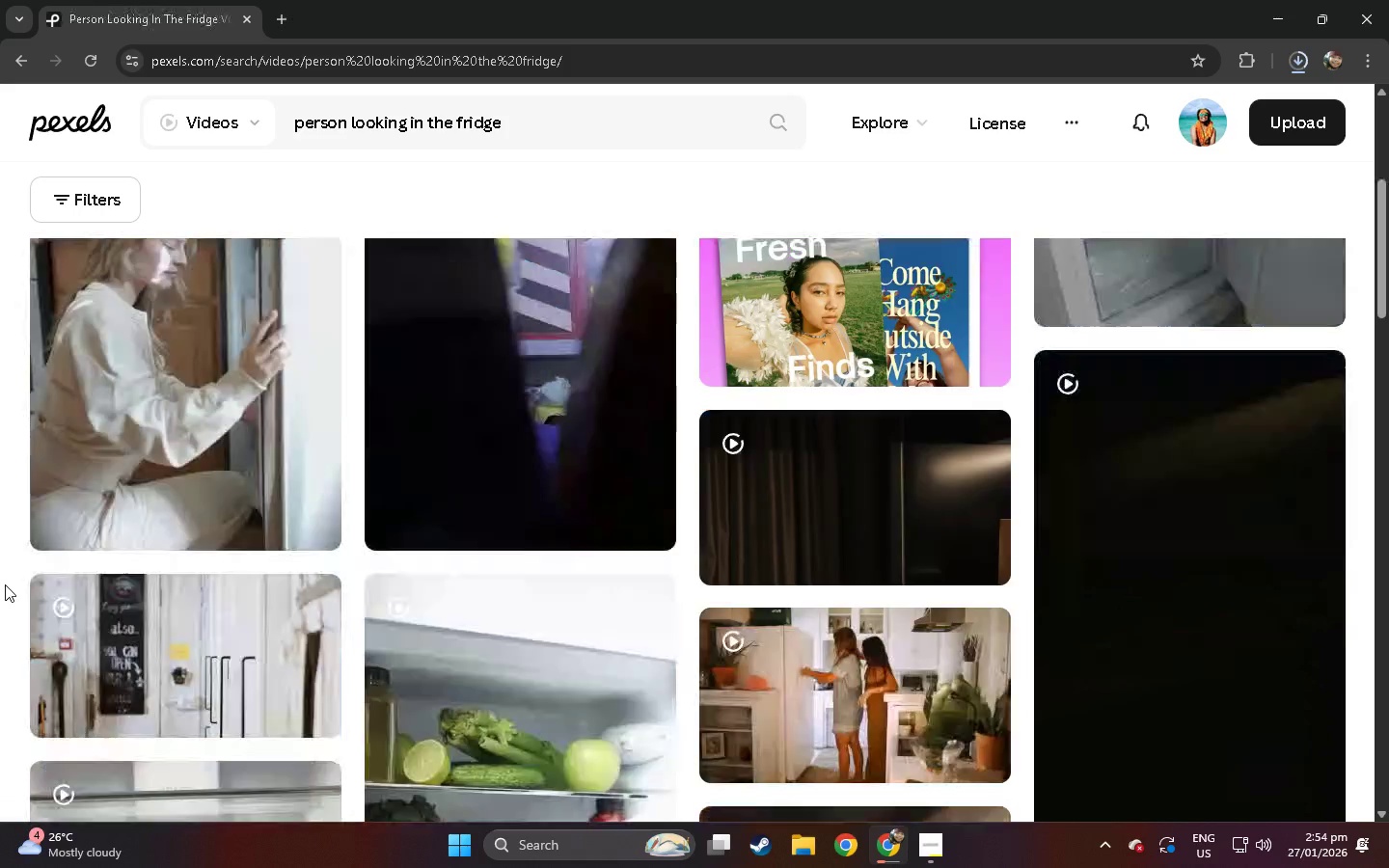 
scroll: coordinate [5, 584], scroll_direction: down, amount: 18.0
 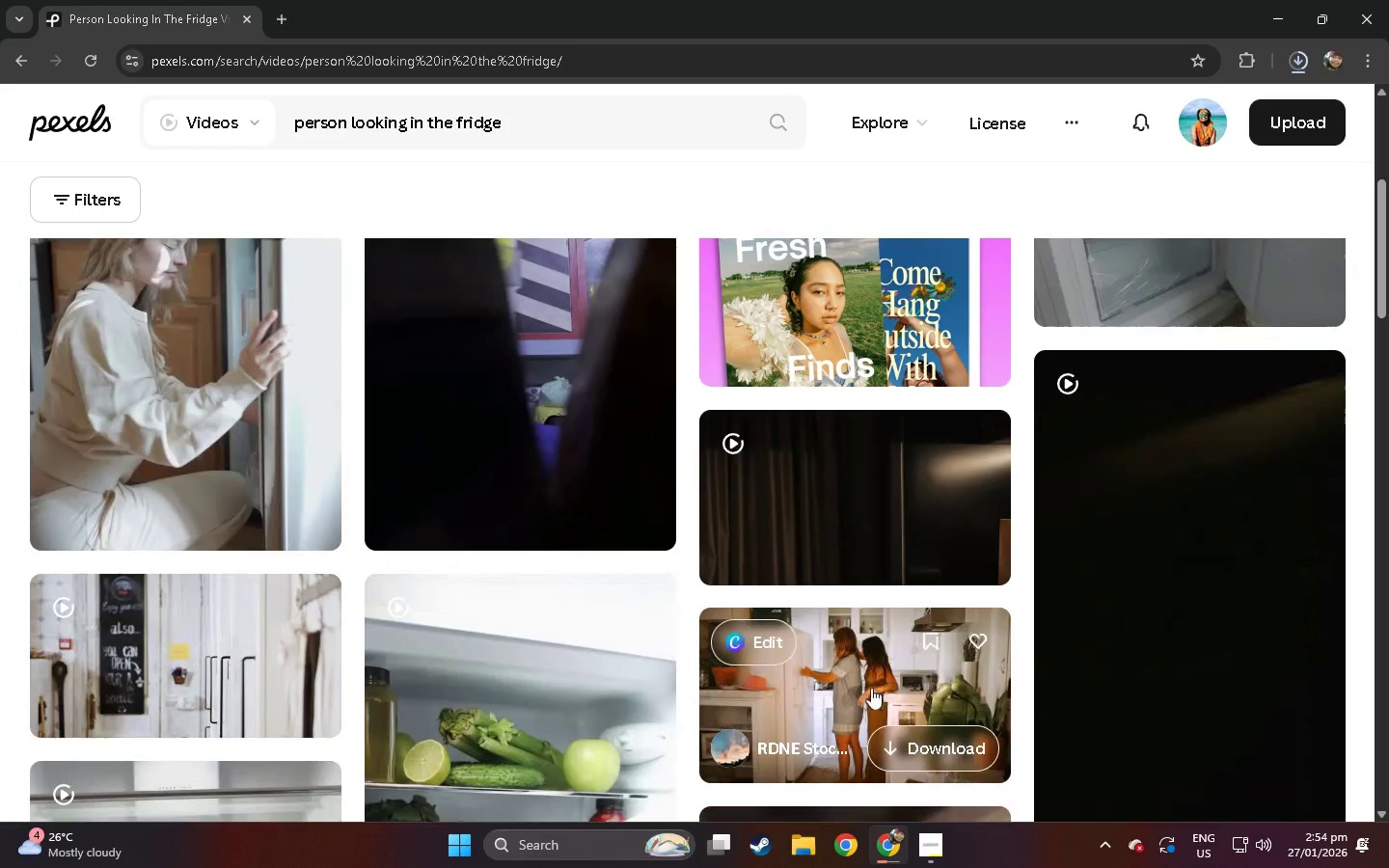 
left_click([839, 681])
 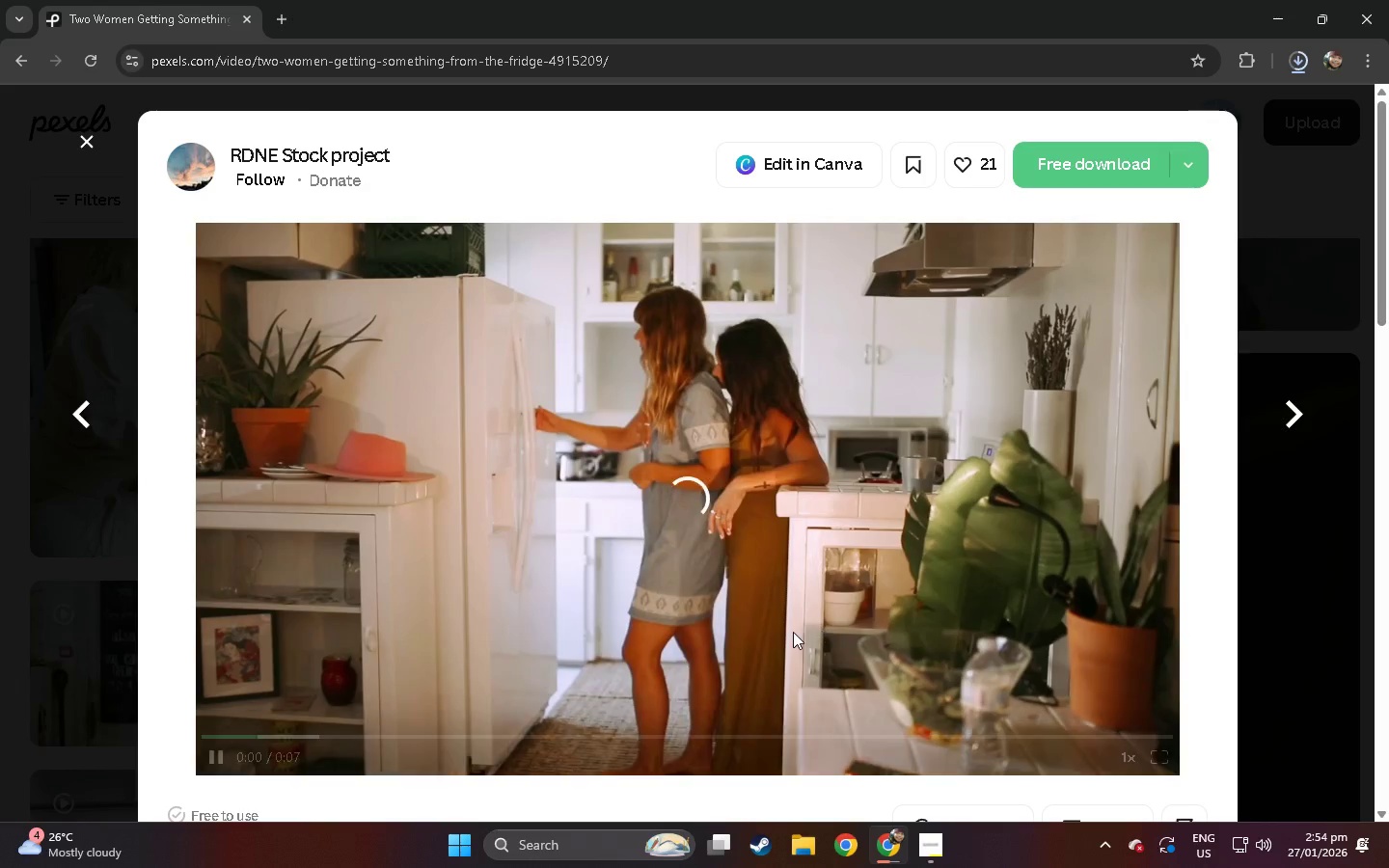 
wait(7.09)
 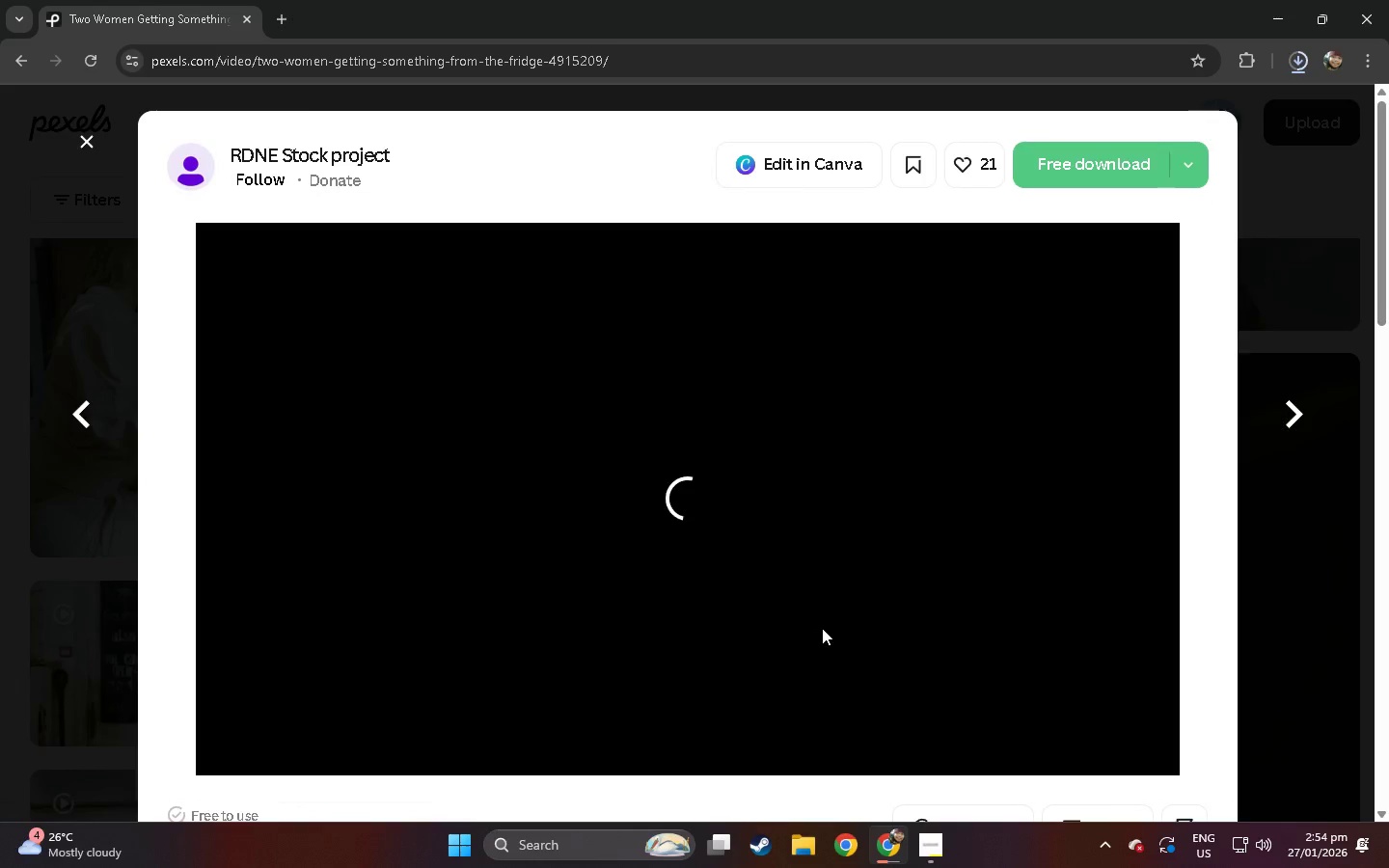 
left_click_drag(start_coordinate=[335, 734], to_coordinate=[163, 744])
 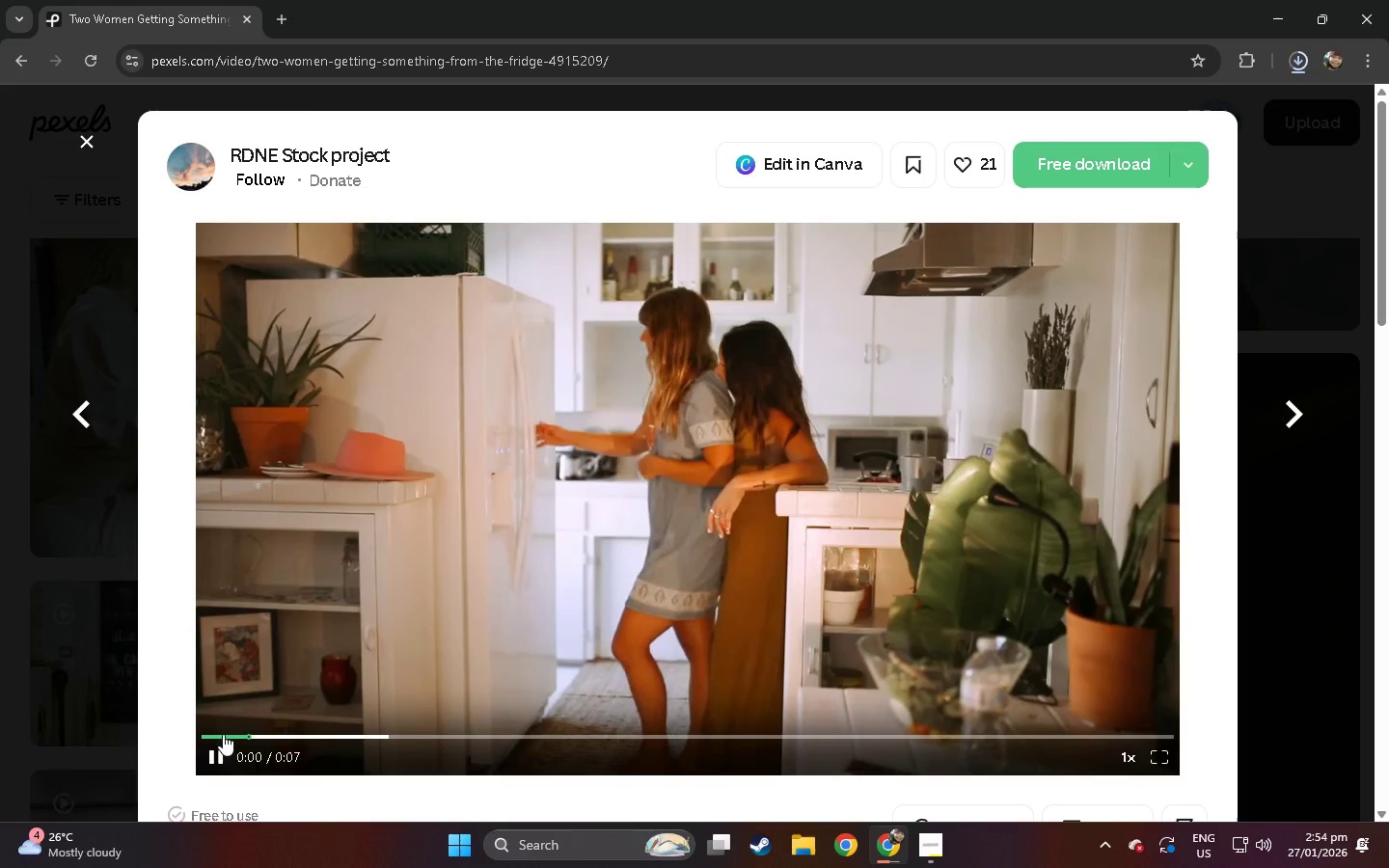 
mouse_move([198, 731])
 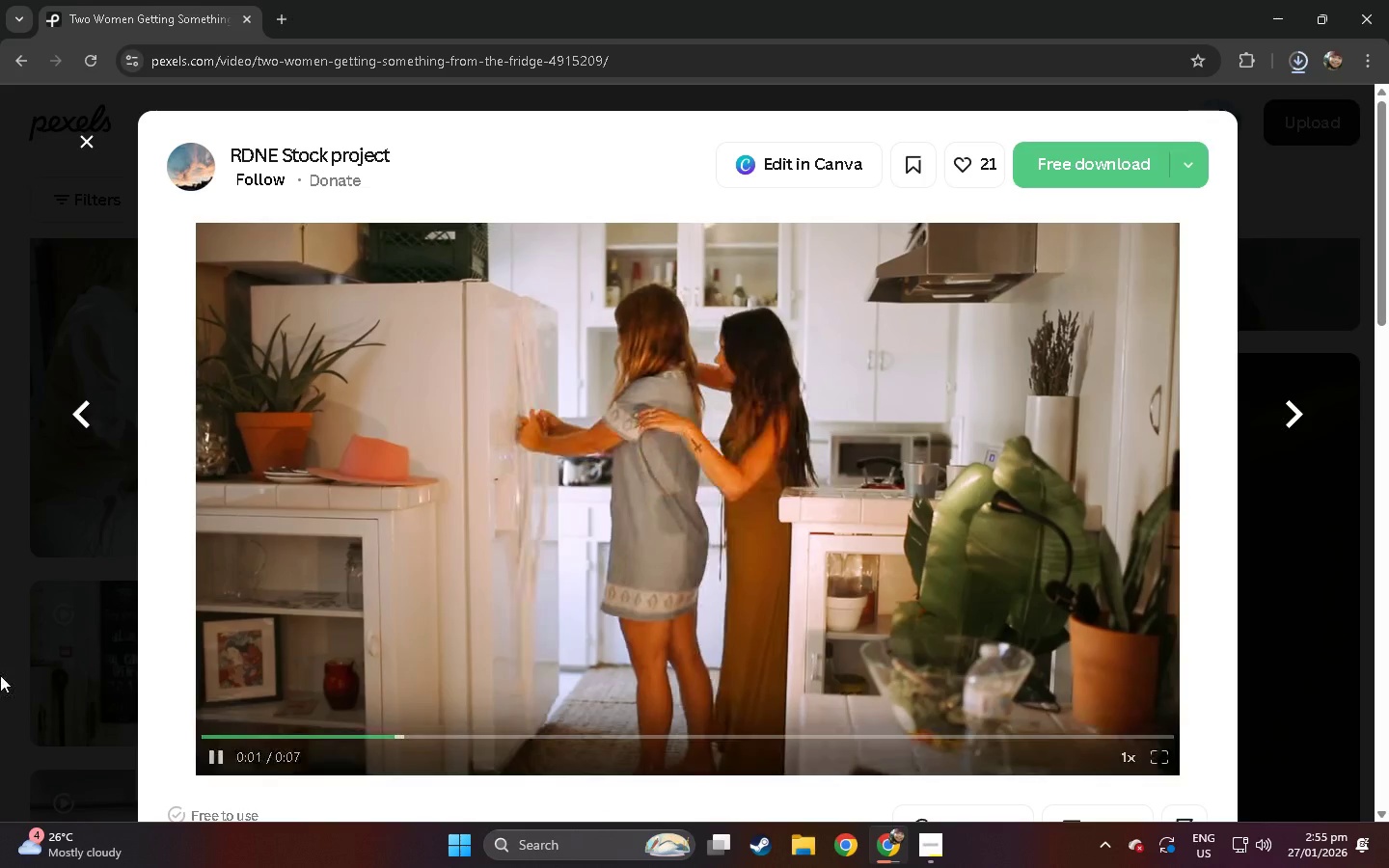 
left_click([0, 675])
 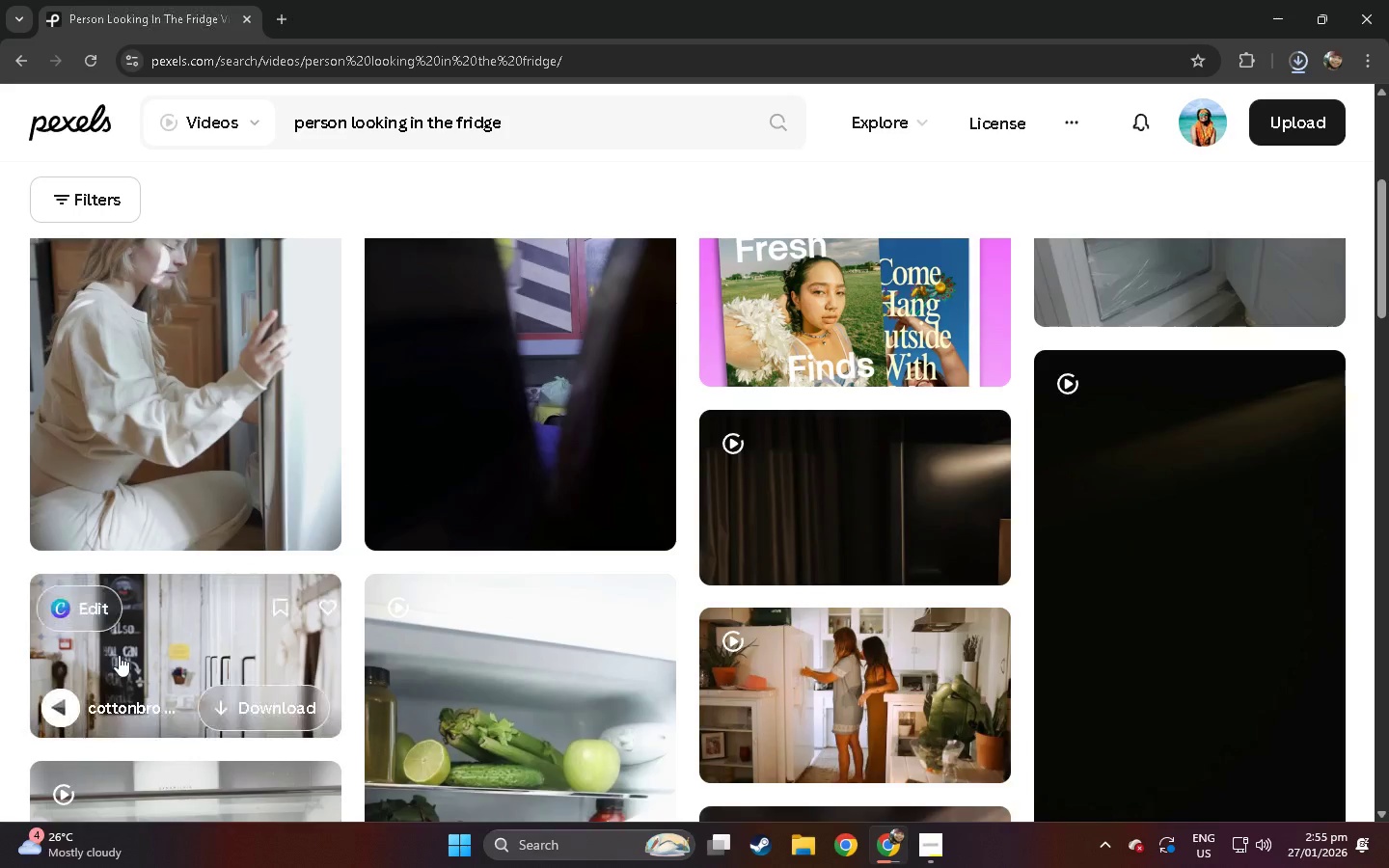 
scroll: coordinate [639, 566], scroll_direction: down, amount: 18.0
 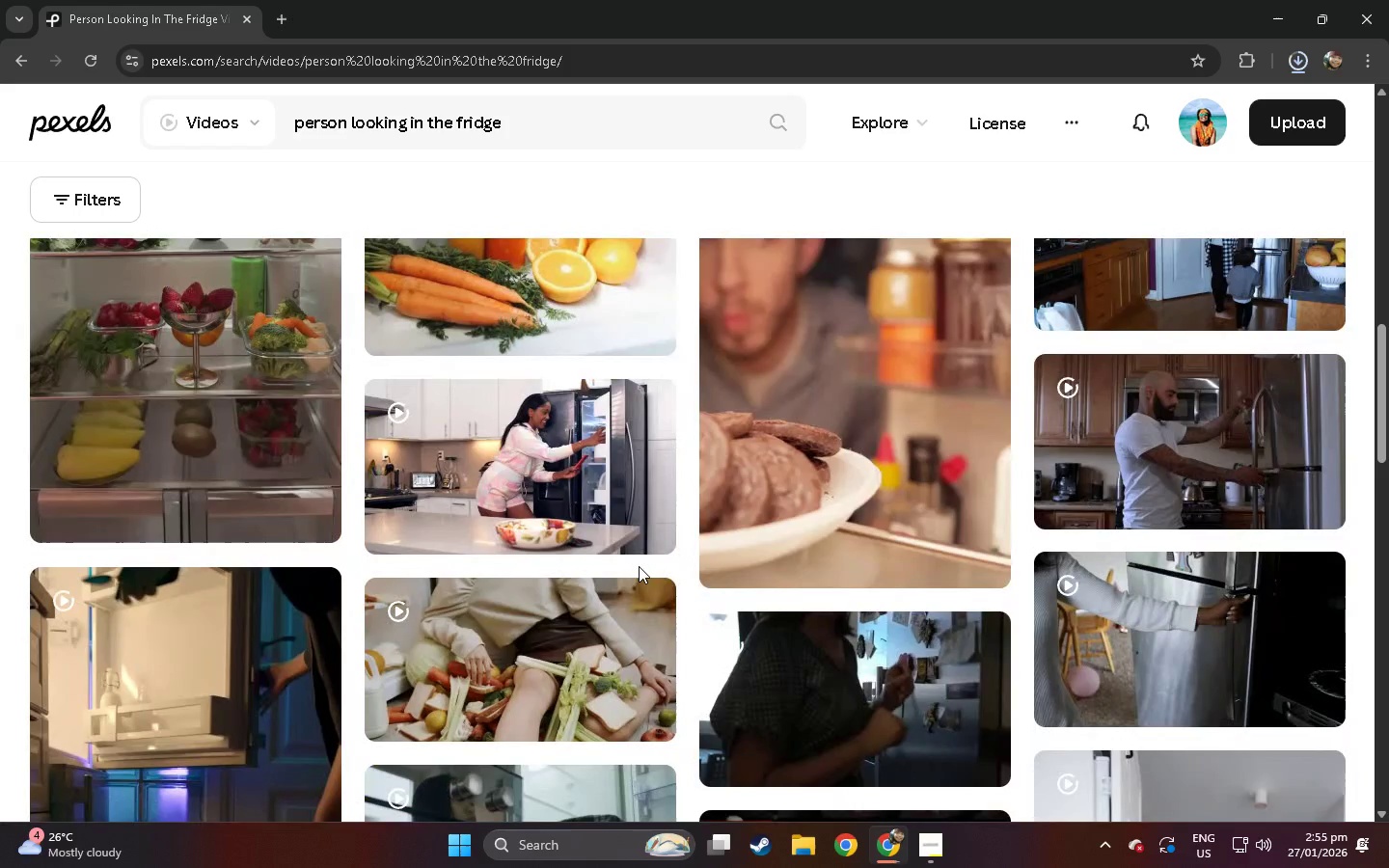 
left_click_drag(start_coordinate=[546, 111], to_coordinate=[210, 131])
 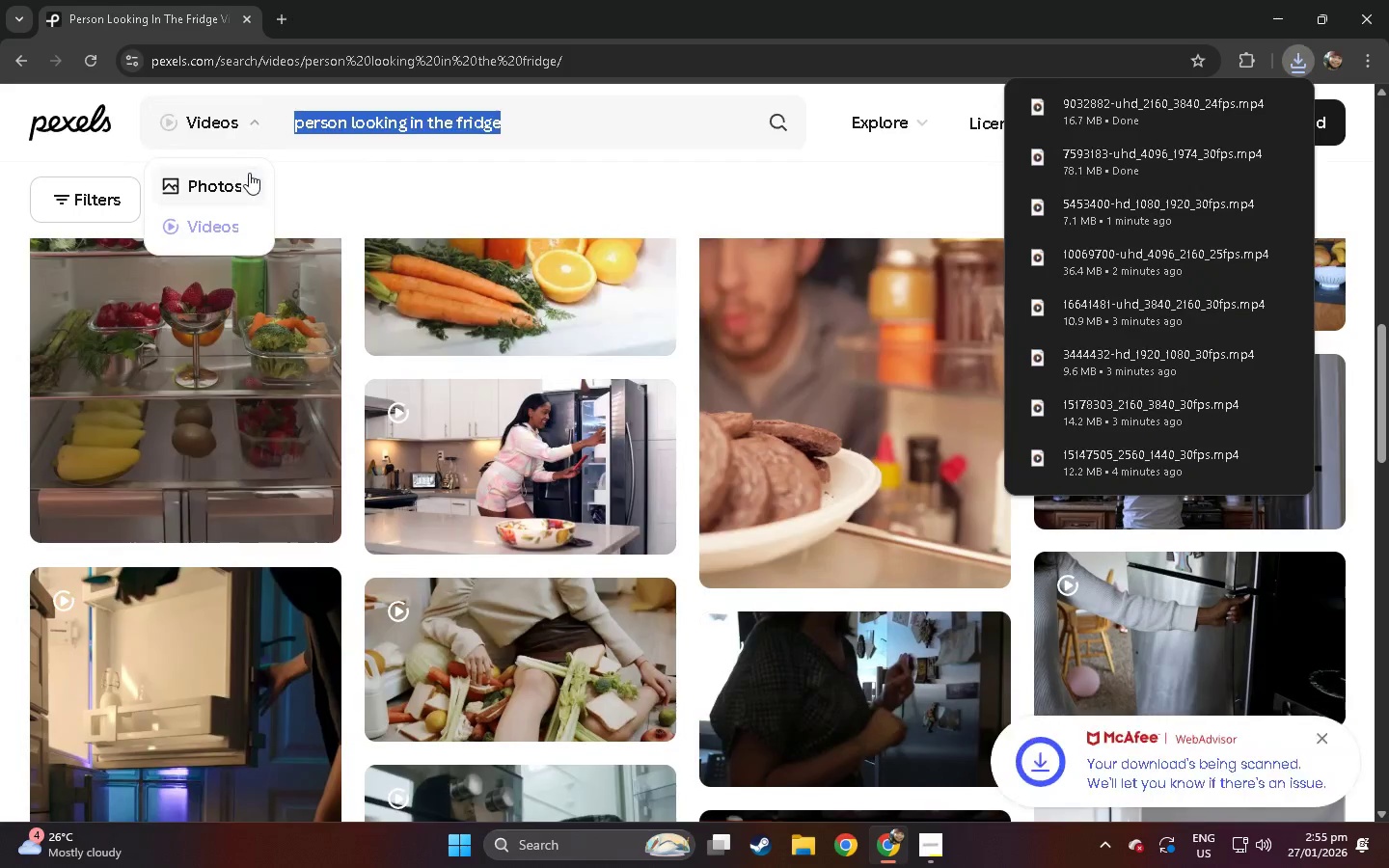 
type(smalll)
key(Backspace)
type( kiyt)
key(Backspace)
key(Backspace)
 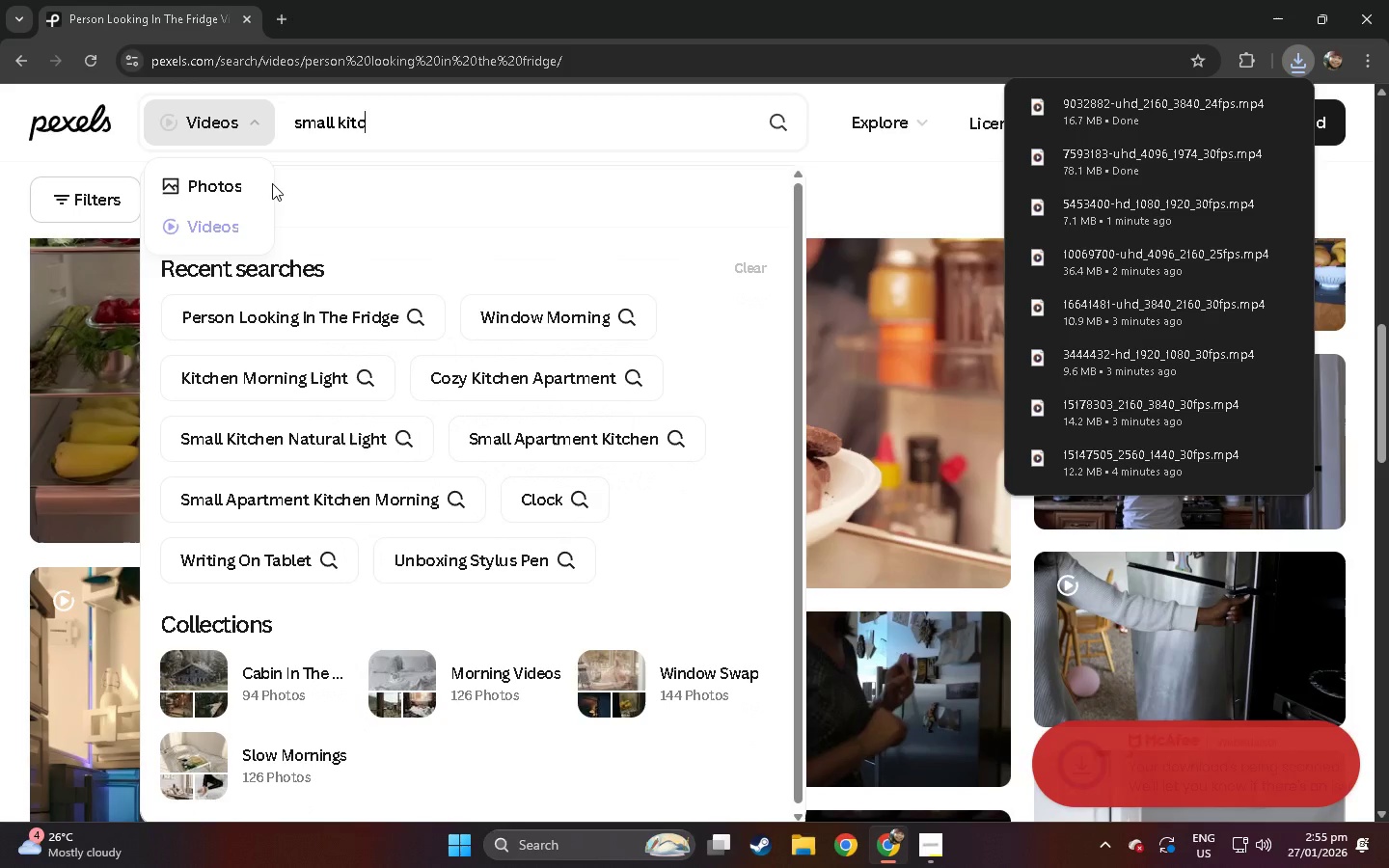 
type(tchen k)
key(Backspace)
type(cooking)
 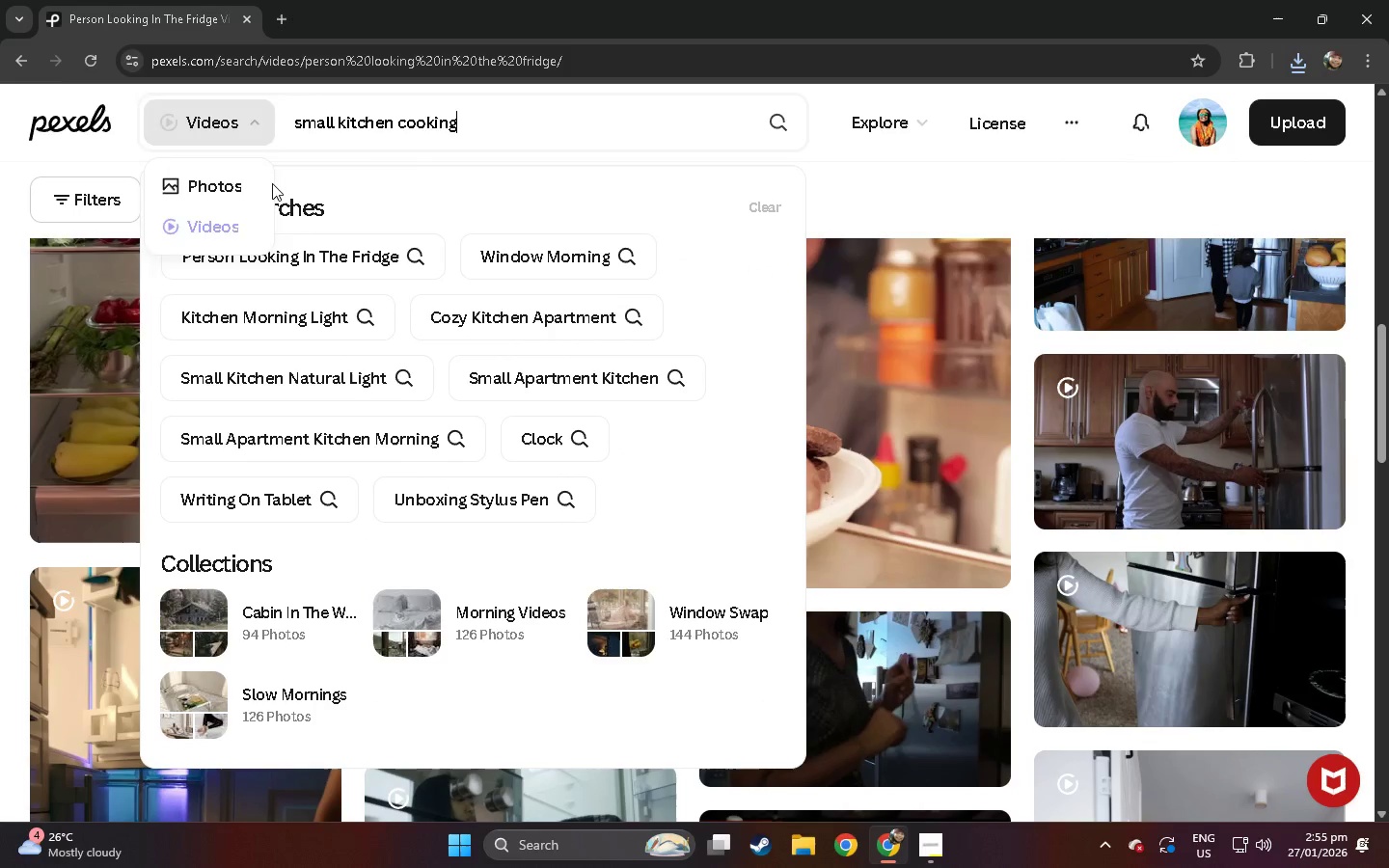 
key(Enter)
 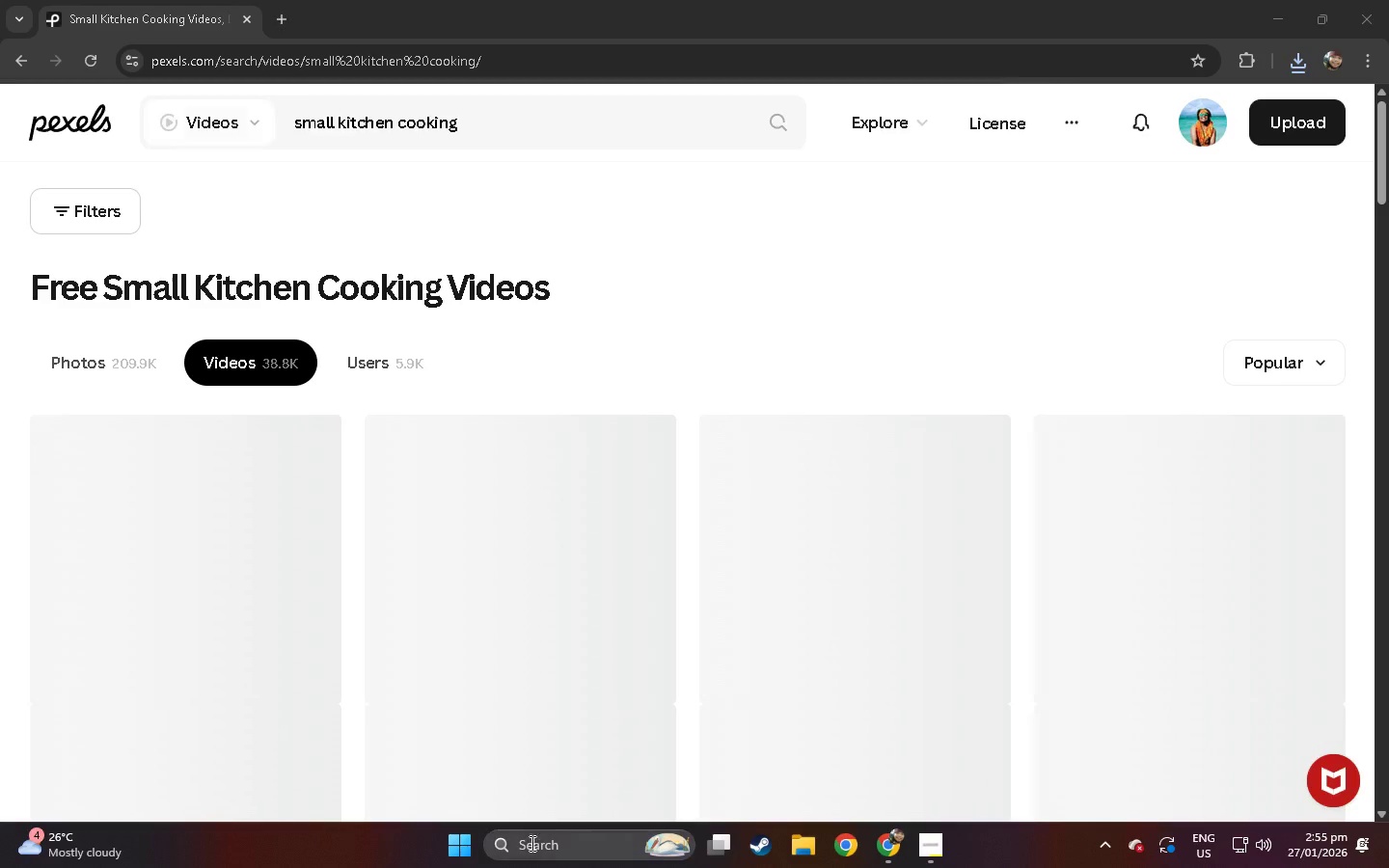 
type(cap)
 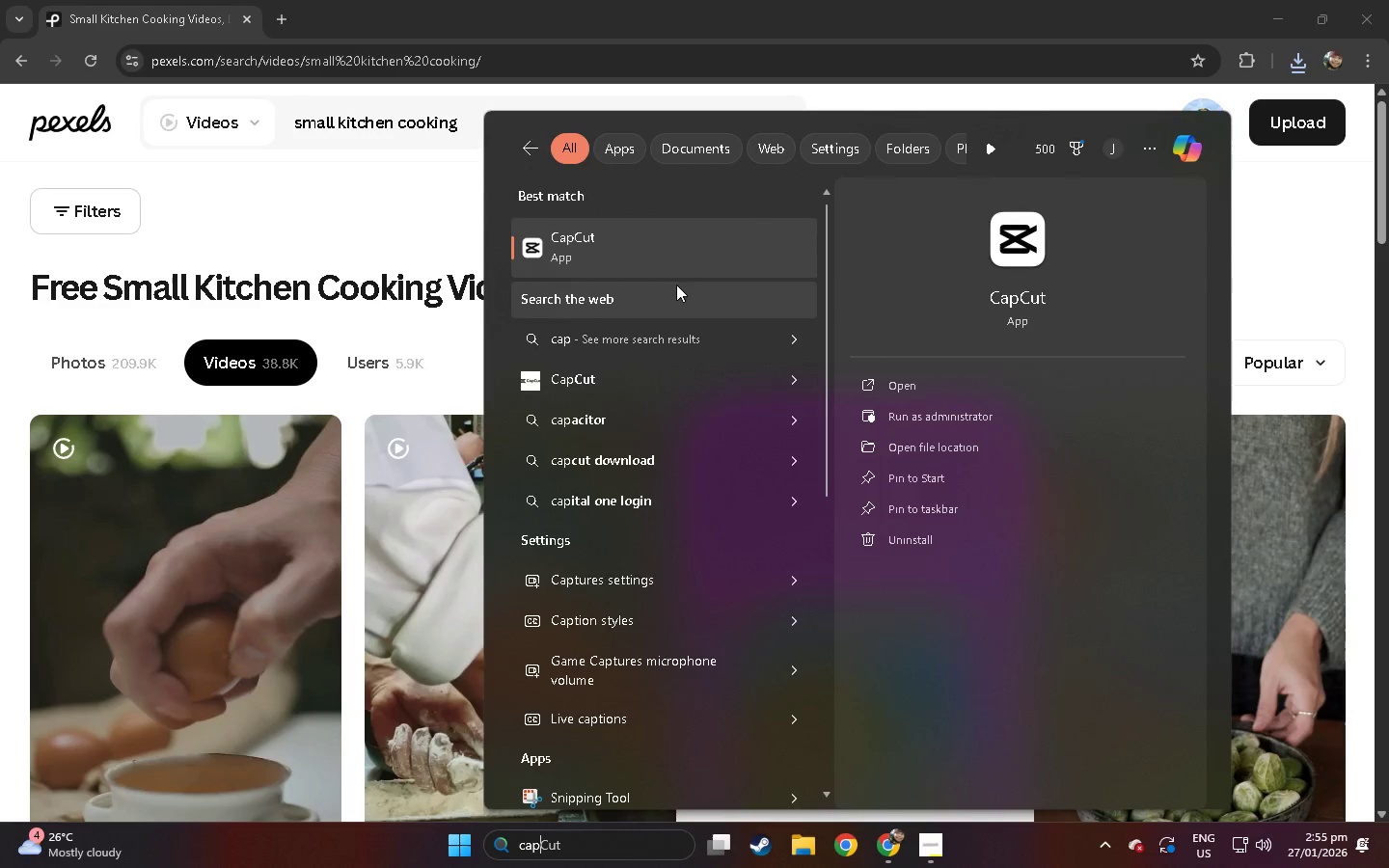 
left_click([655, 235])
 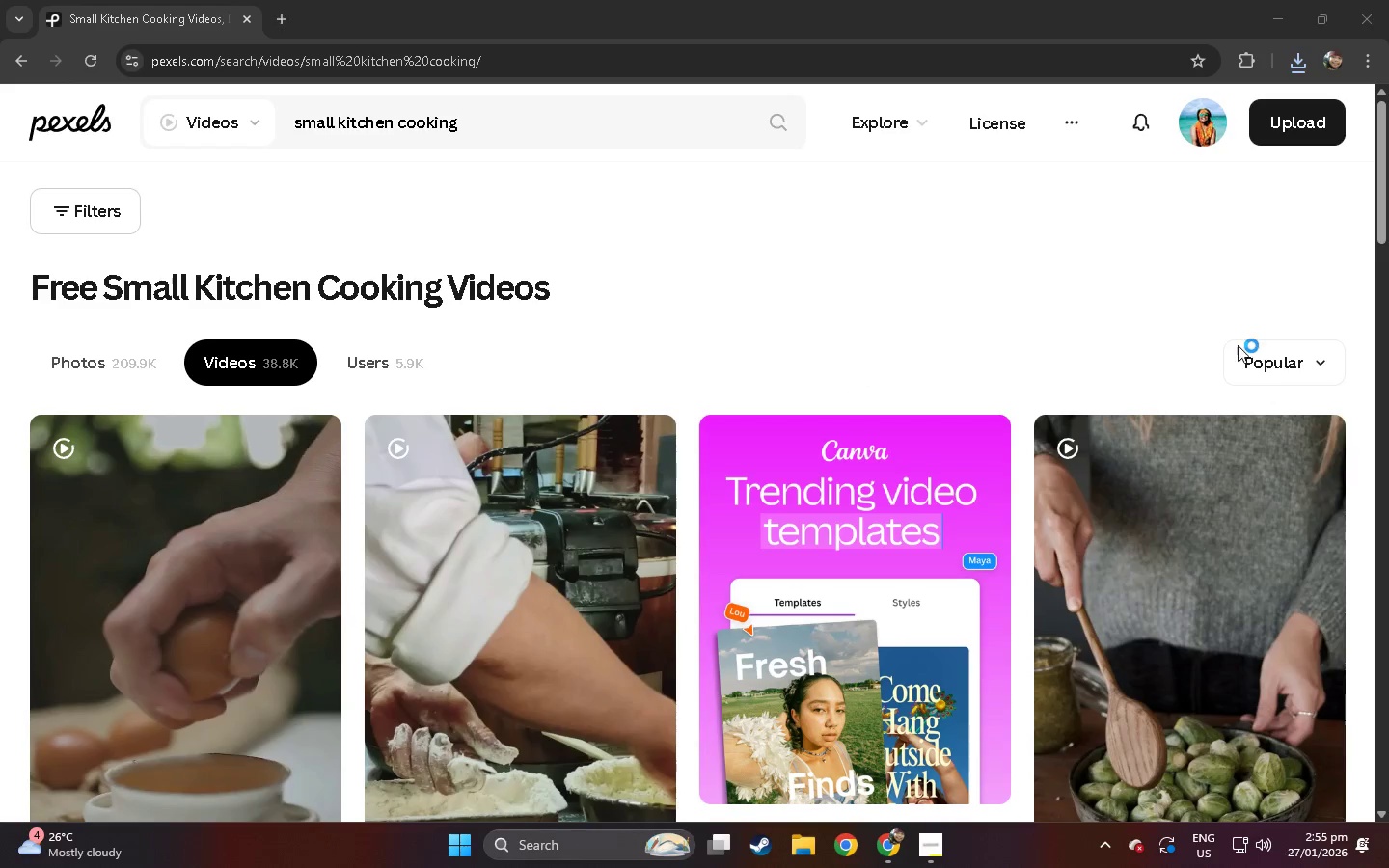 
left_click([1044, 299])
 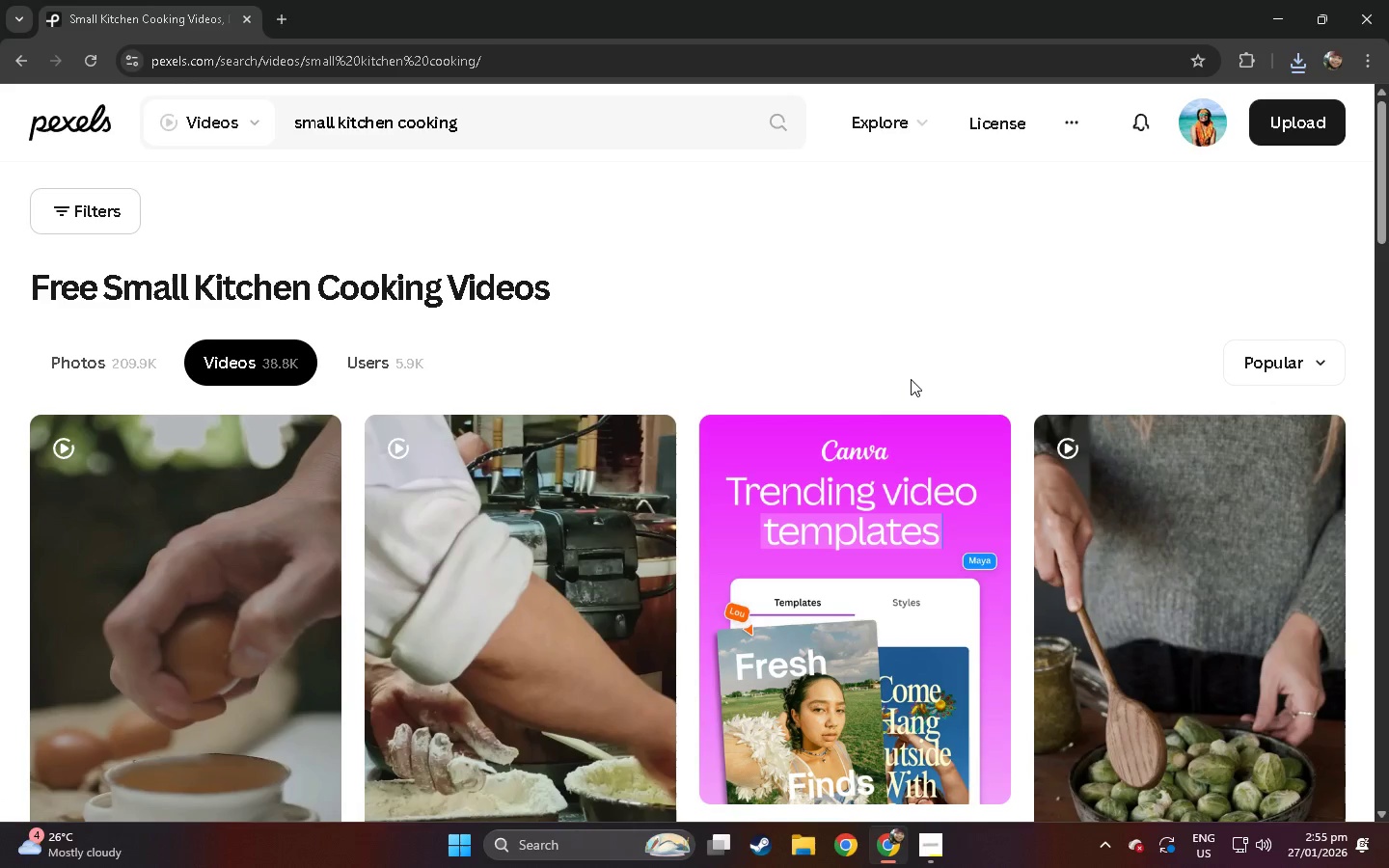 
scroll: coordinate [911, 379], scroll_direction: down, amount: 6.0
 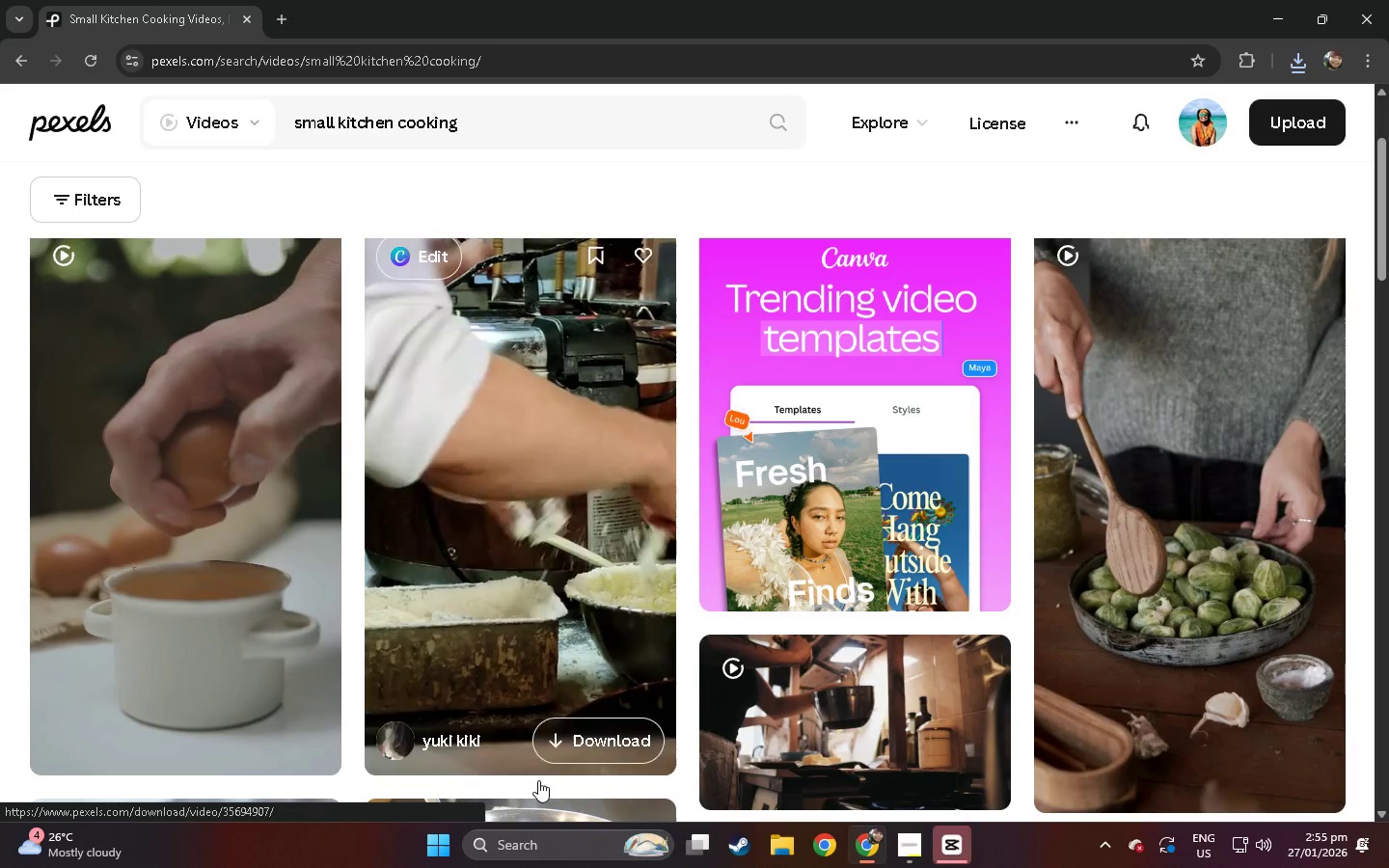 
left_click([945, 837])
 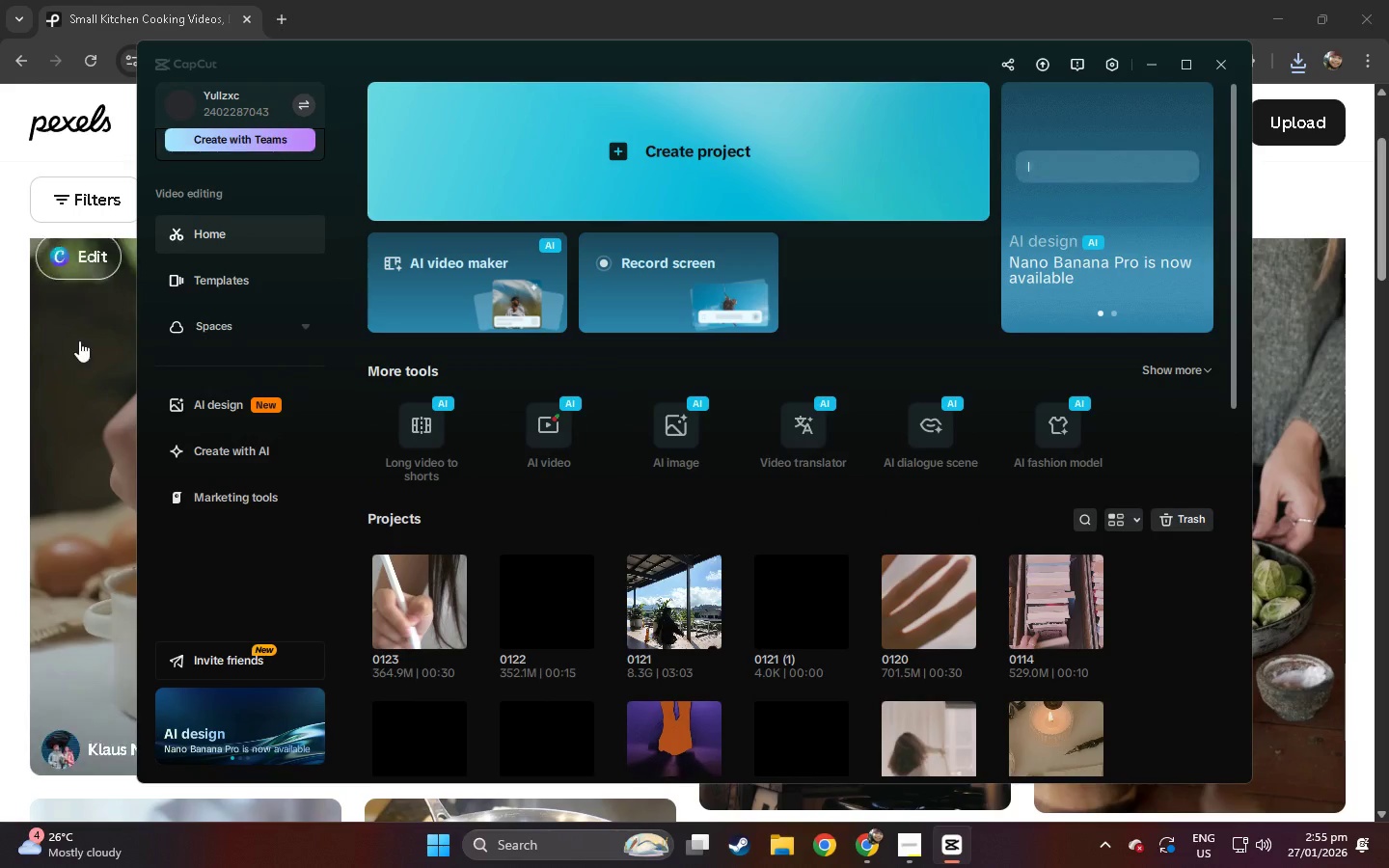 
left_click([567, 182])
 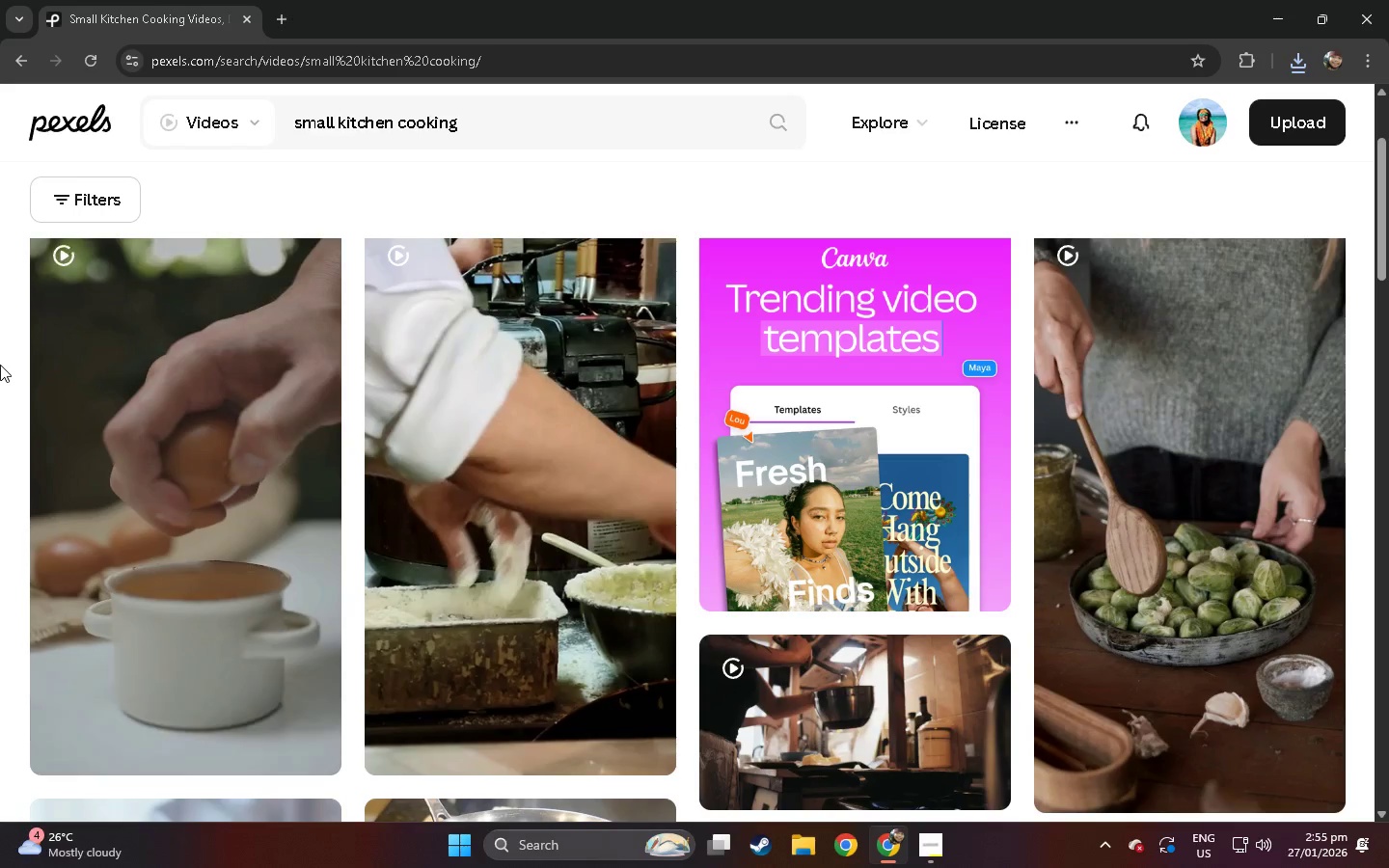 
left_click([0, 365])
 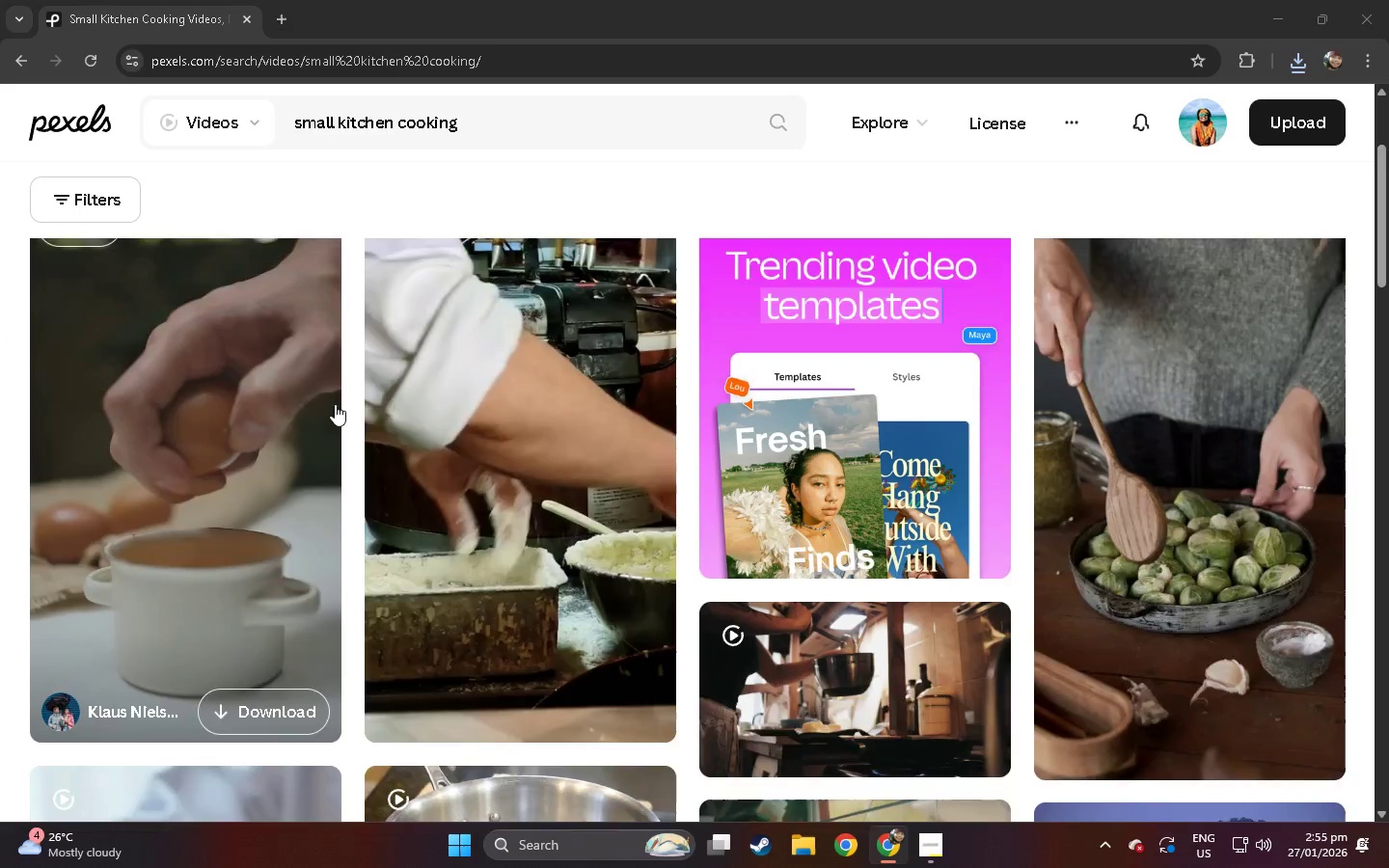 
scroll: coordinate [590, 397], scroll_direction: down, amount: 11.0
 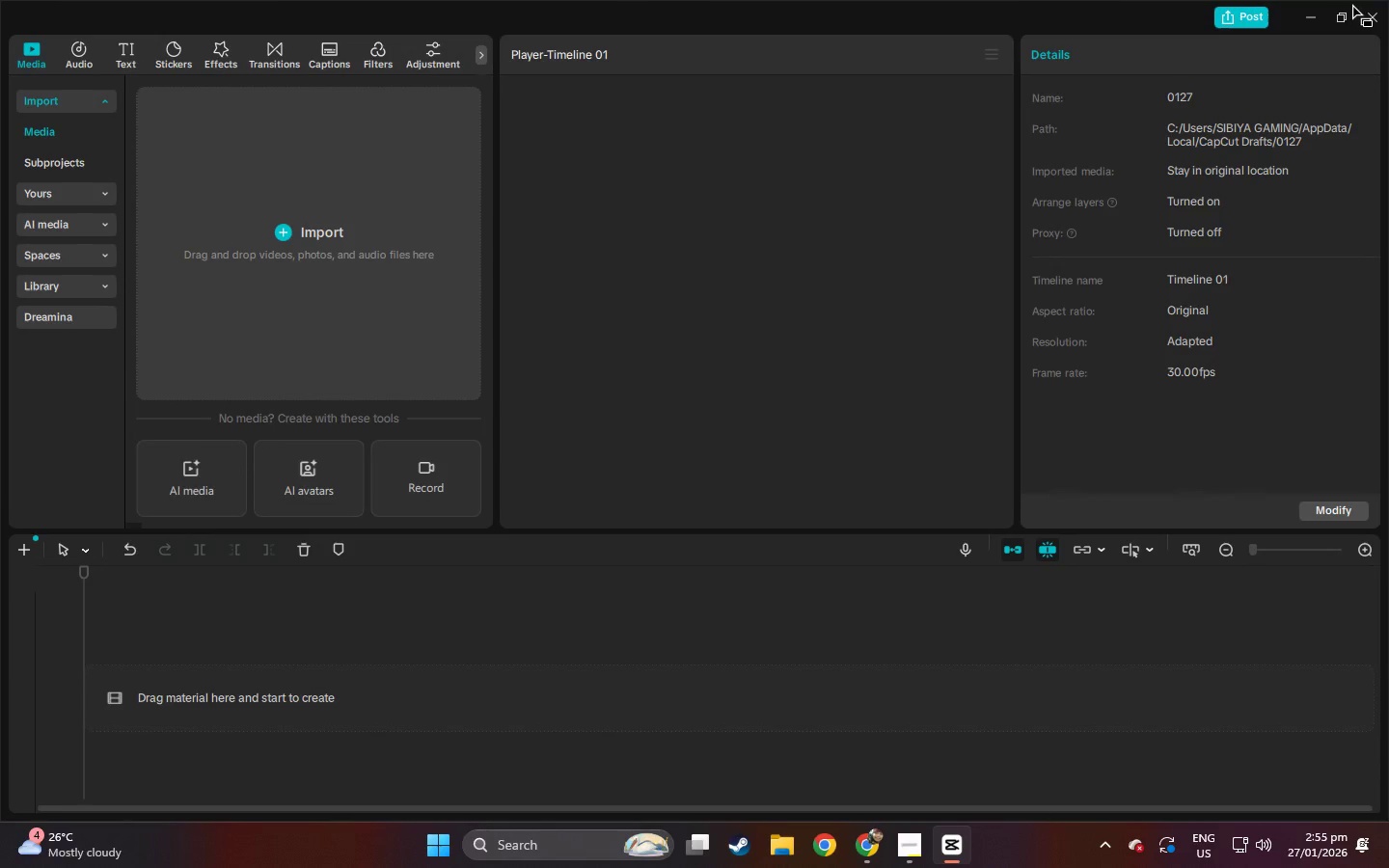 
left_click([1309, 18])
 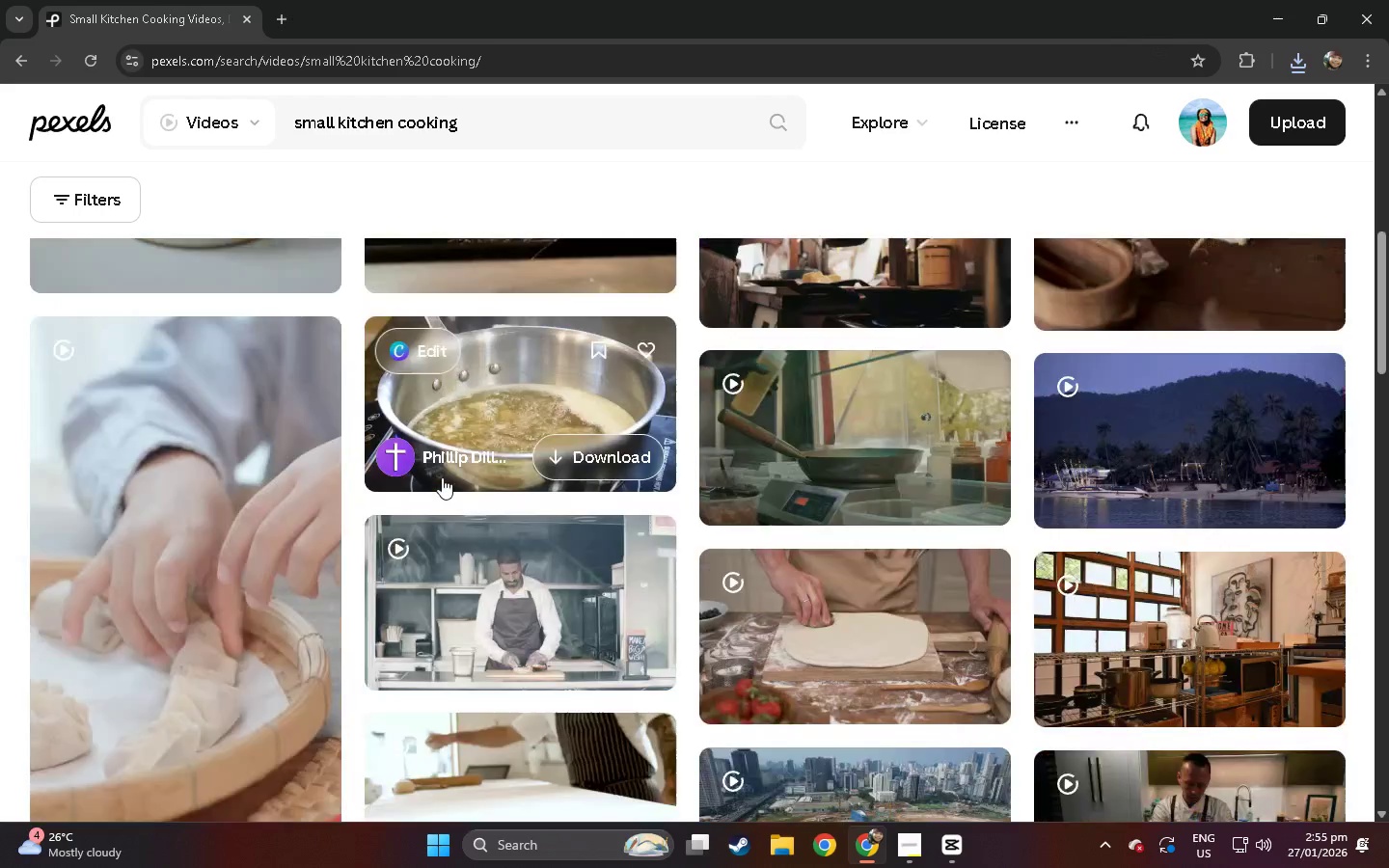 
scroll: coordinate [384, 463], scroll_direction: down, amount: 15.0
 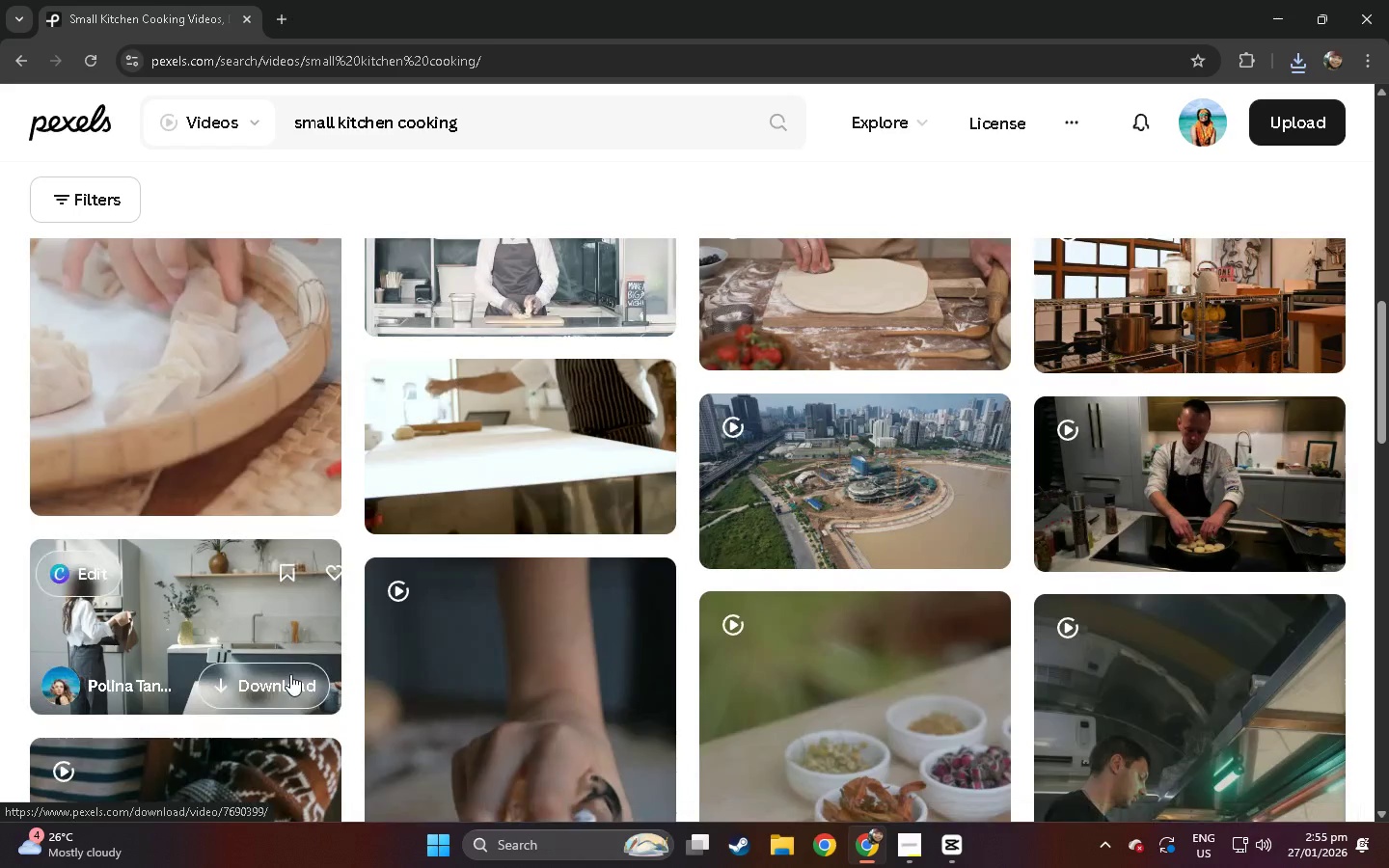 
left_click([179, 610])
 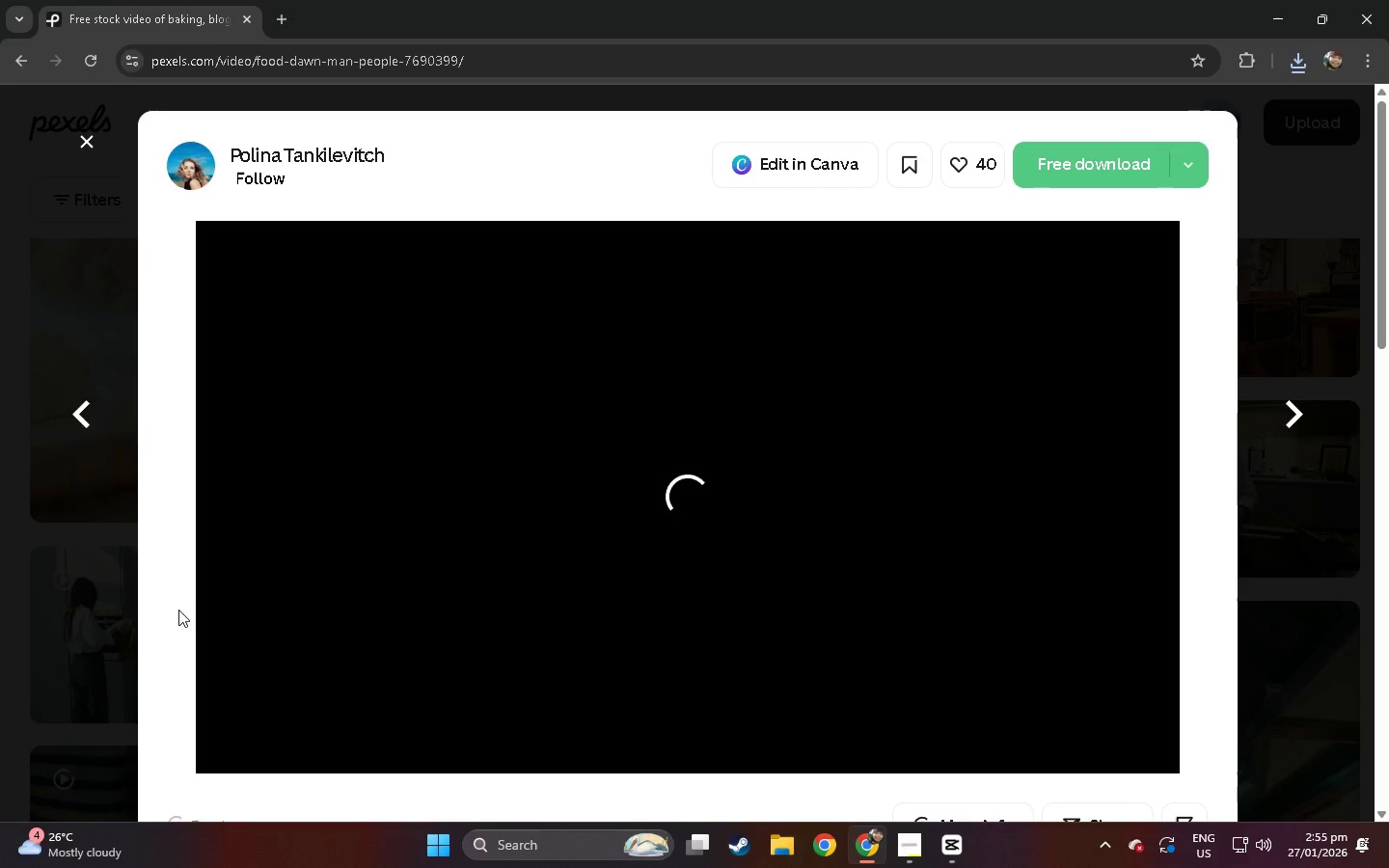 
wait(9.34)
 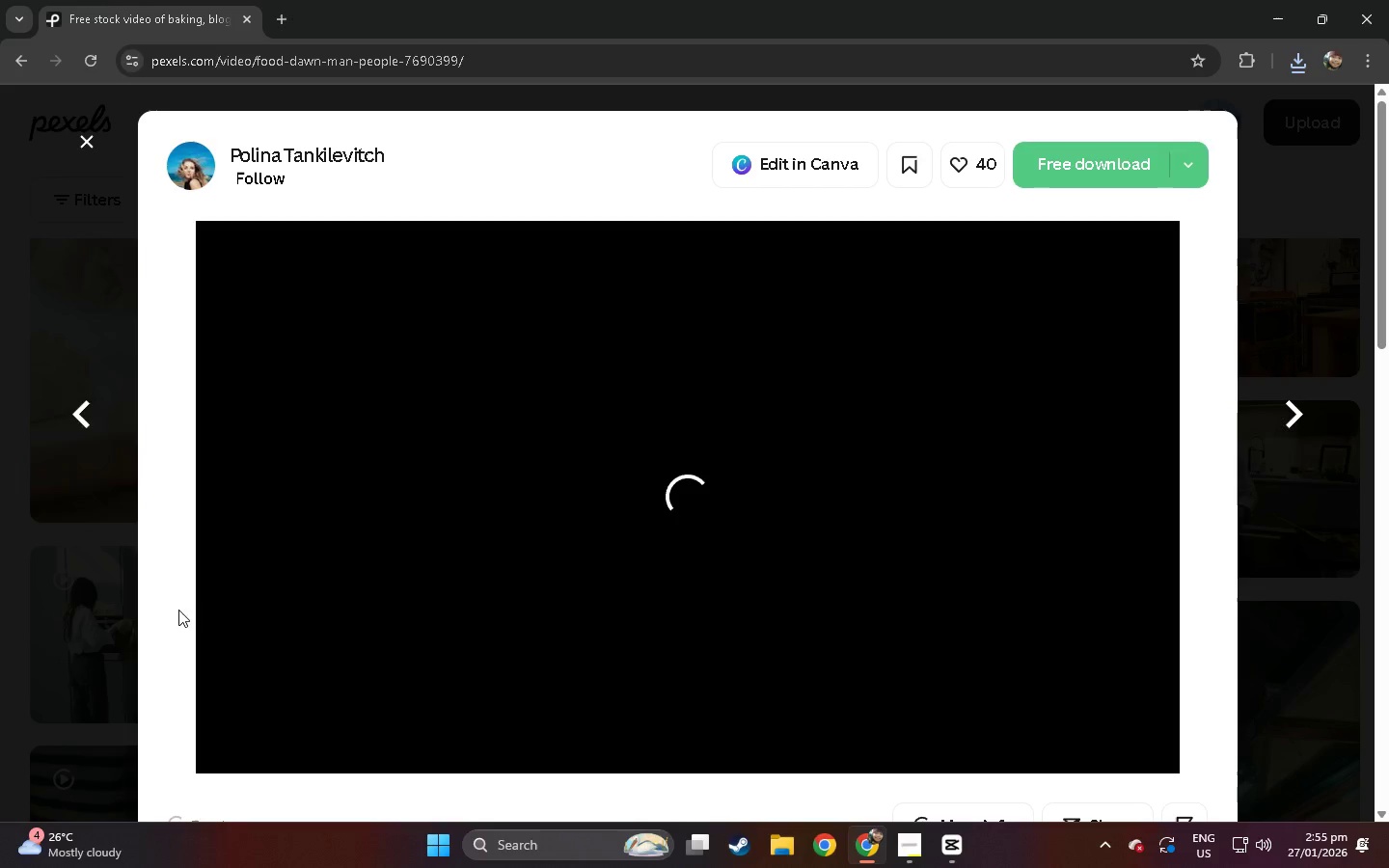 
left_click([0, 544])
 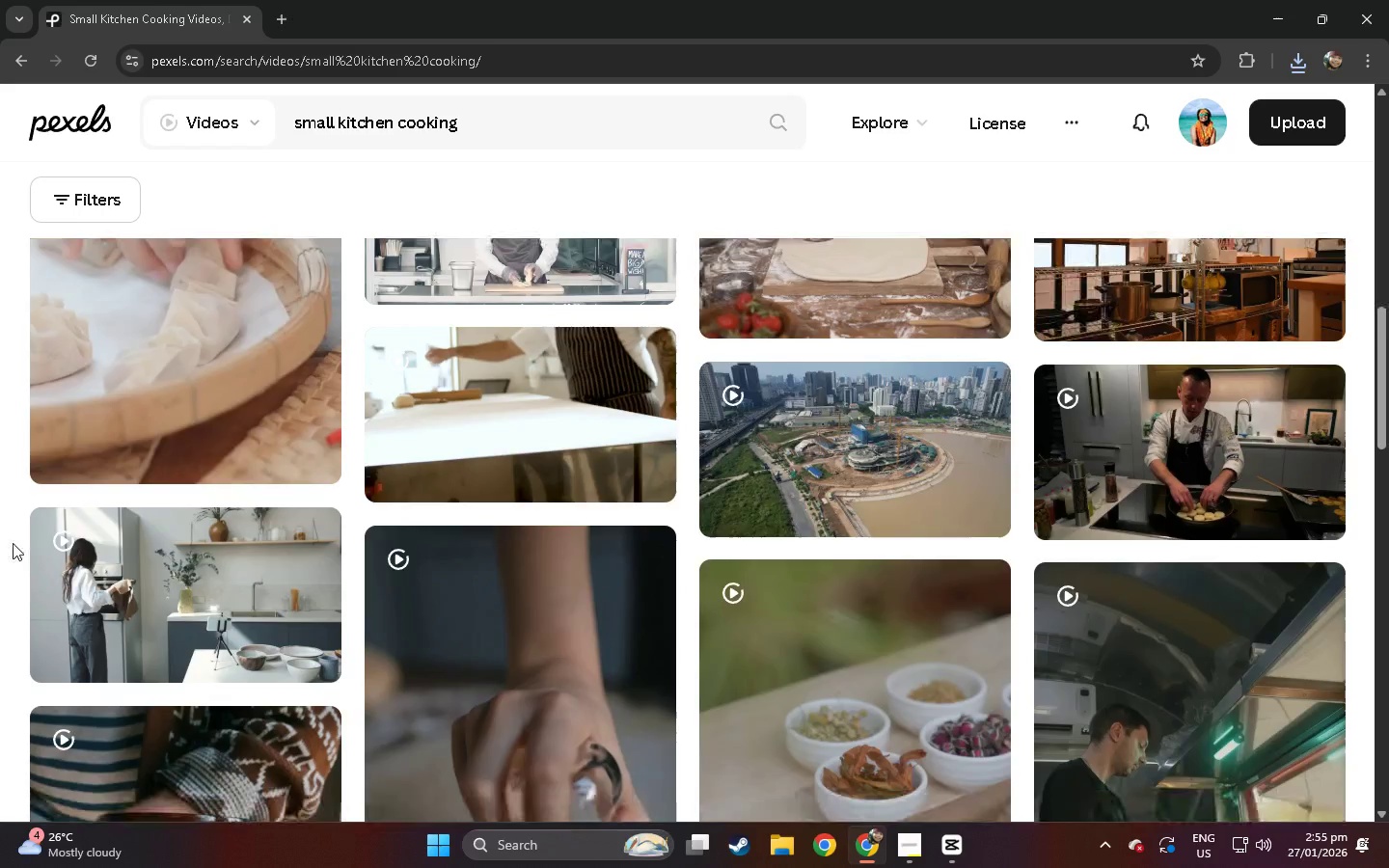 
scroll: coordinate [19, 543], scroll_direction: down, amount: 13.0
 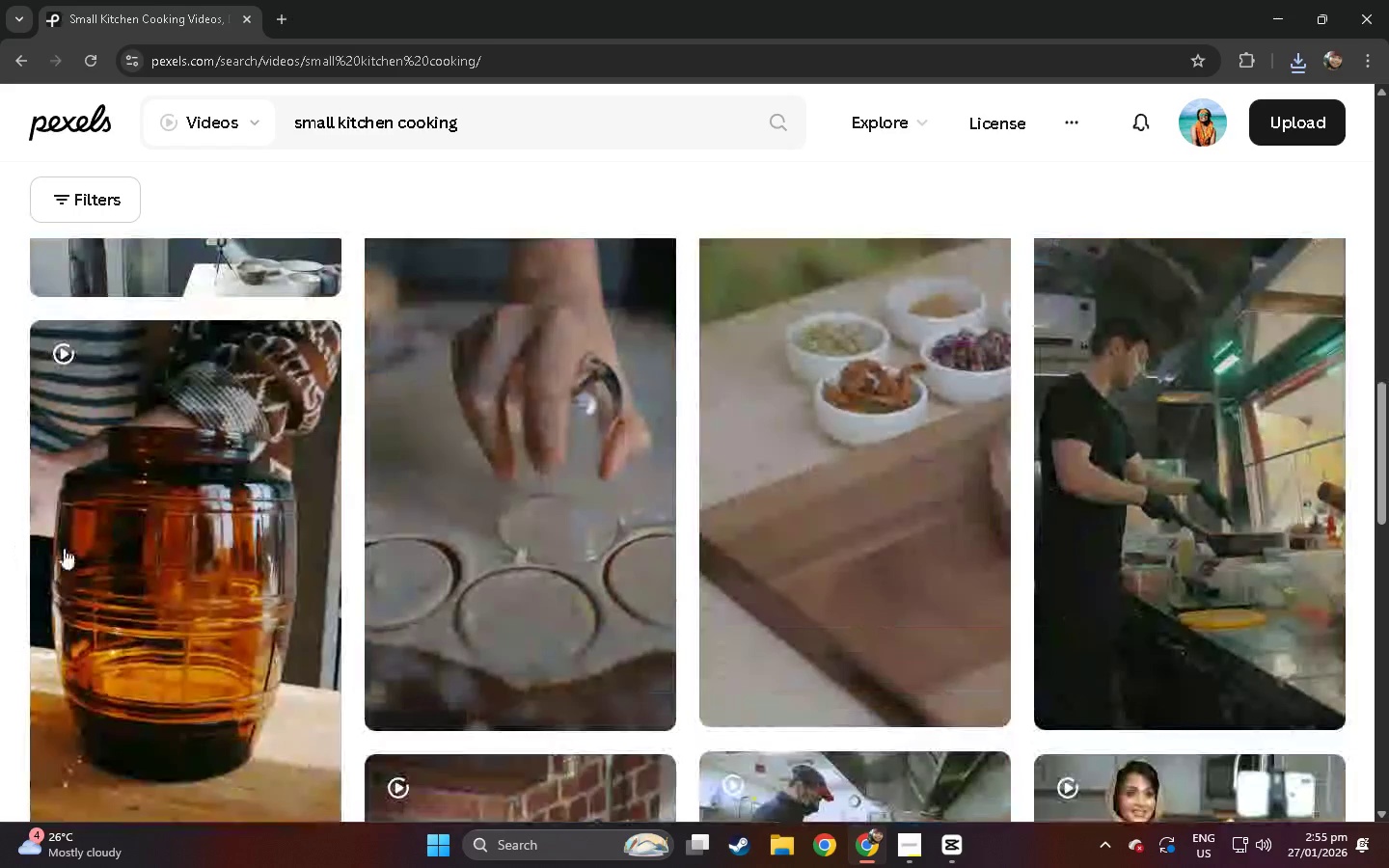 
left_click([1130, 462])
 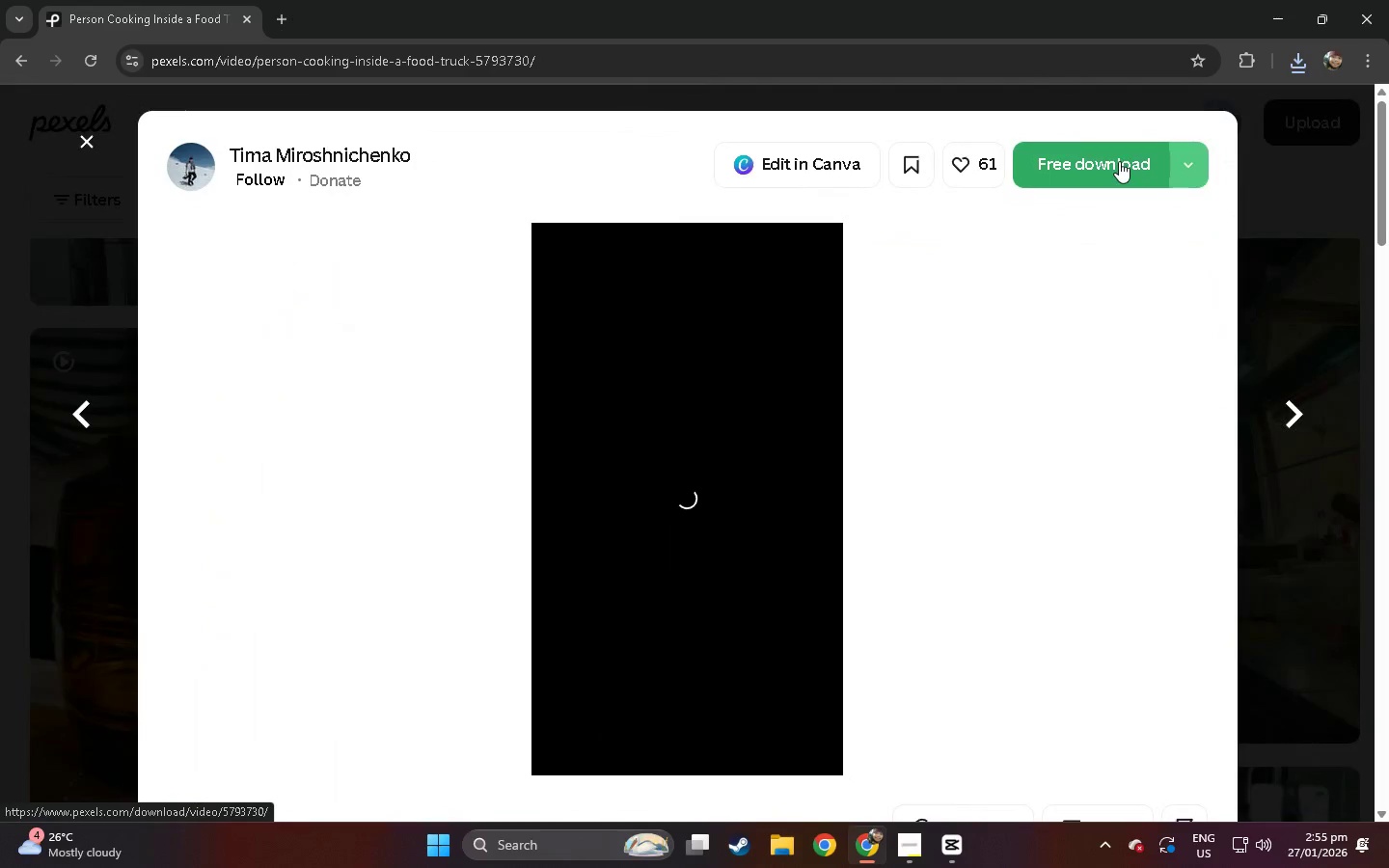 
left_click([1119, 161])
 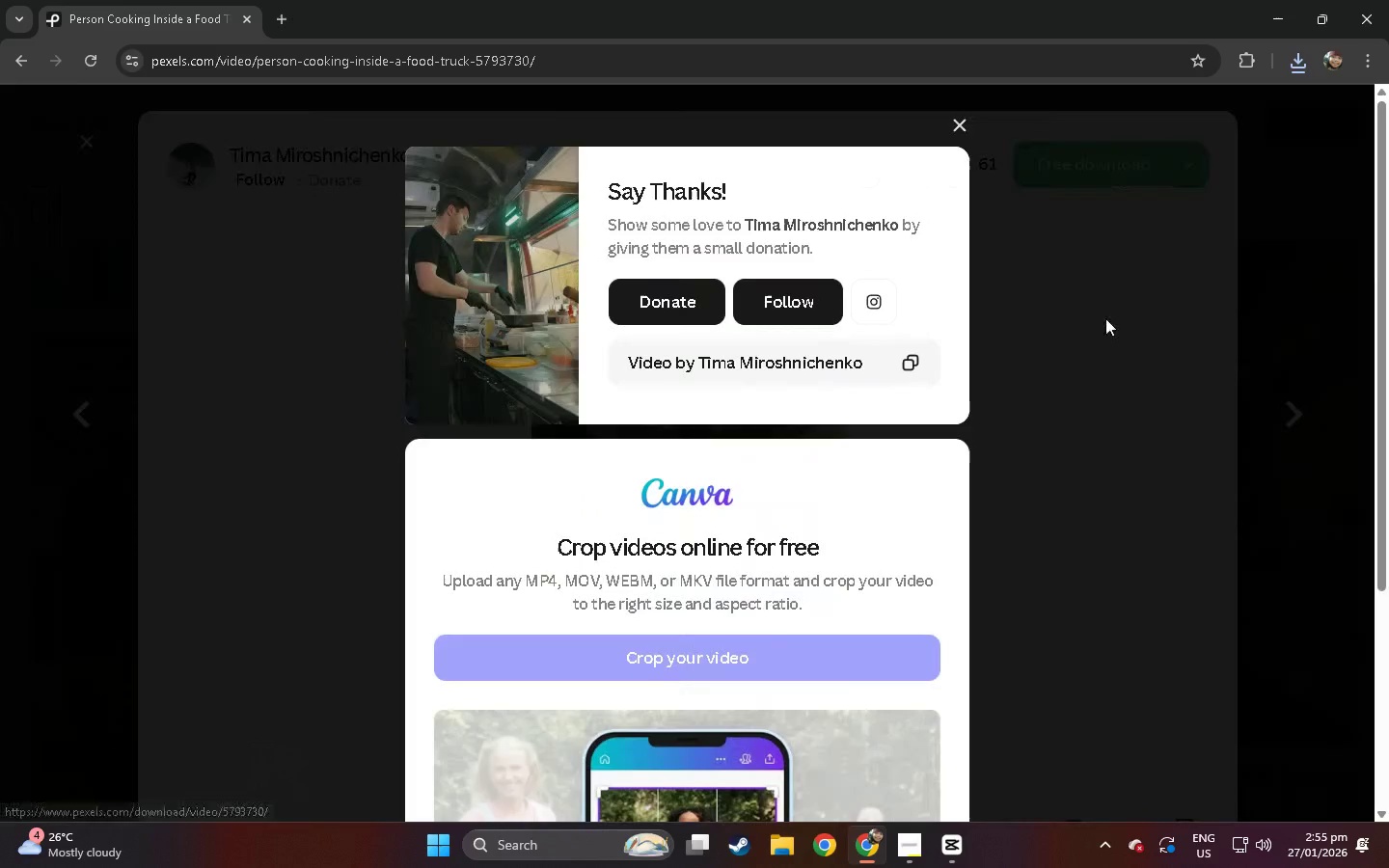 
left_click([1113, 359])
 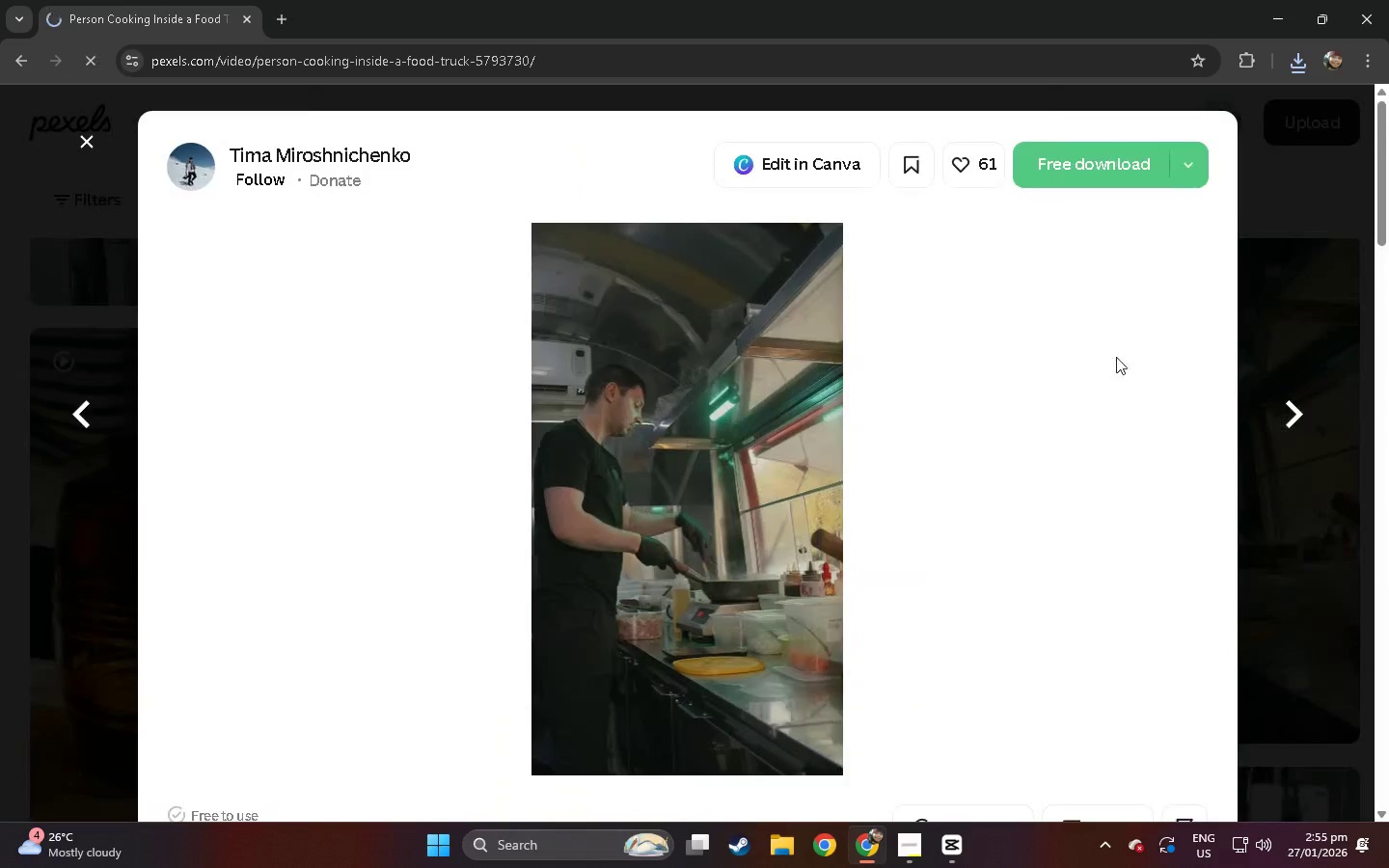 
scroll: coordinate [1116, 357], scroll_direction: down, amount: 12.0
 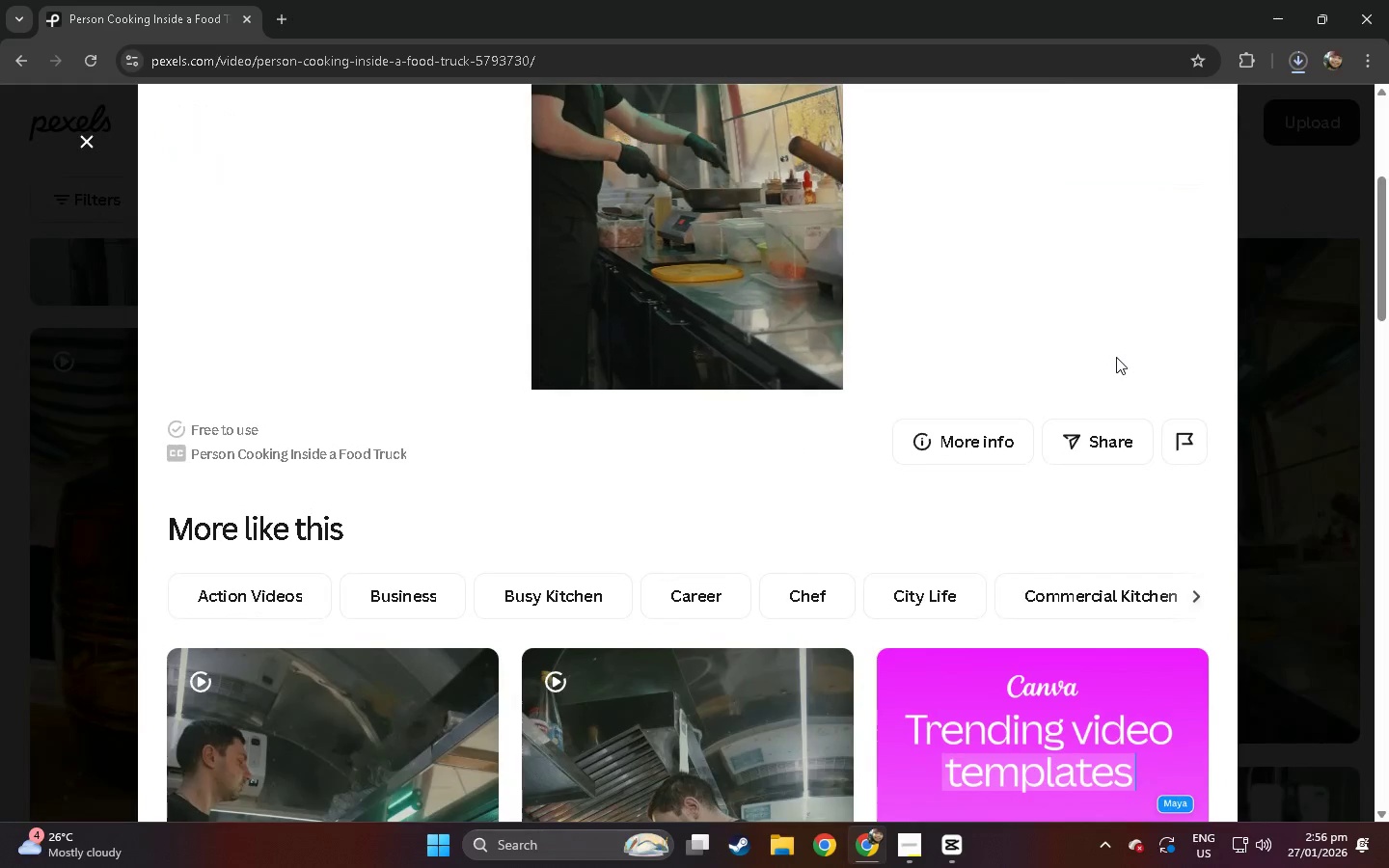 
left_click([1312, 66])
 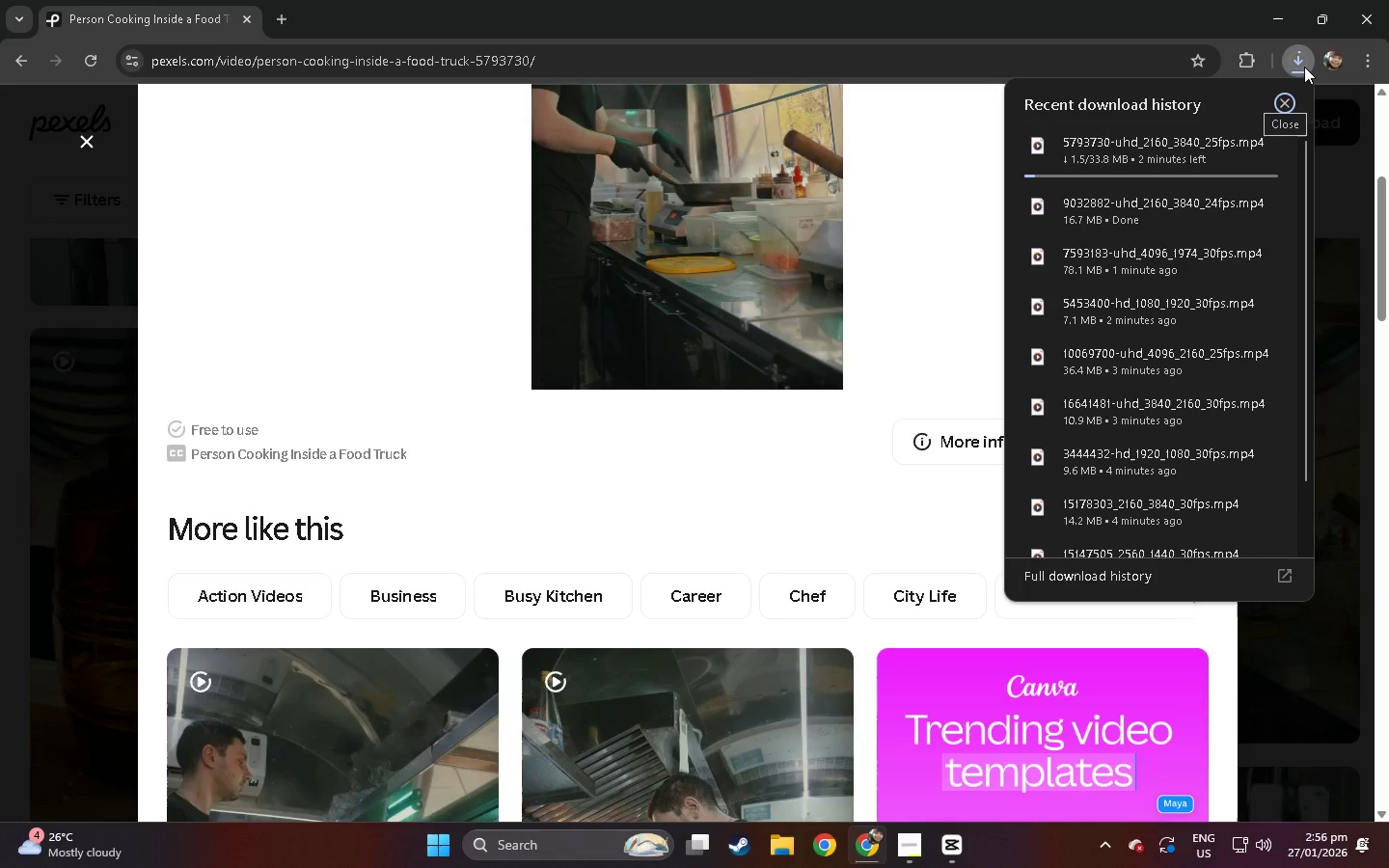 
left_click([1304, 67])
 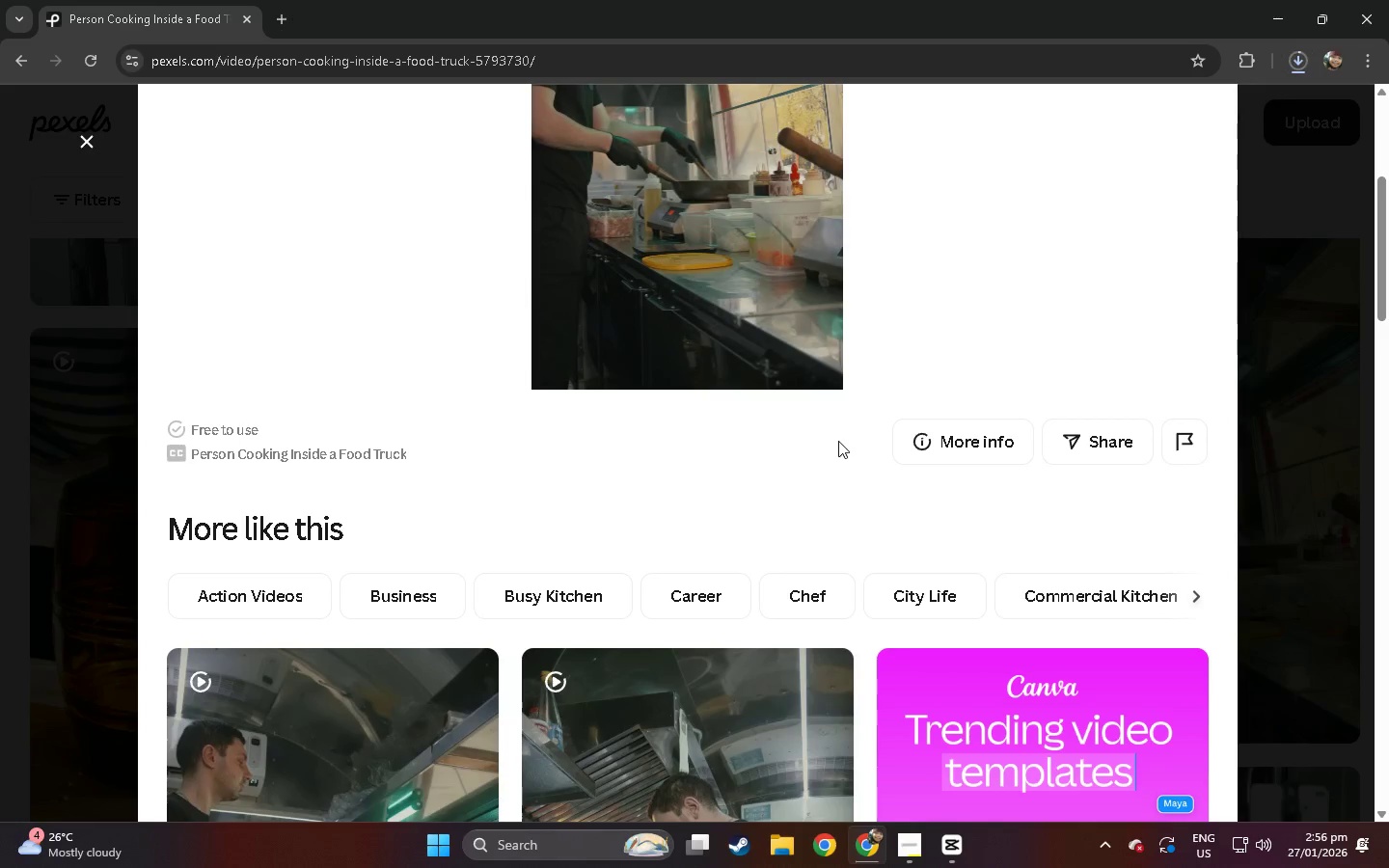 
scroll: coordinate [851, 474], scroll_direction: down, amount: 10.0
 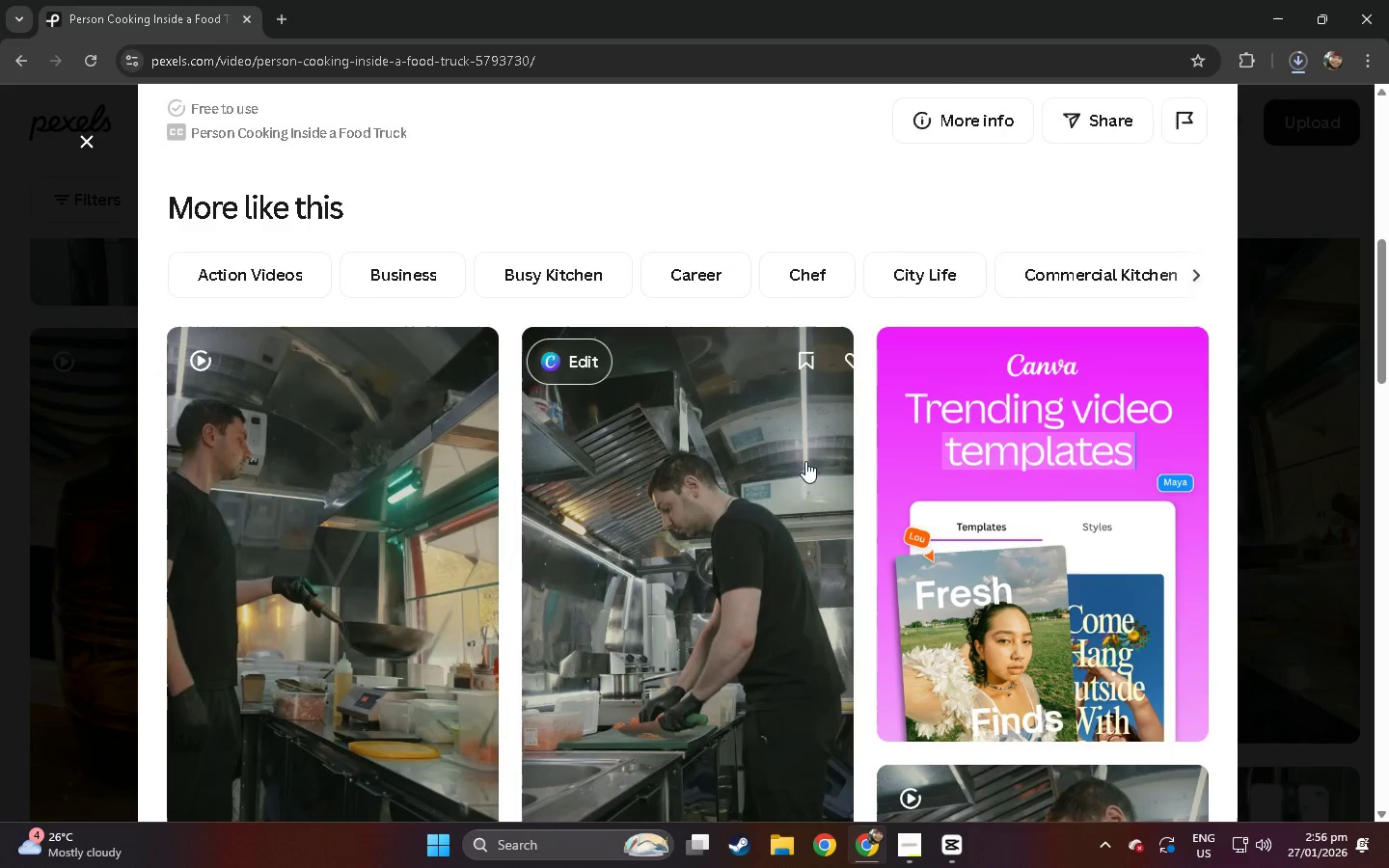 
scroll: coordinate [626, 475], scroll_direction: up, amount: 5.0
 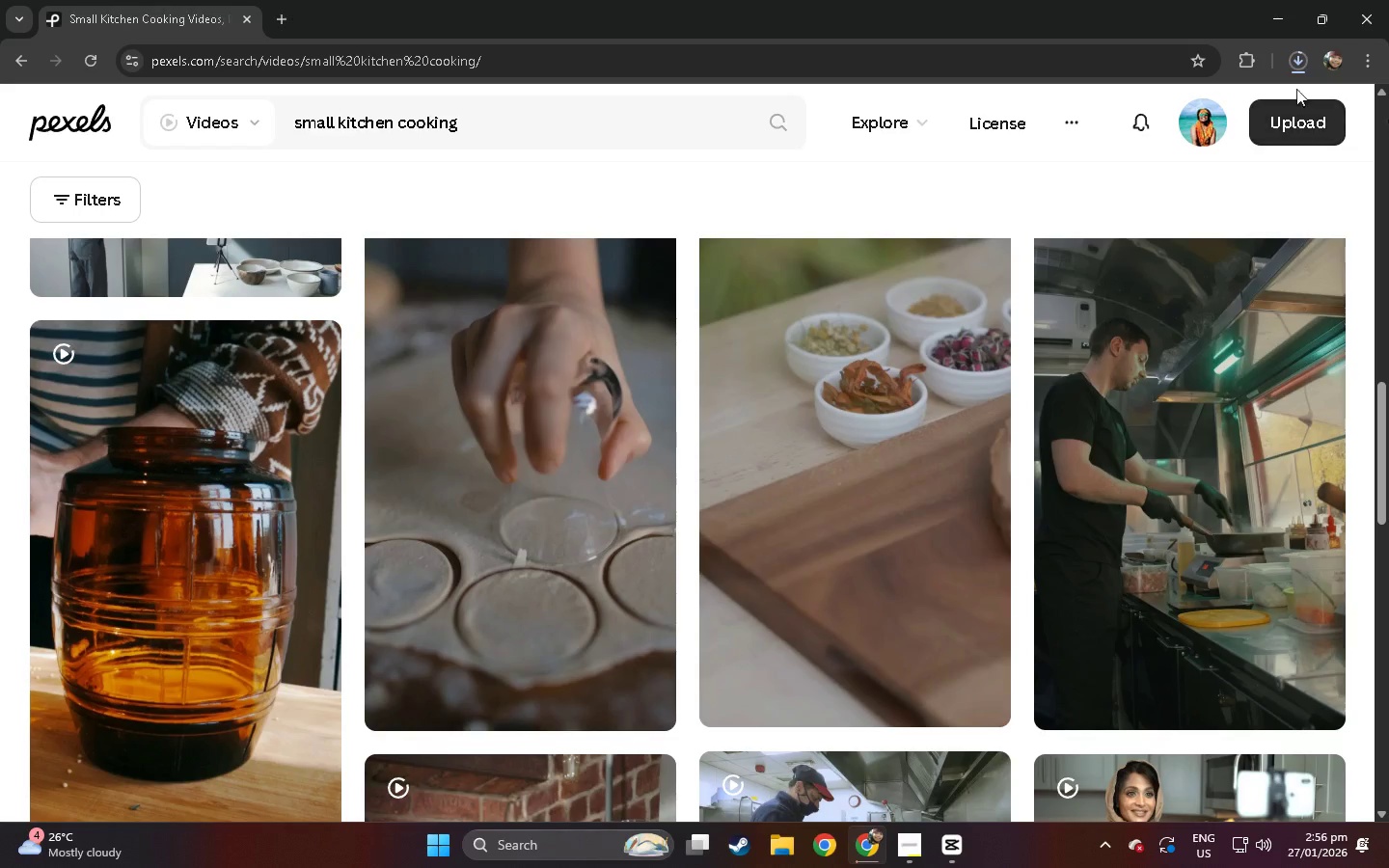 
left_click([1305, 62])
 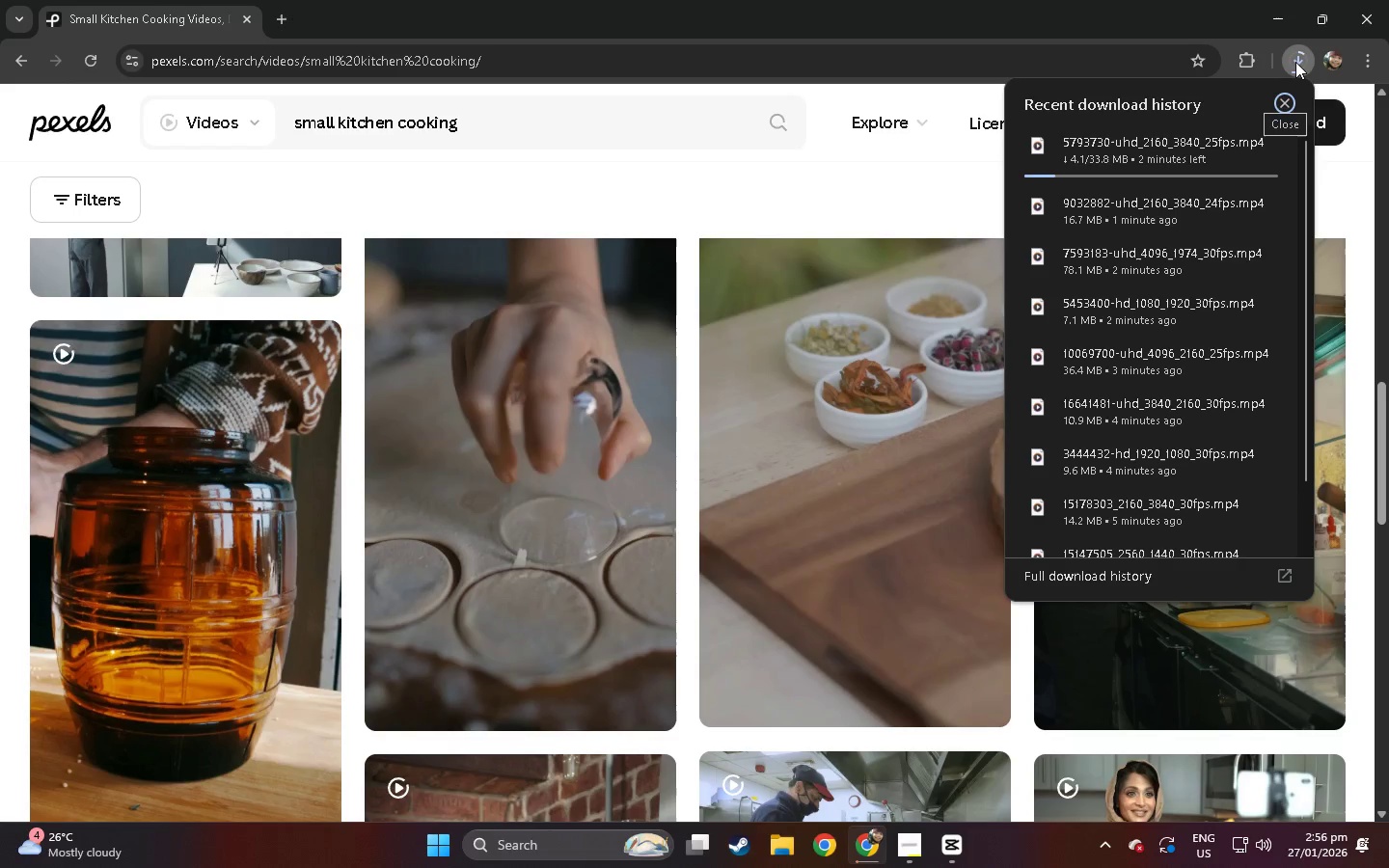 
left_click([1295, 62])
 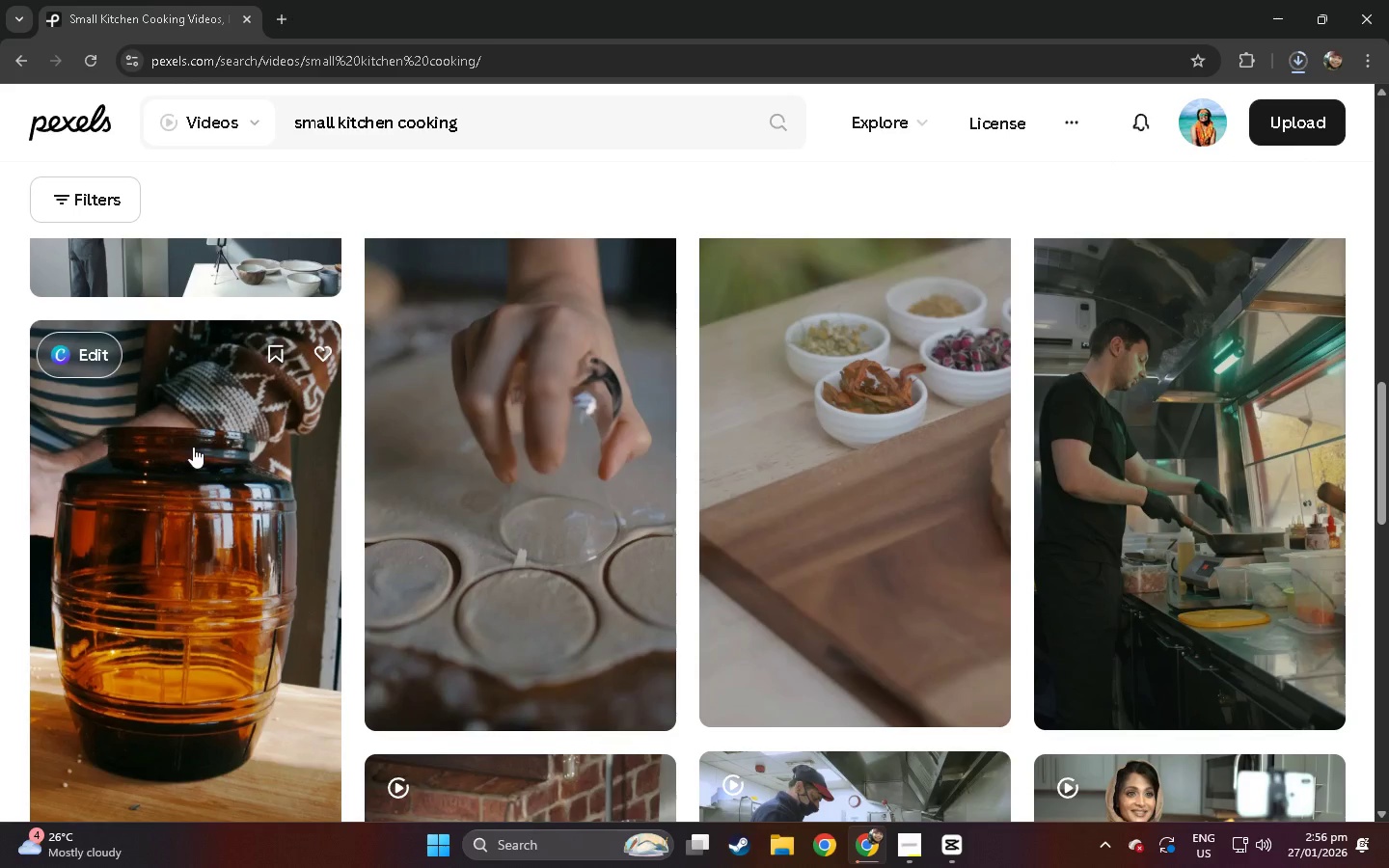 
scroll: coordinate [326, 490], scroll_direction: down, amount: 7.0
 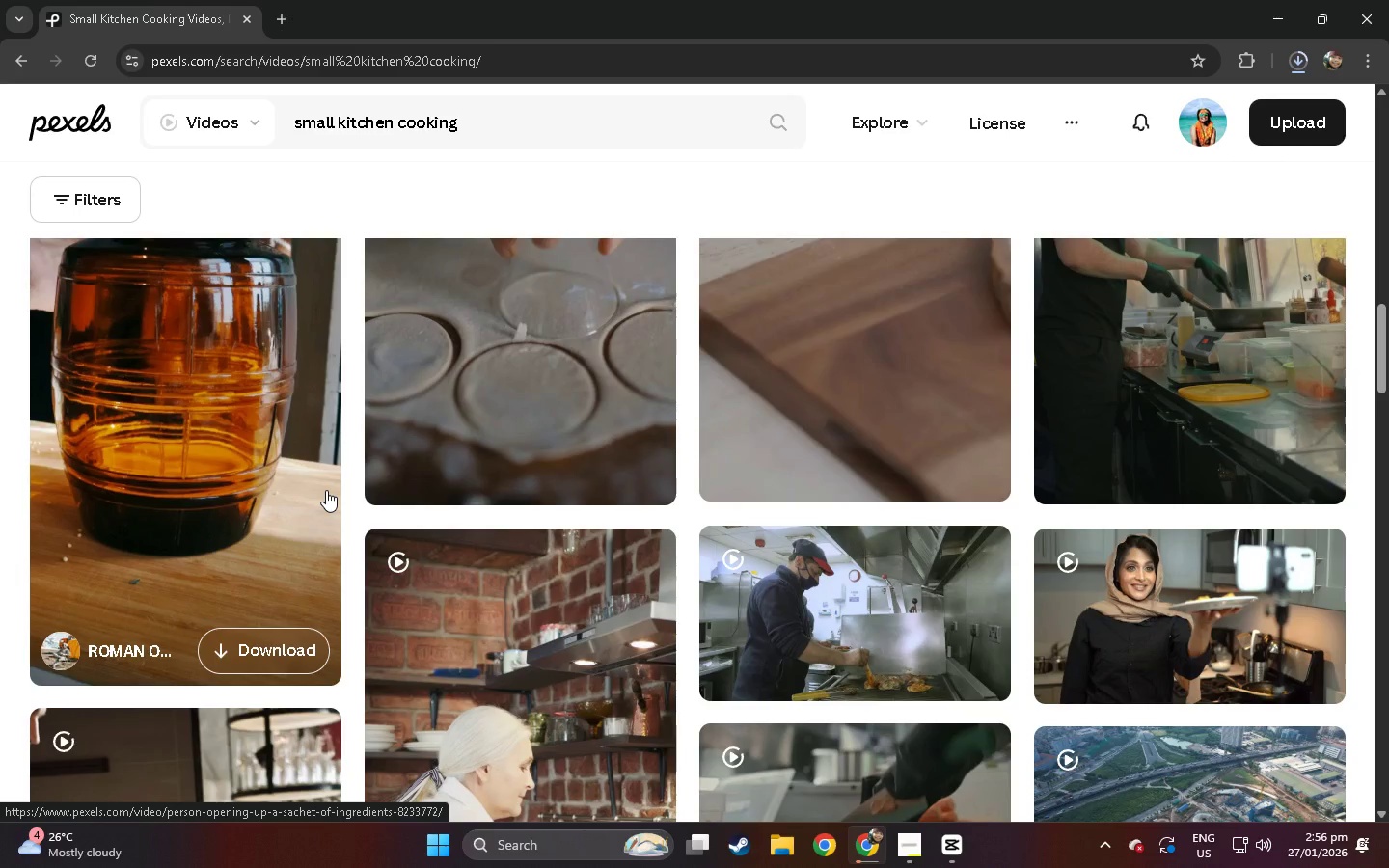 
wait(7.4)
 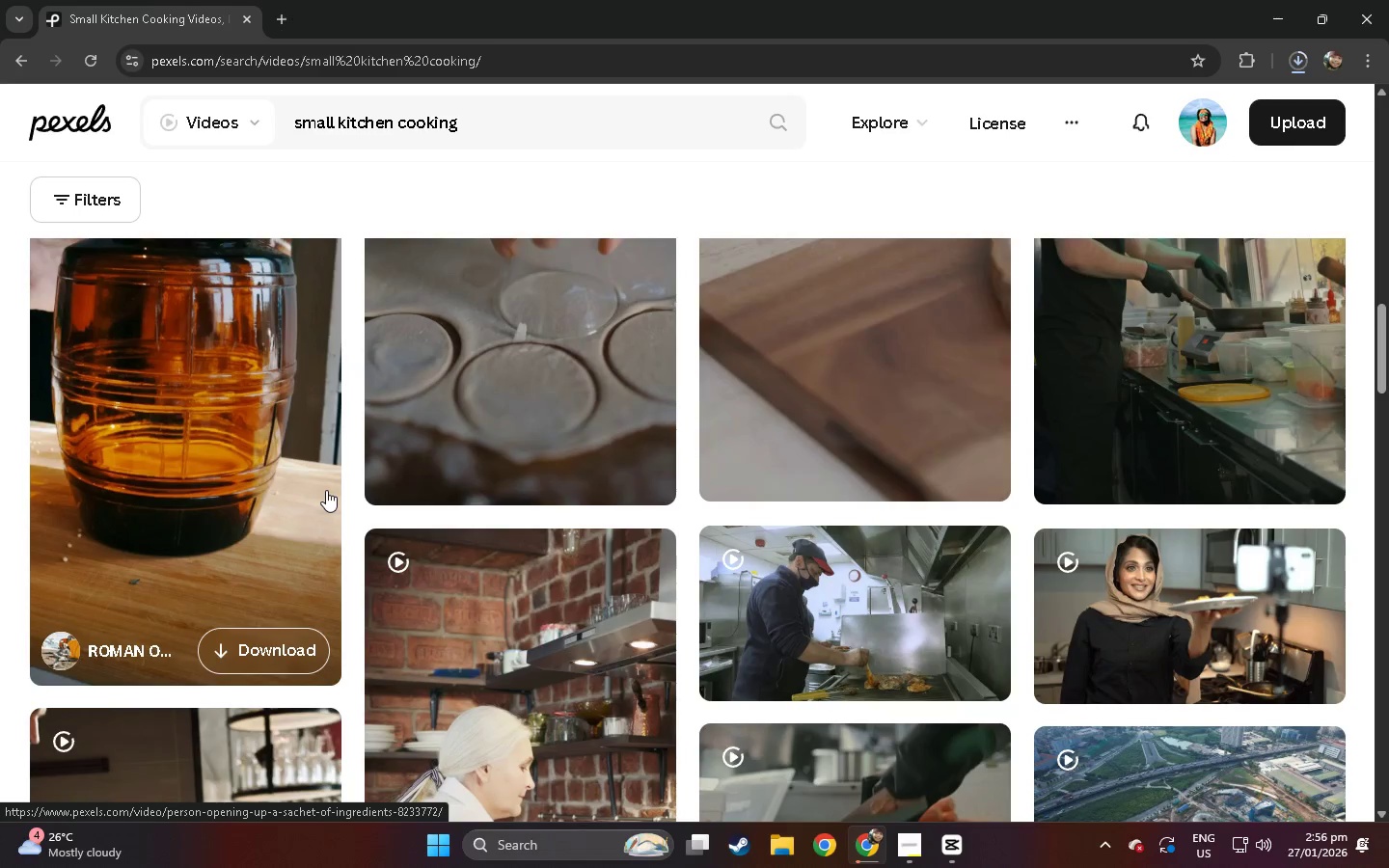 
left_click_drag(start_coordinate=[509, 118], to_coordinate=[177, 102])
 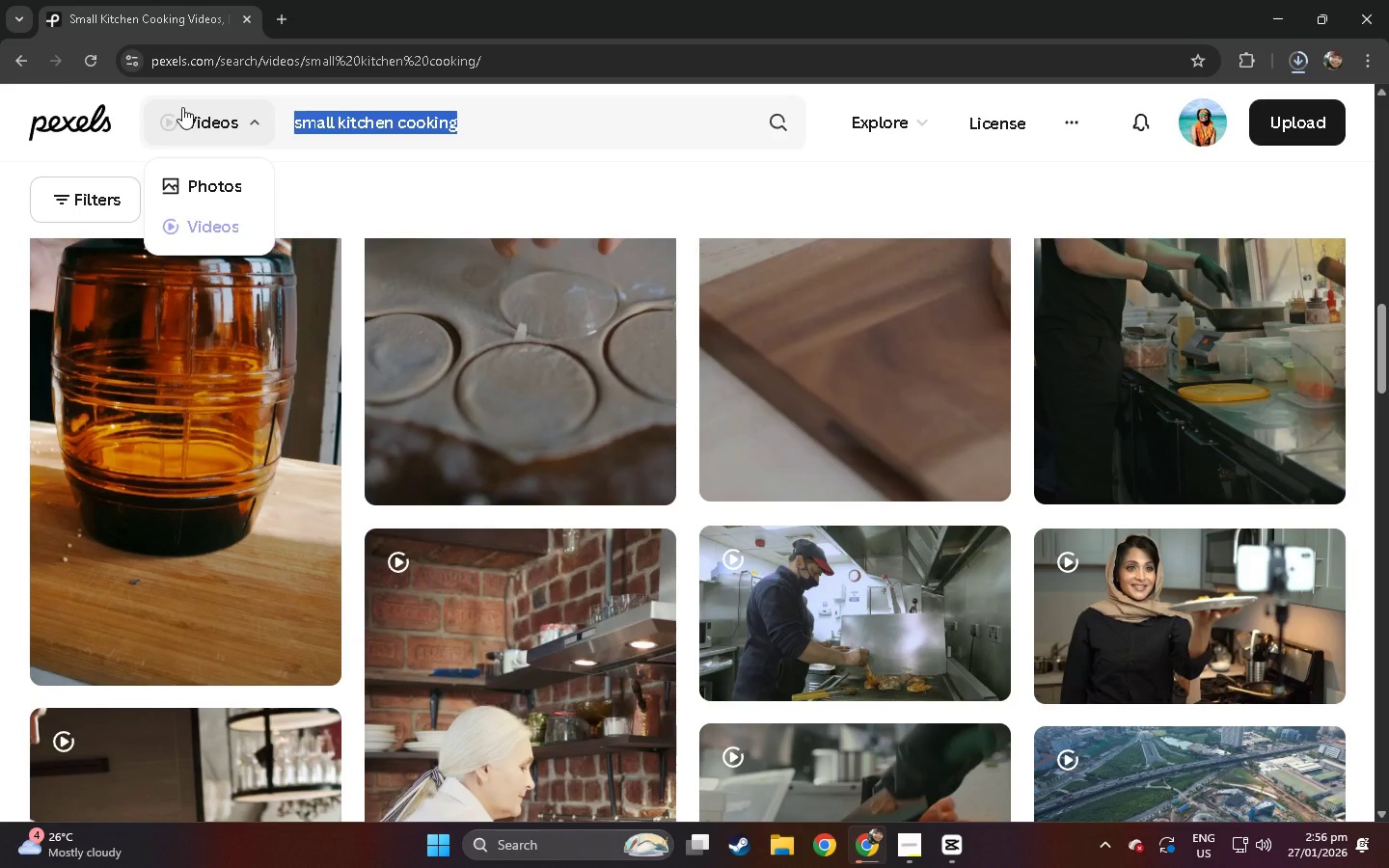 
type(urbanb )
key(Backspace)
key(Backspace)
 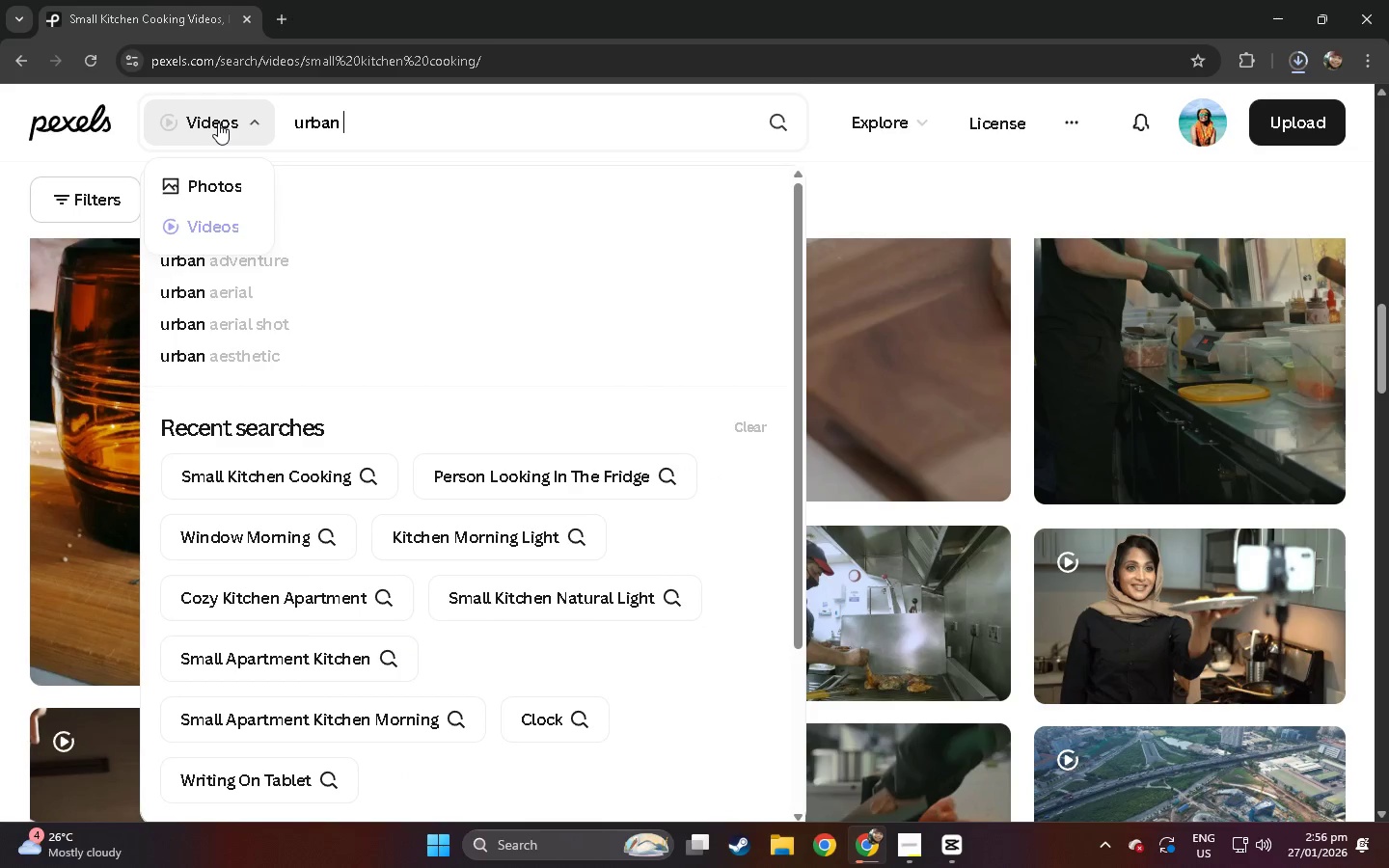 
type( apartment cooking)
 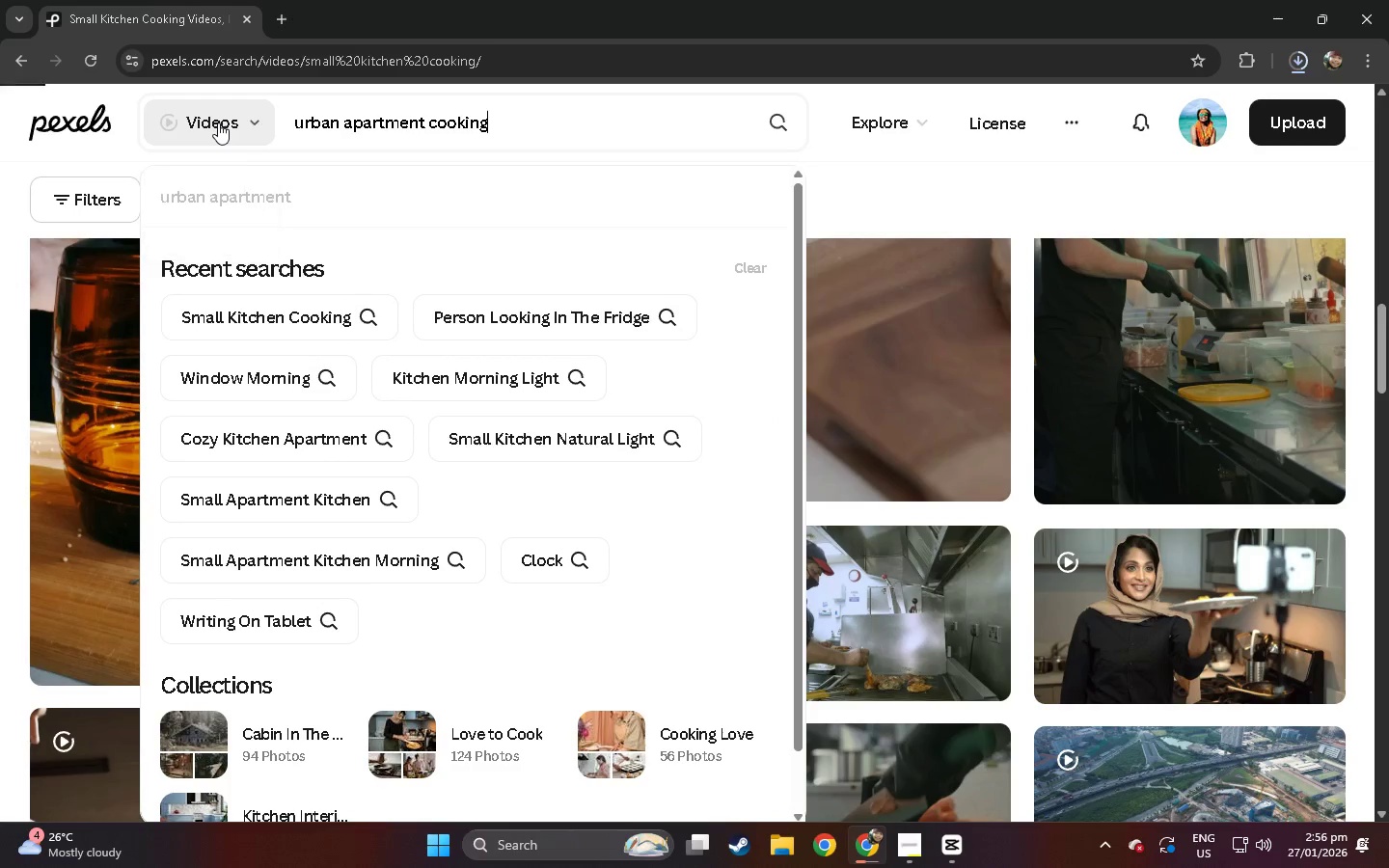 
key(Enter)
 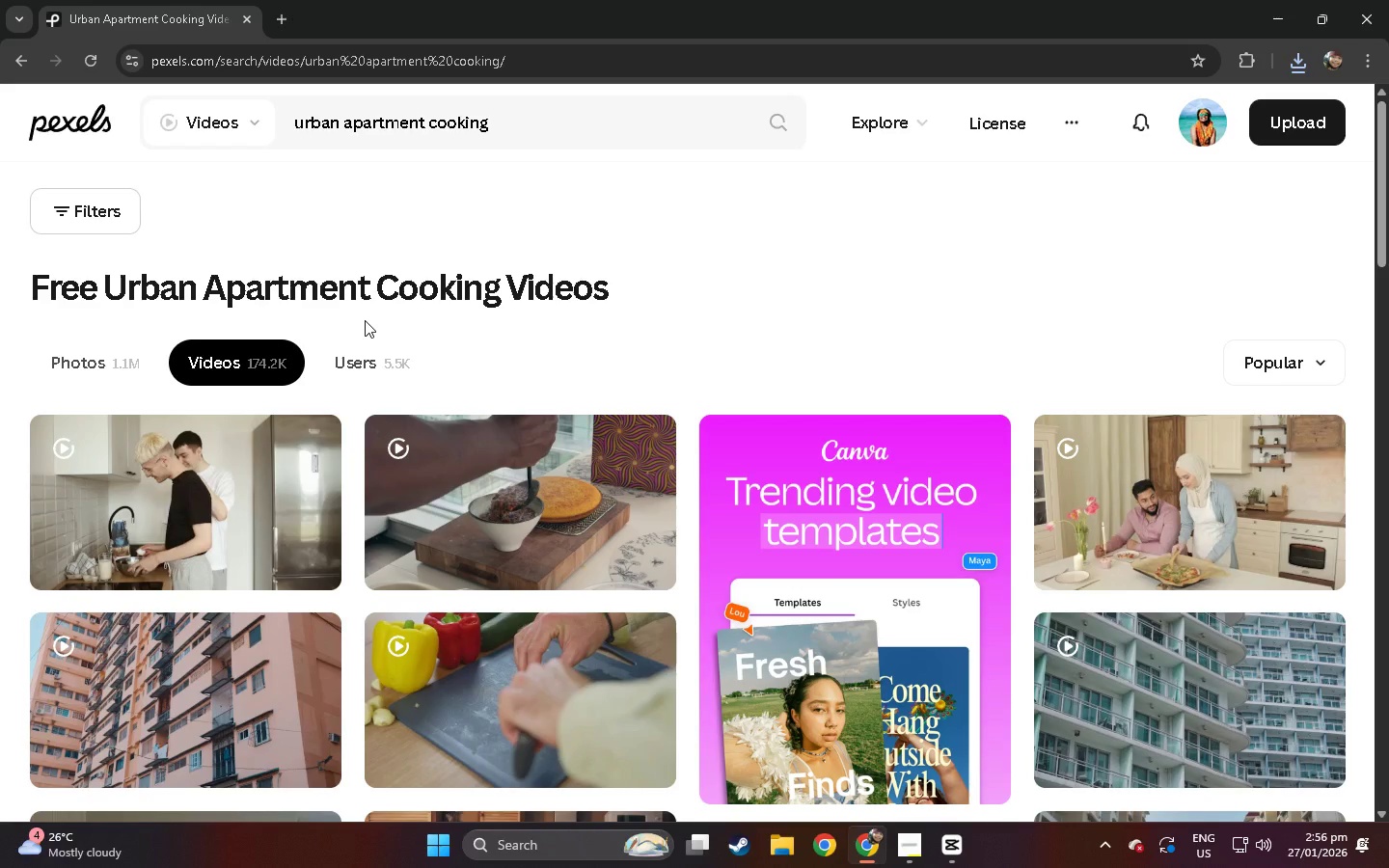 
wait(27.31)
 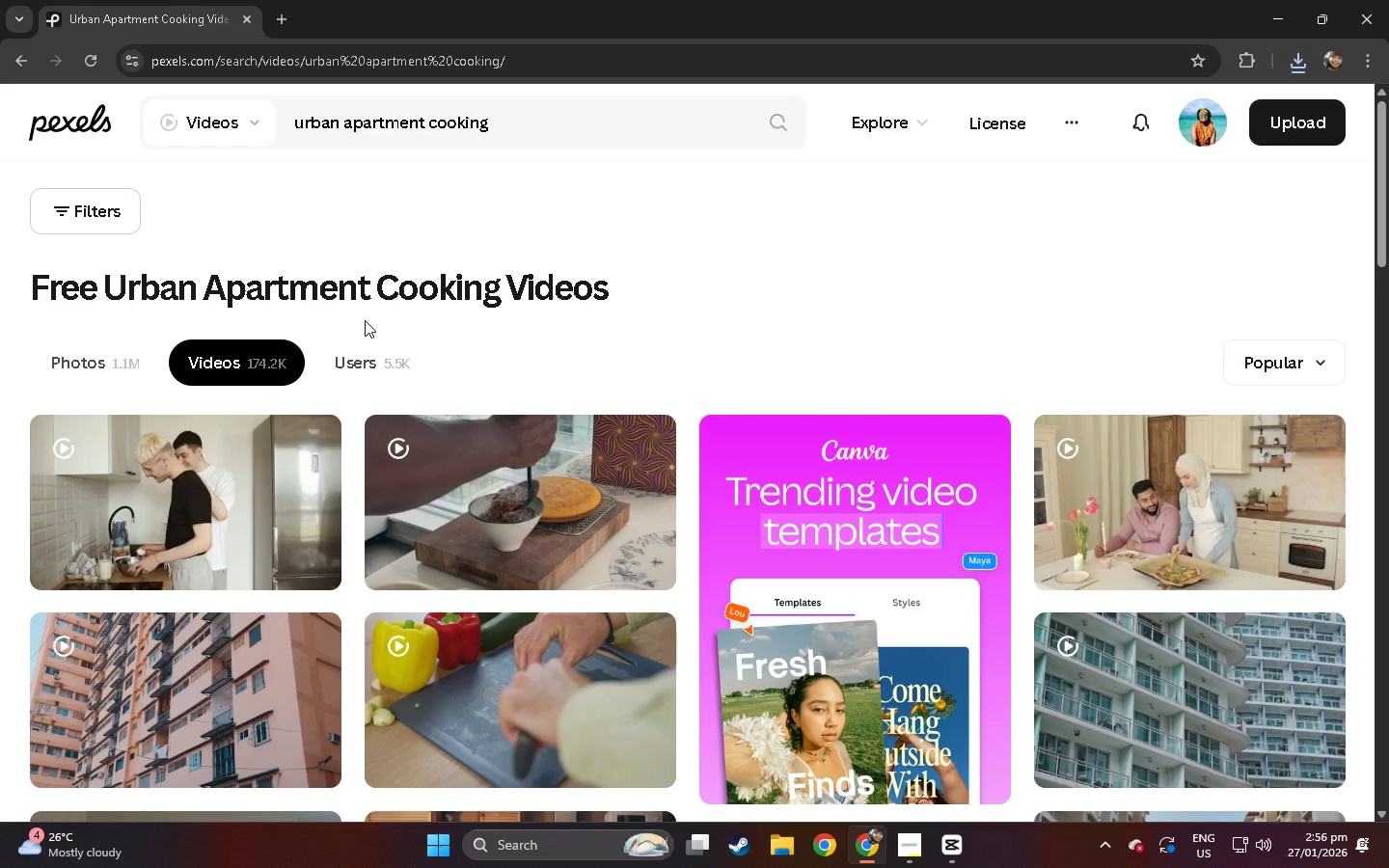 
scroll: coordinate [284, 284], scroll_direction: down, amount: 14.0
 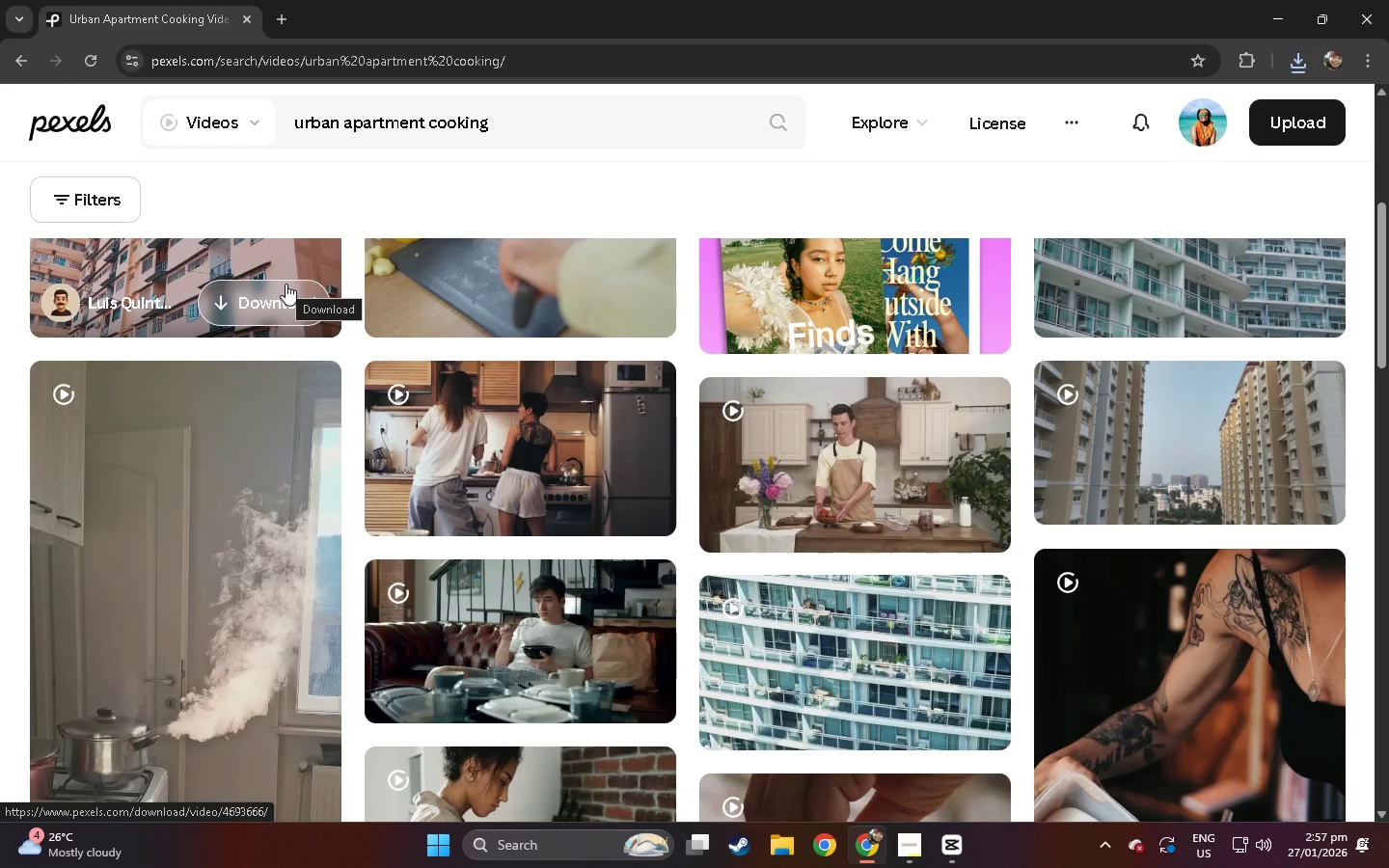 
wait(5.58)
 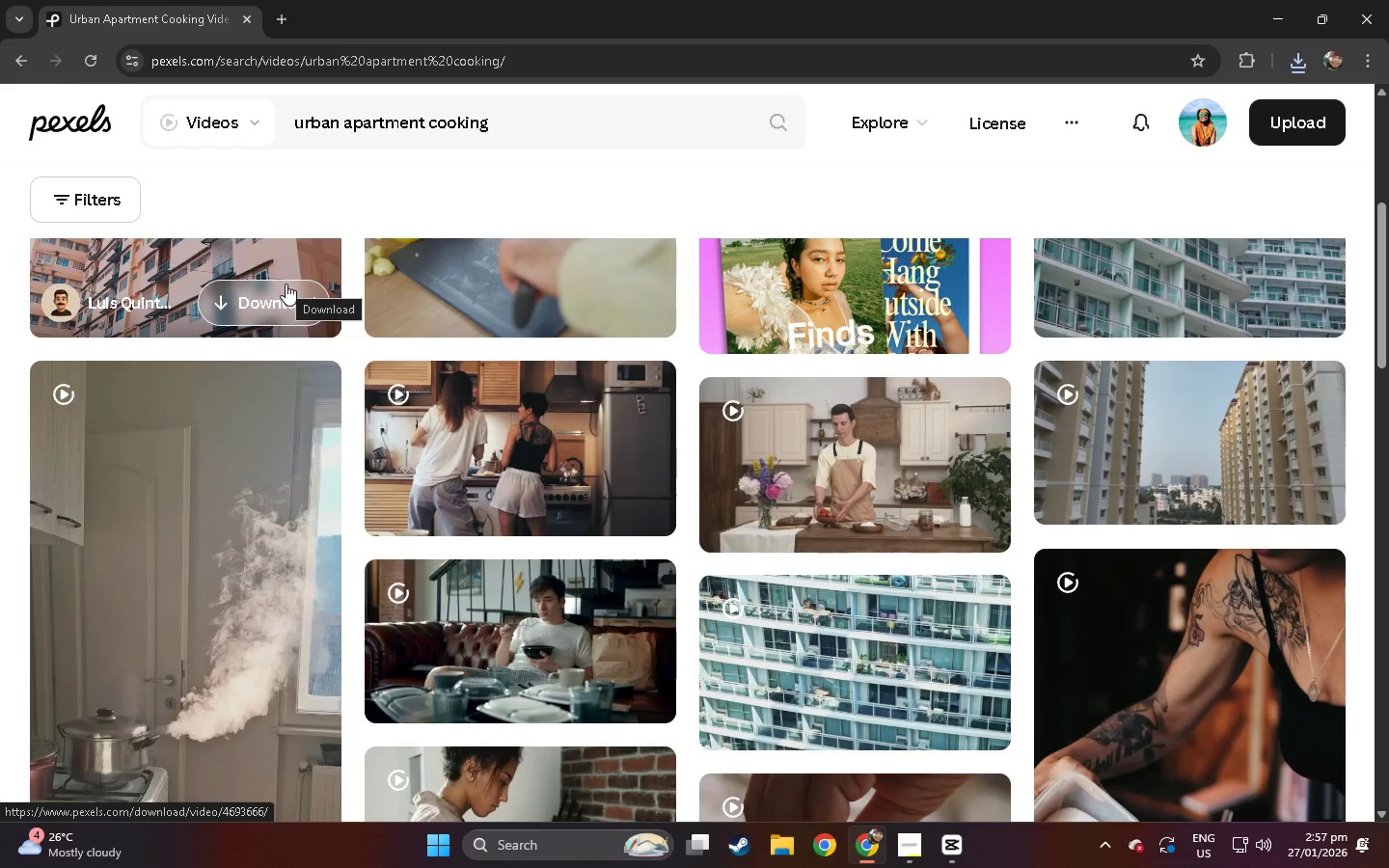 
scroll: coordinate [446, 344], scroll_direction: down, amount: 5.0
 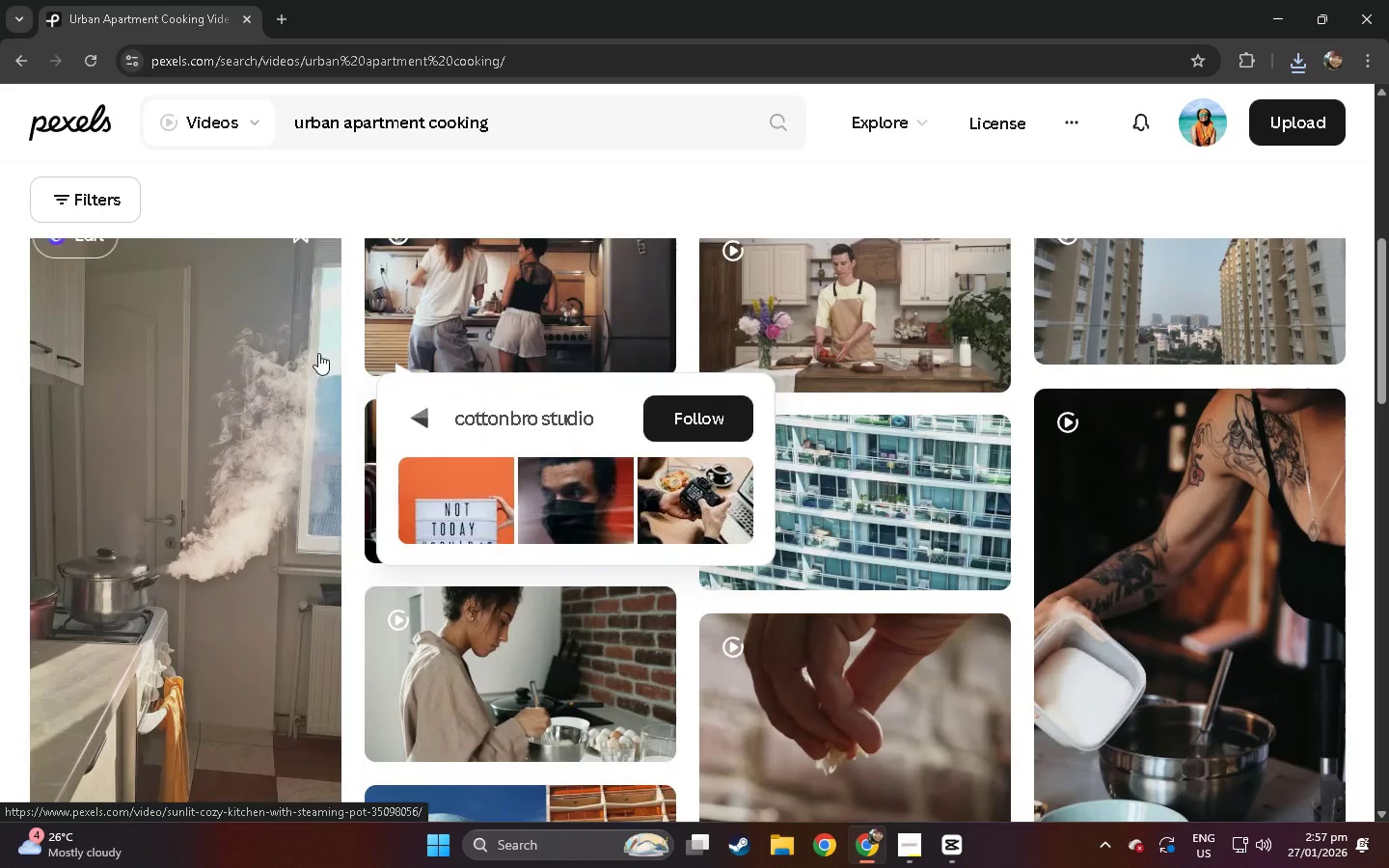 
left_click([244, 339])
 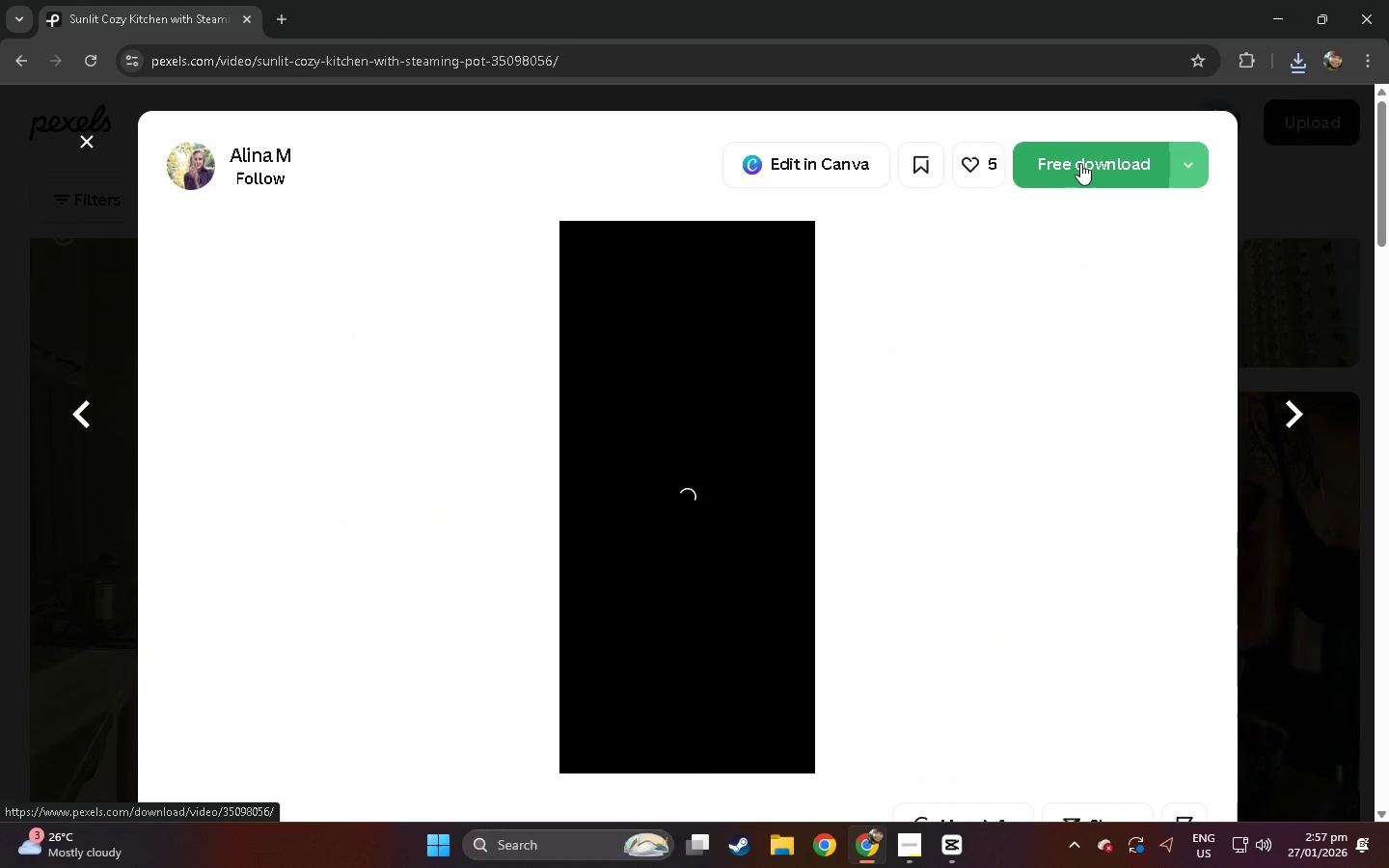 
left_click([1077, 163])
 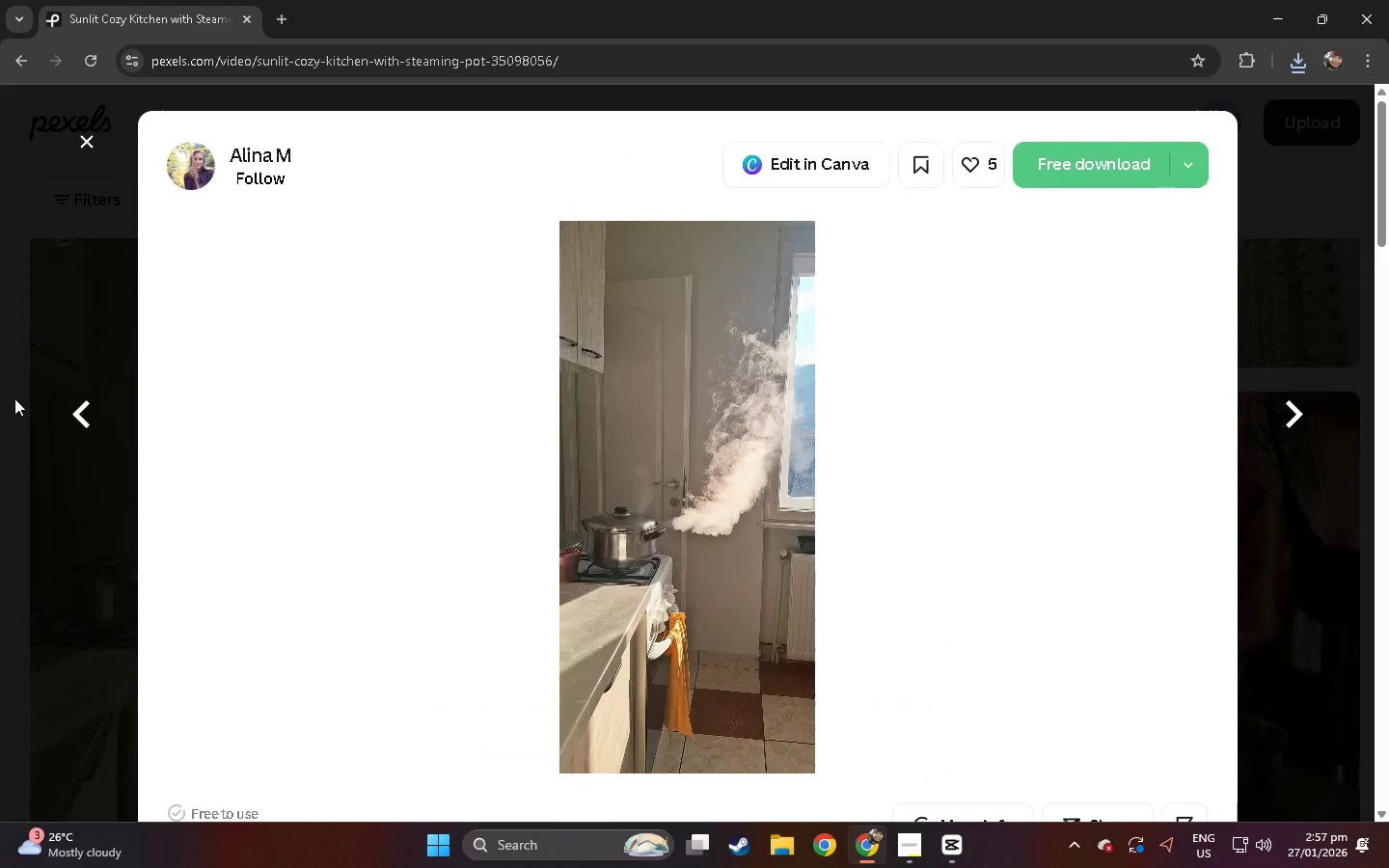 
double_click([20, 396])
 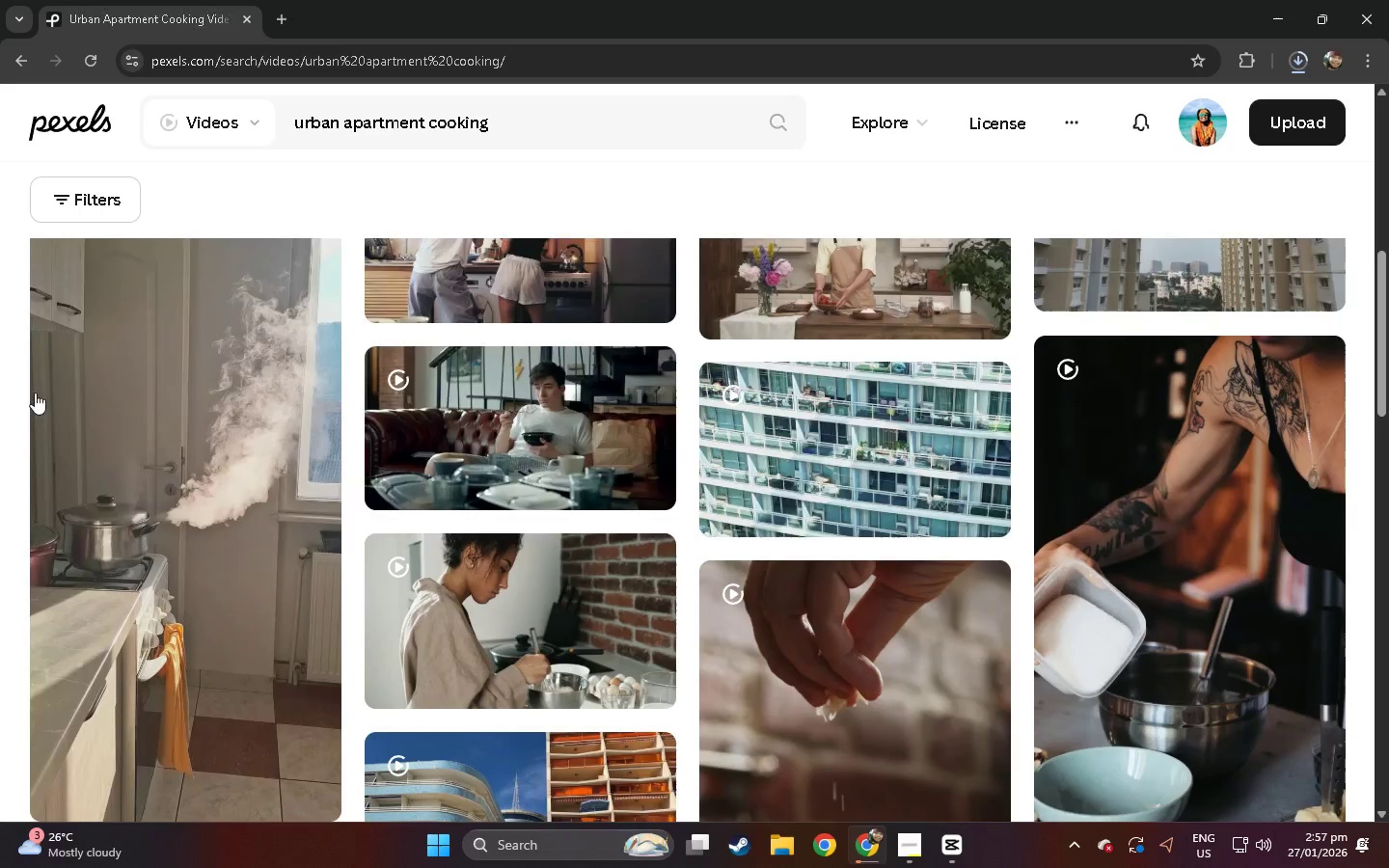 
scroll: coordinate [126, 380], scroll_direction: down, amount: 13.0
 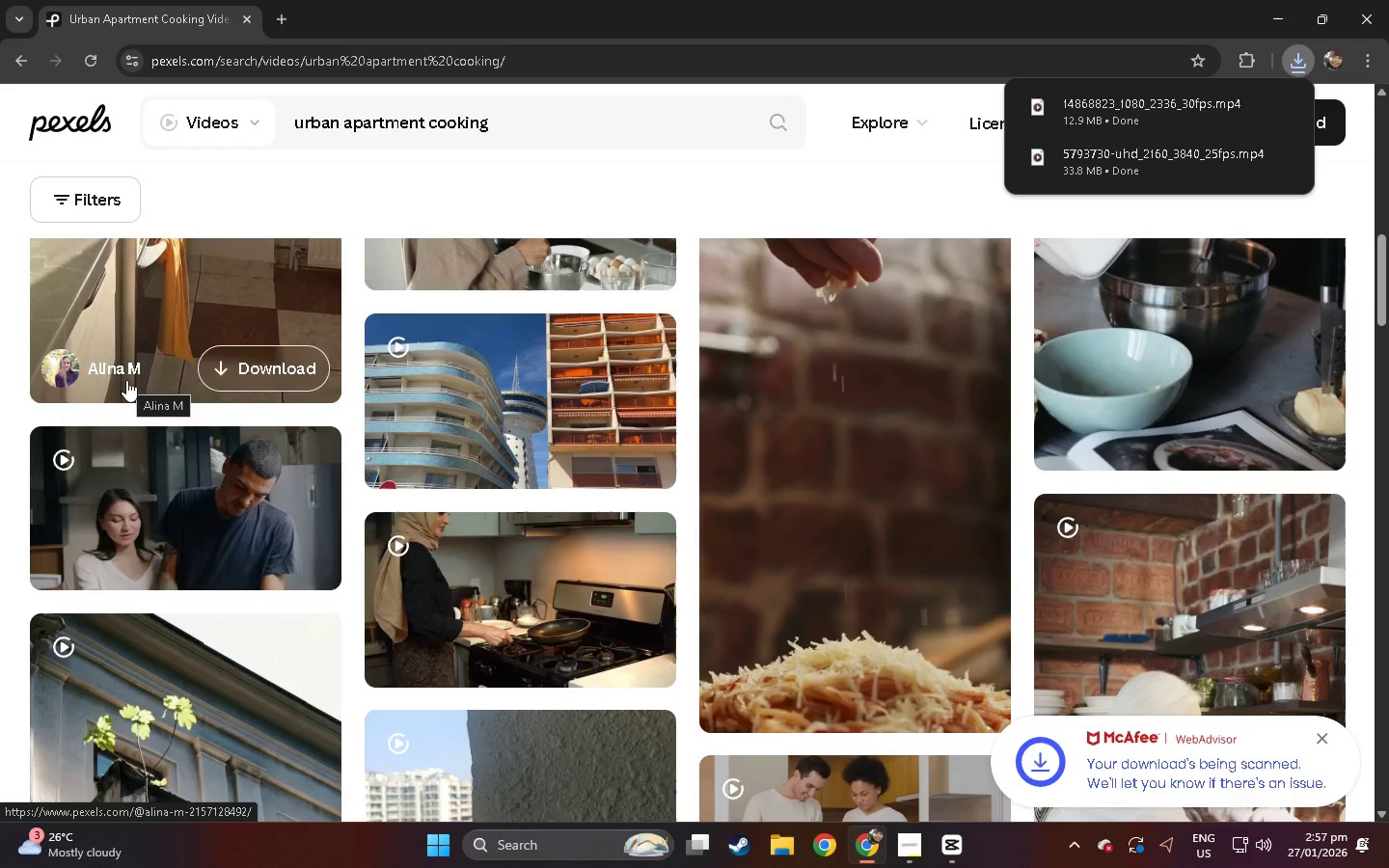 
left_click_drag(start_coordinate=[549, 129], to_coordinate=[134, 146])
 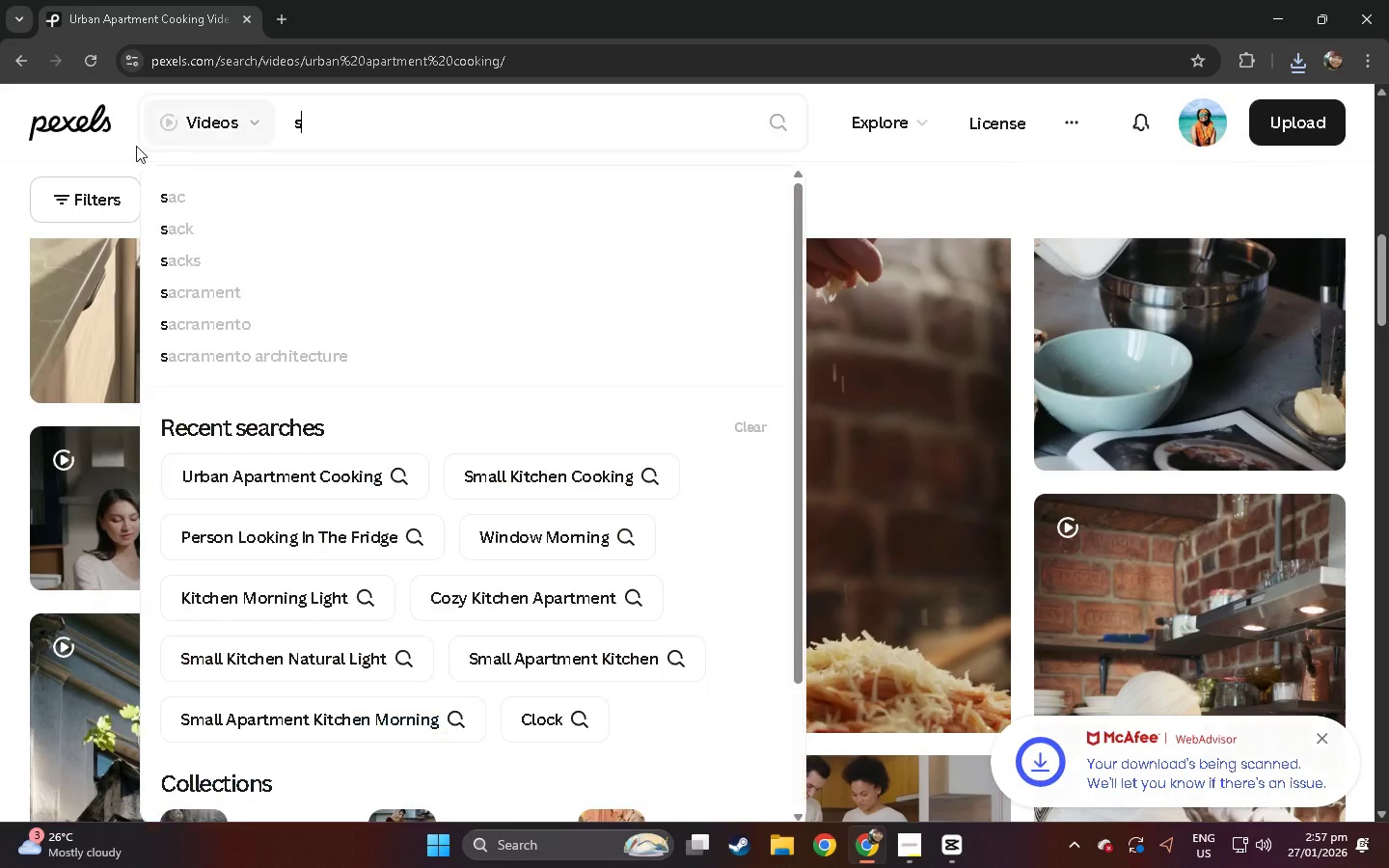 
type(sprying po)
key(Backspace)
key(Backspace)
type(plant )
key(Backspace)
 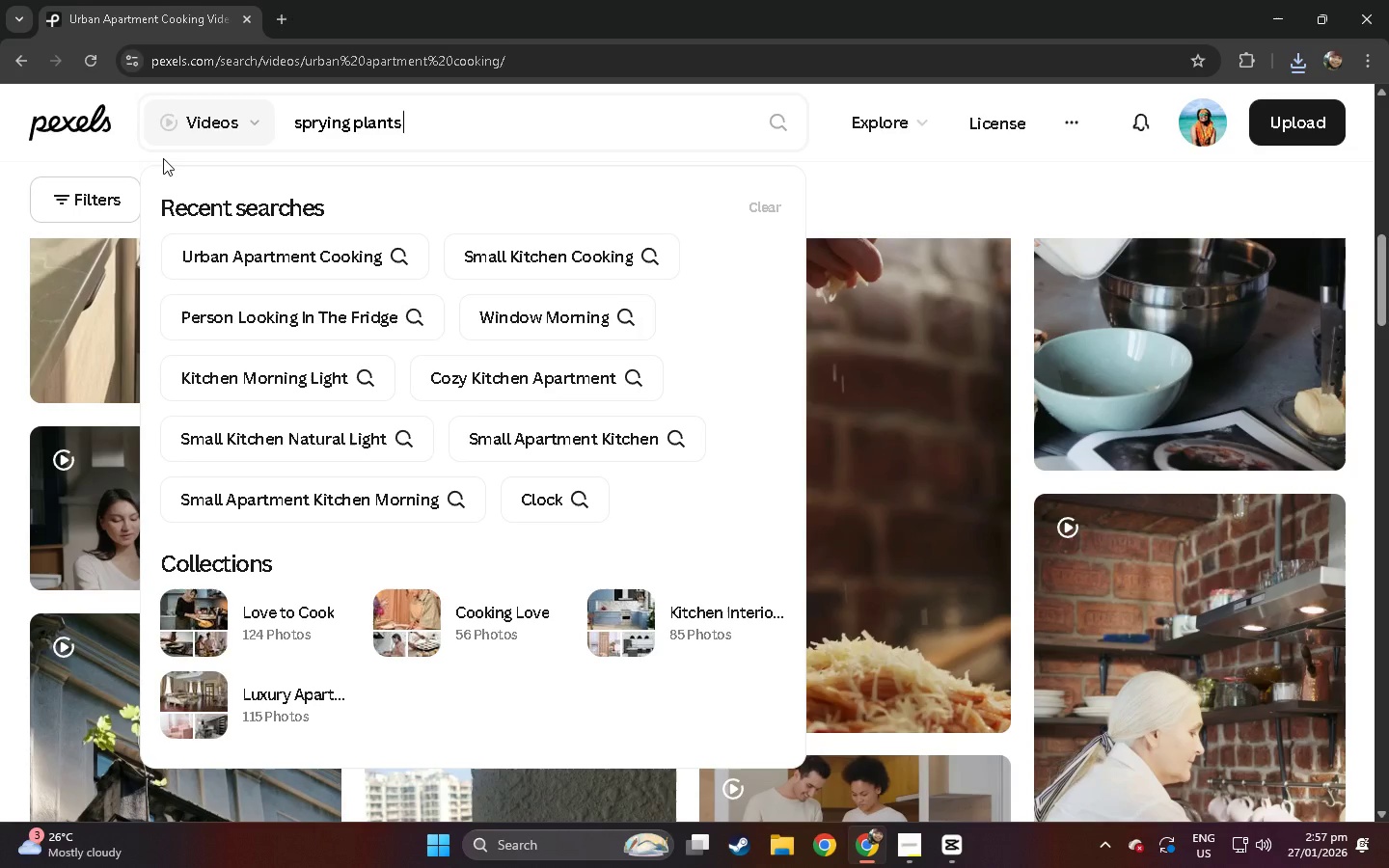 
type(s indoor)
 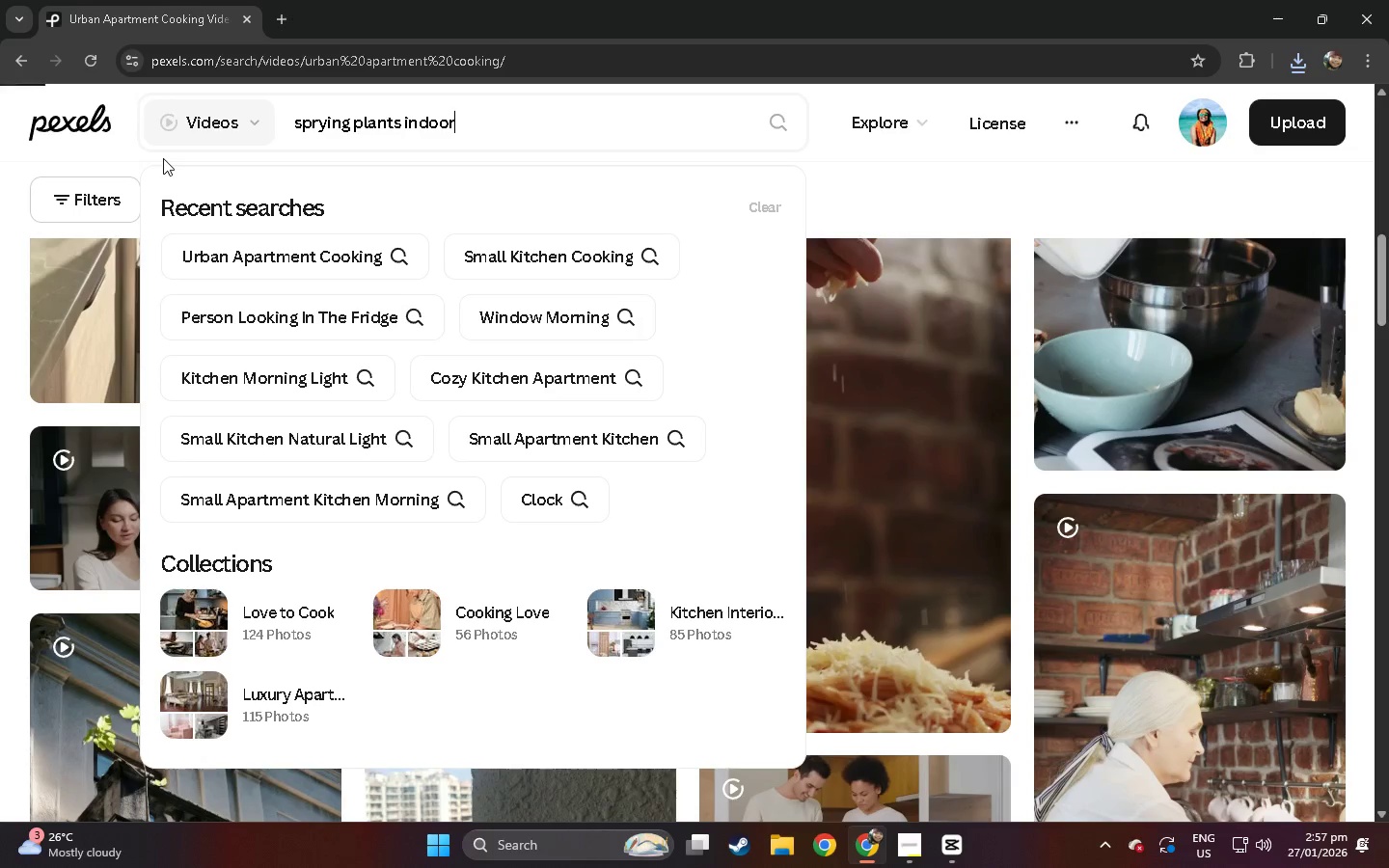 
key(Enter)
 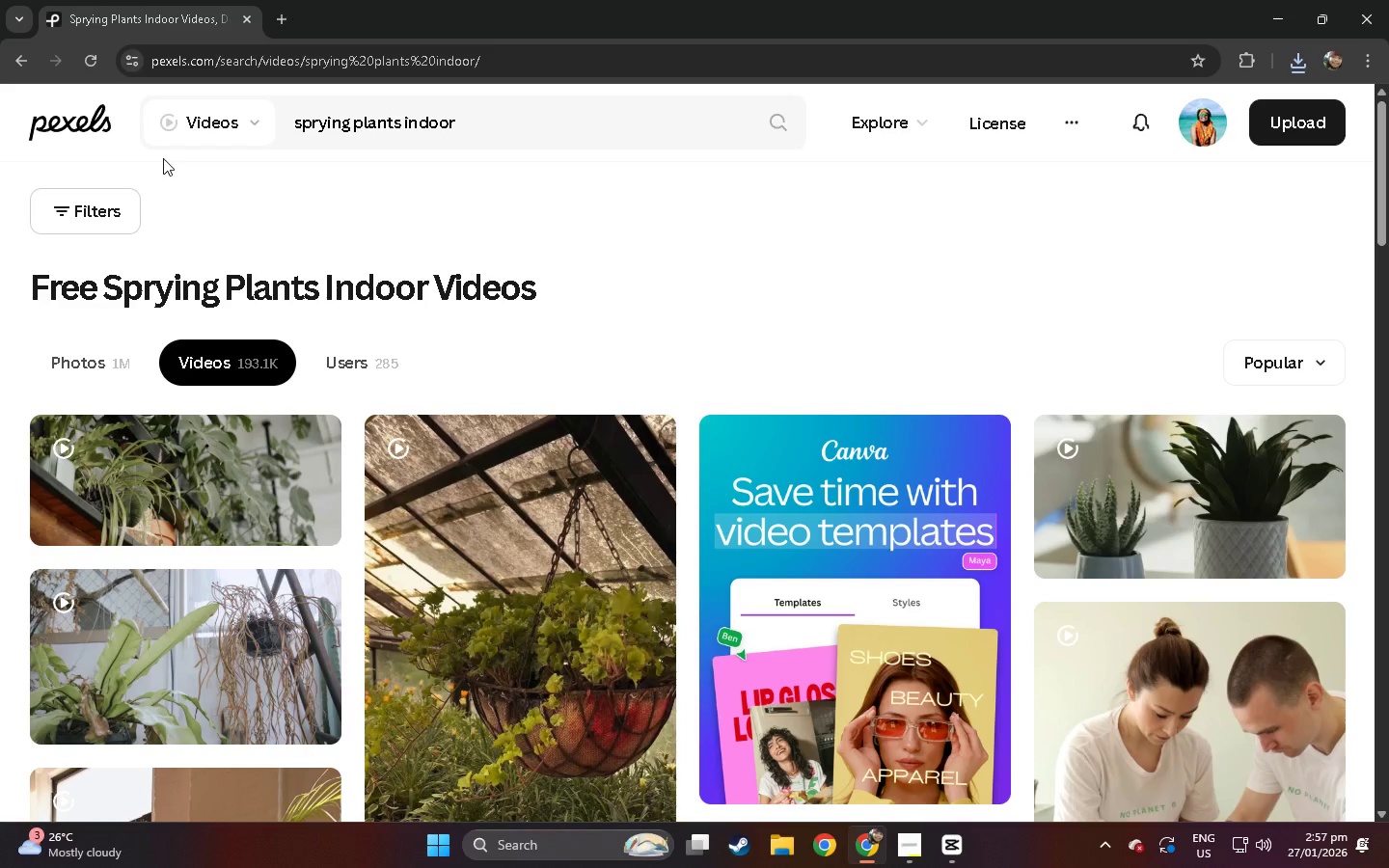 
wait(6.3)
 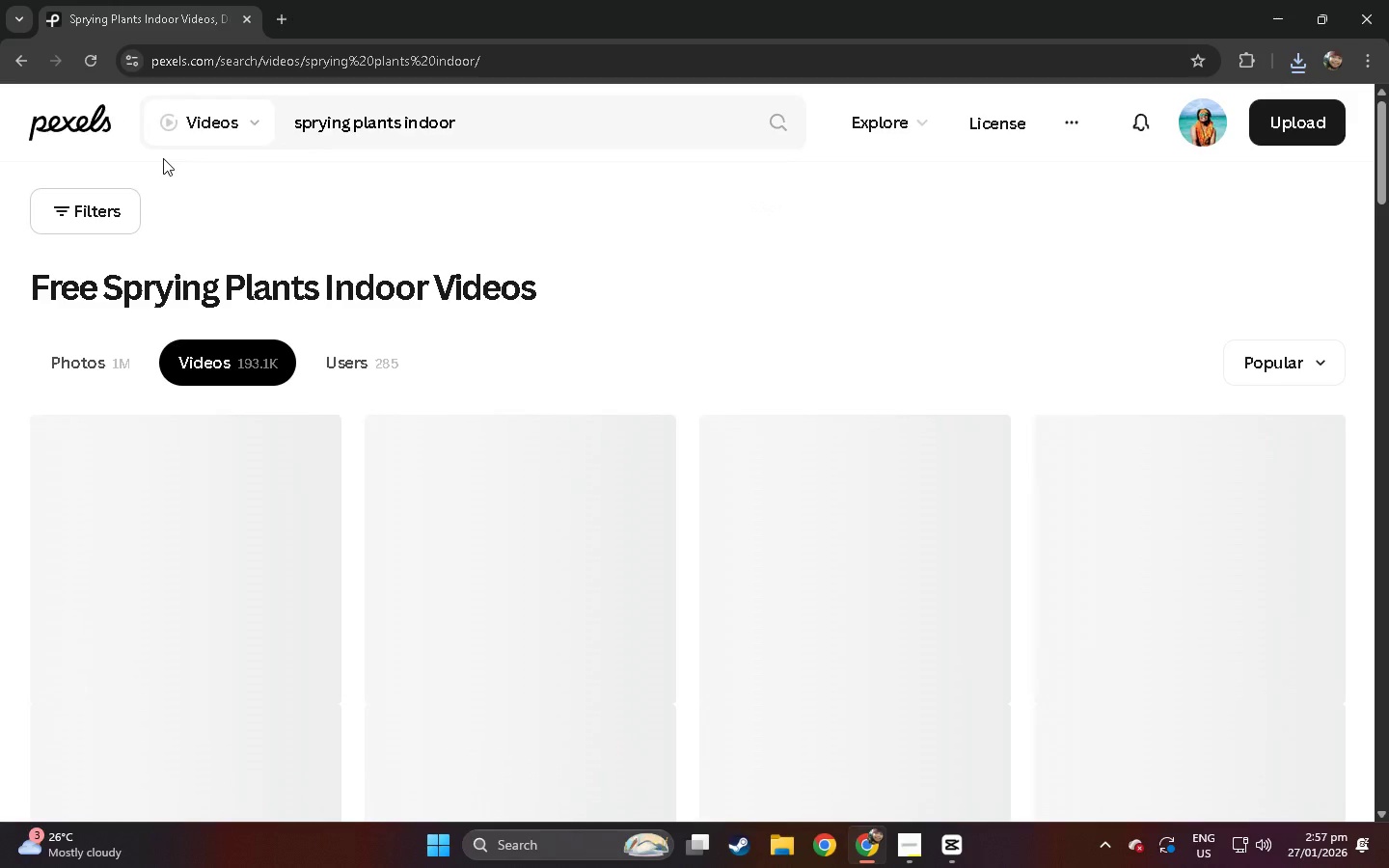 
scroll: coordinate [346, 564], scroll_direction: down, amount: 27.0
 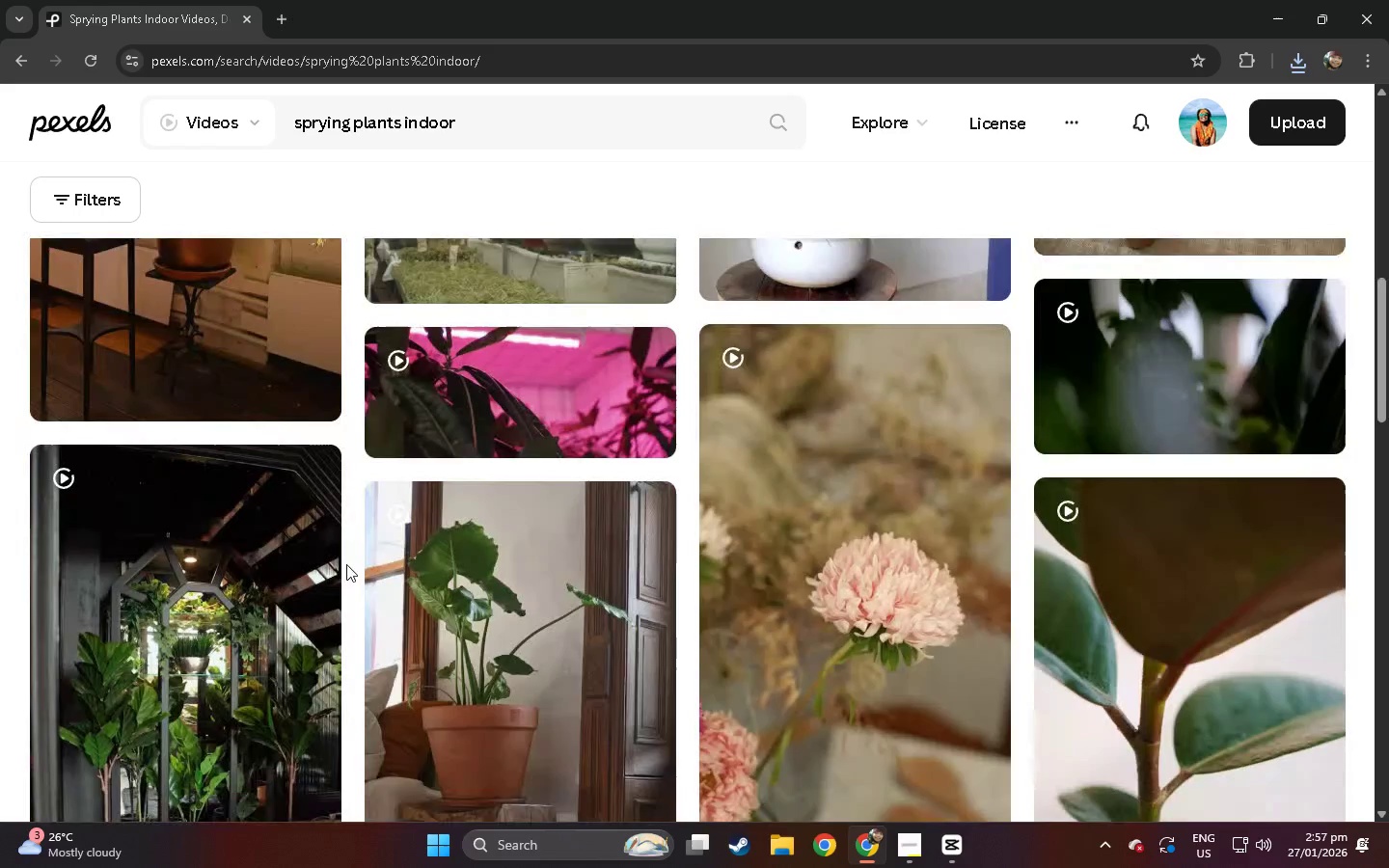 
scroll: coordinate [351, 545], scroll_direction: up, amount: 27.0
 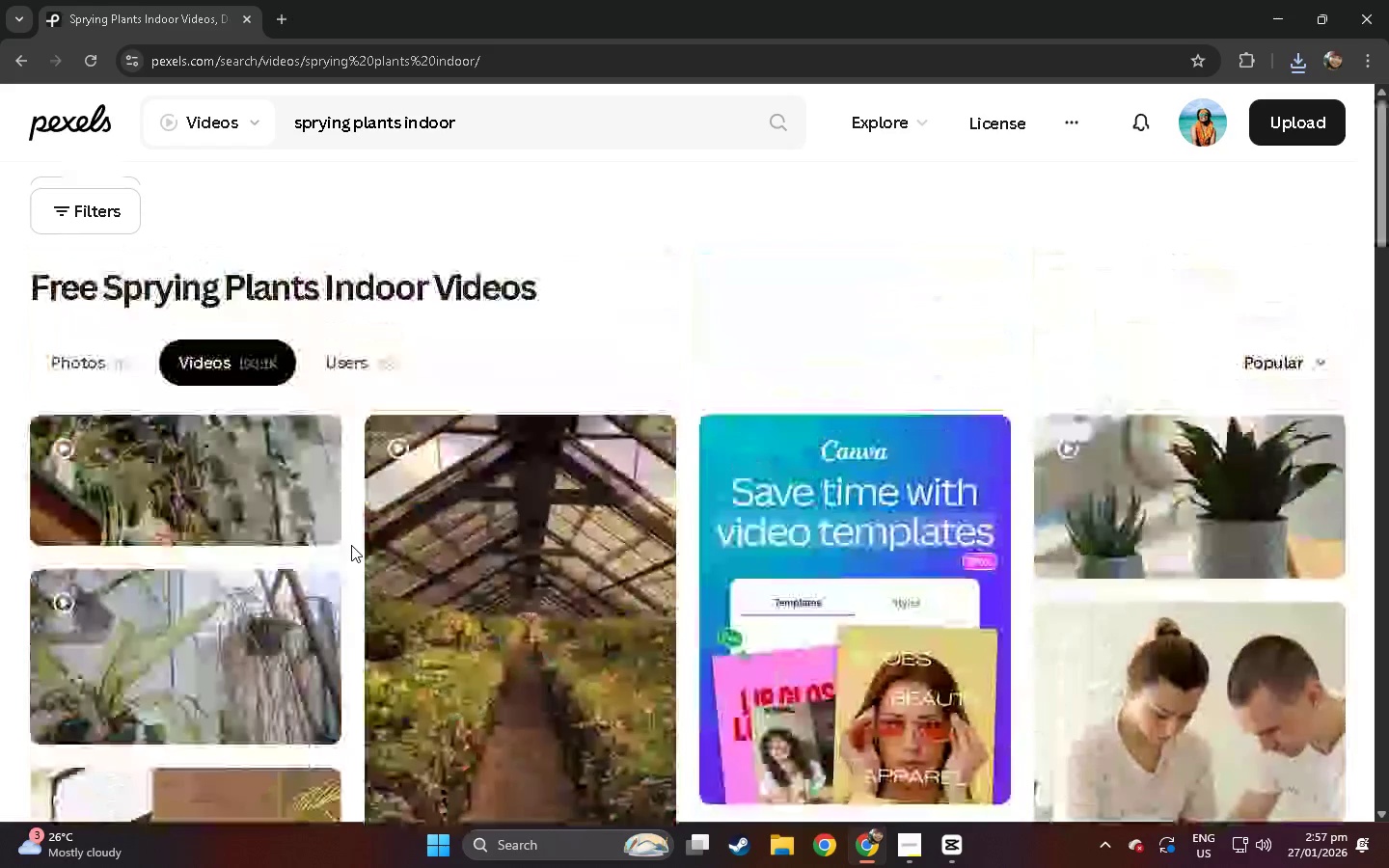 
scroll: coordinate [562, 521], scroll_direction: down, amount: 9.0
 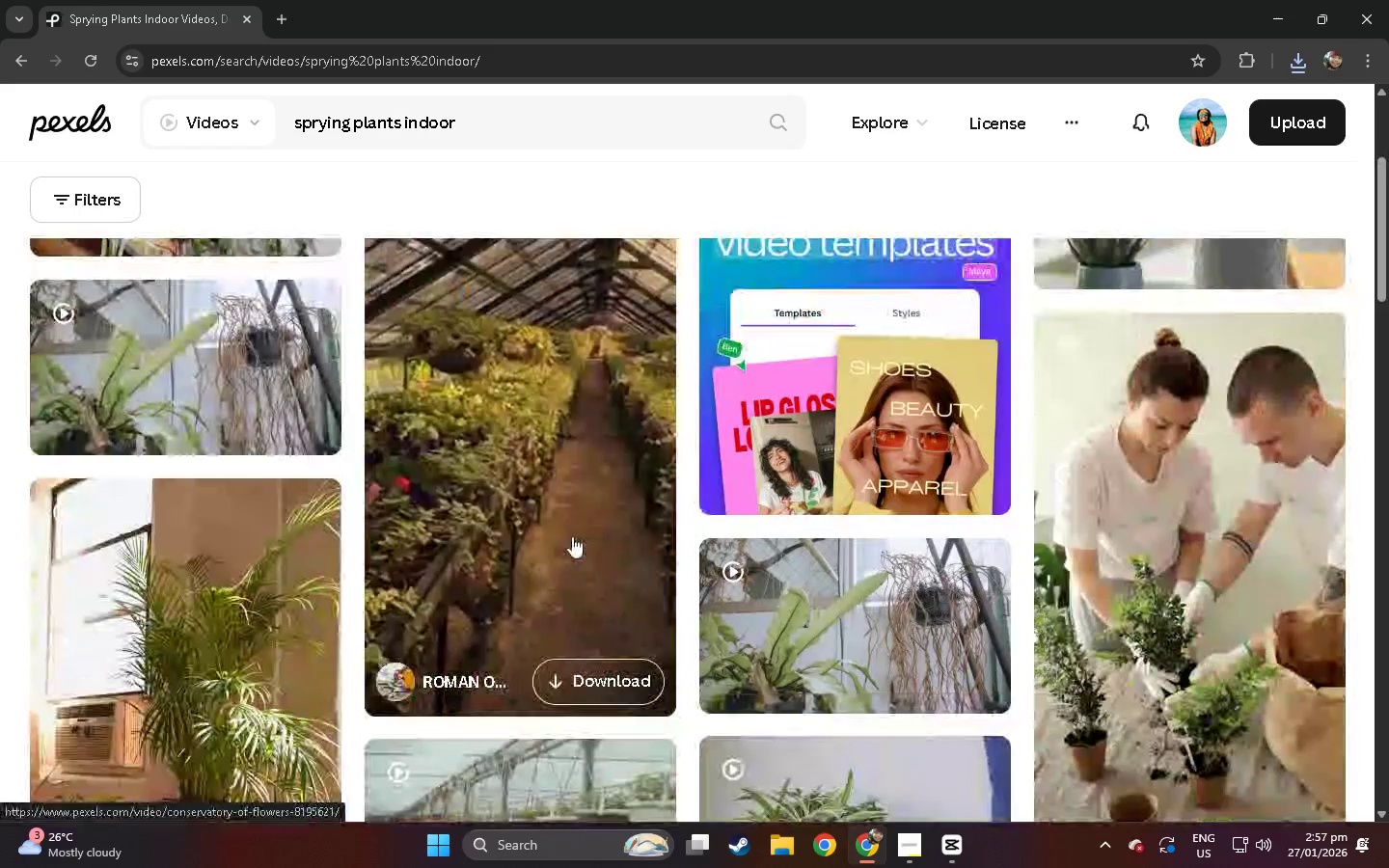 
scroll: coordinate [572, 535], scroll_direction: up, amount: 4.0
 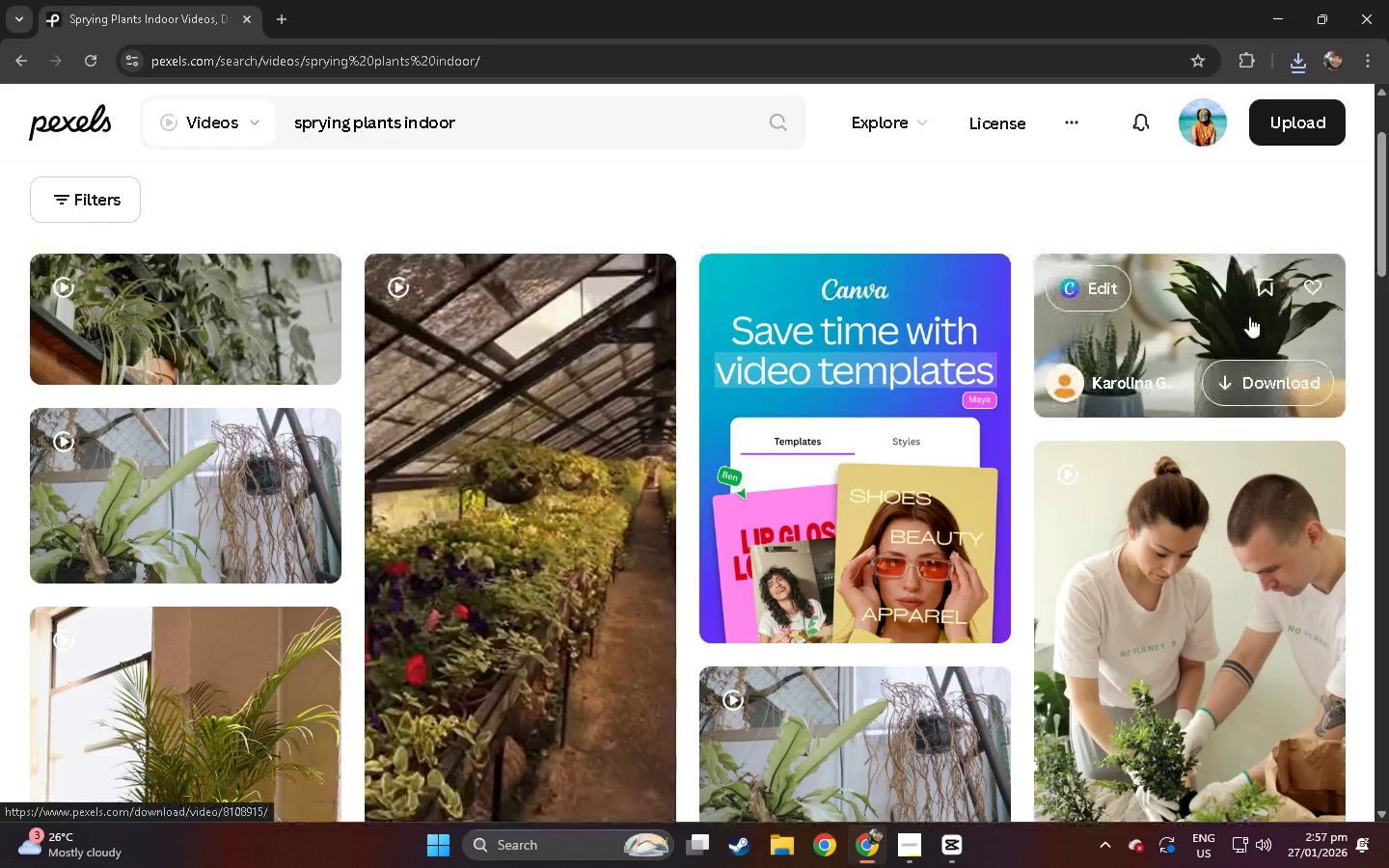 
left_click([1120, 347])
 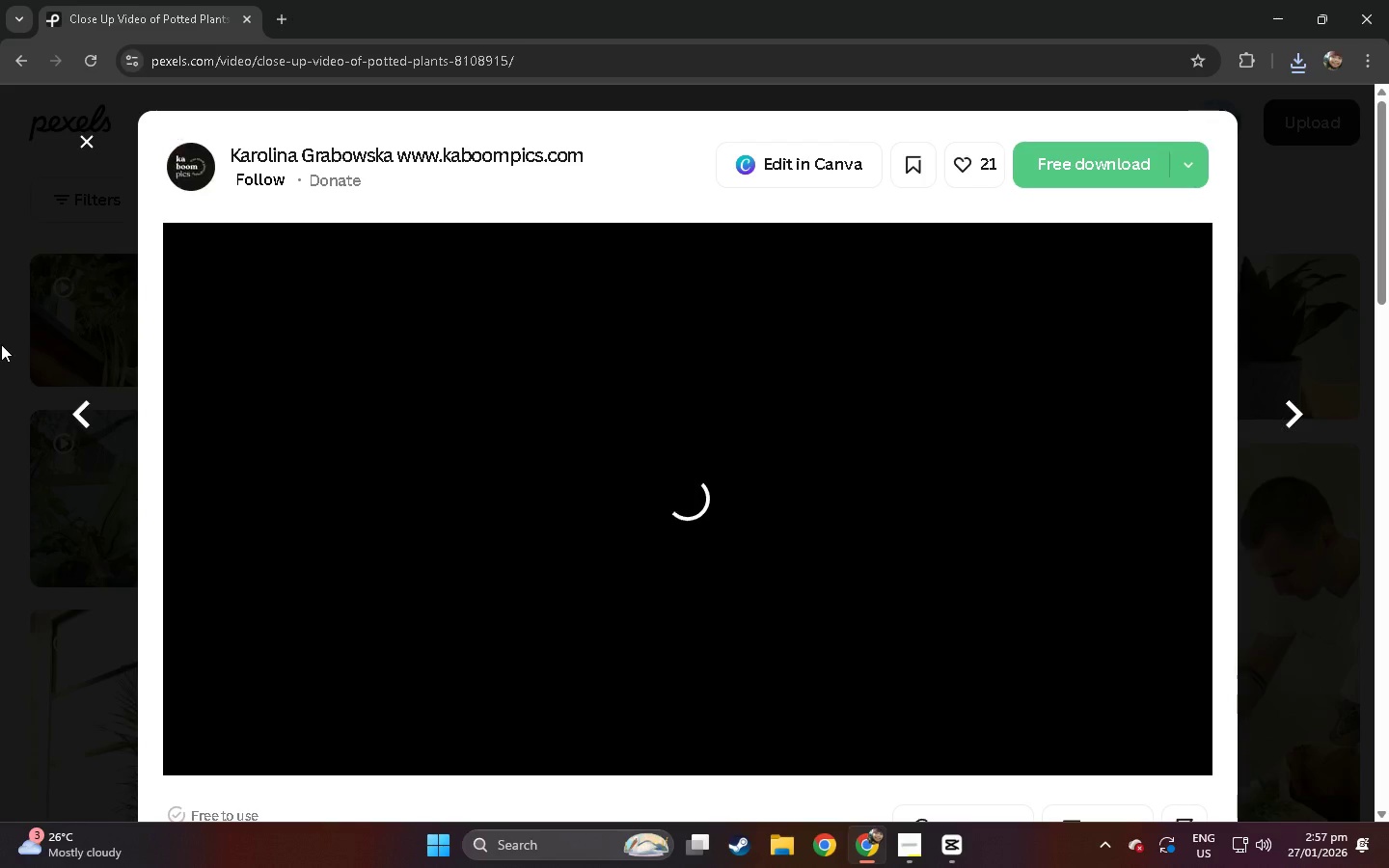 
wait(6.34)
 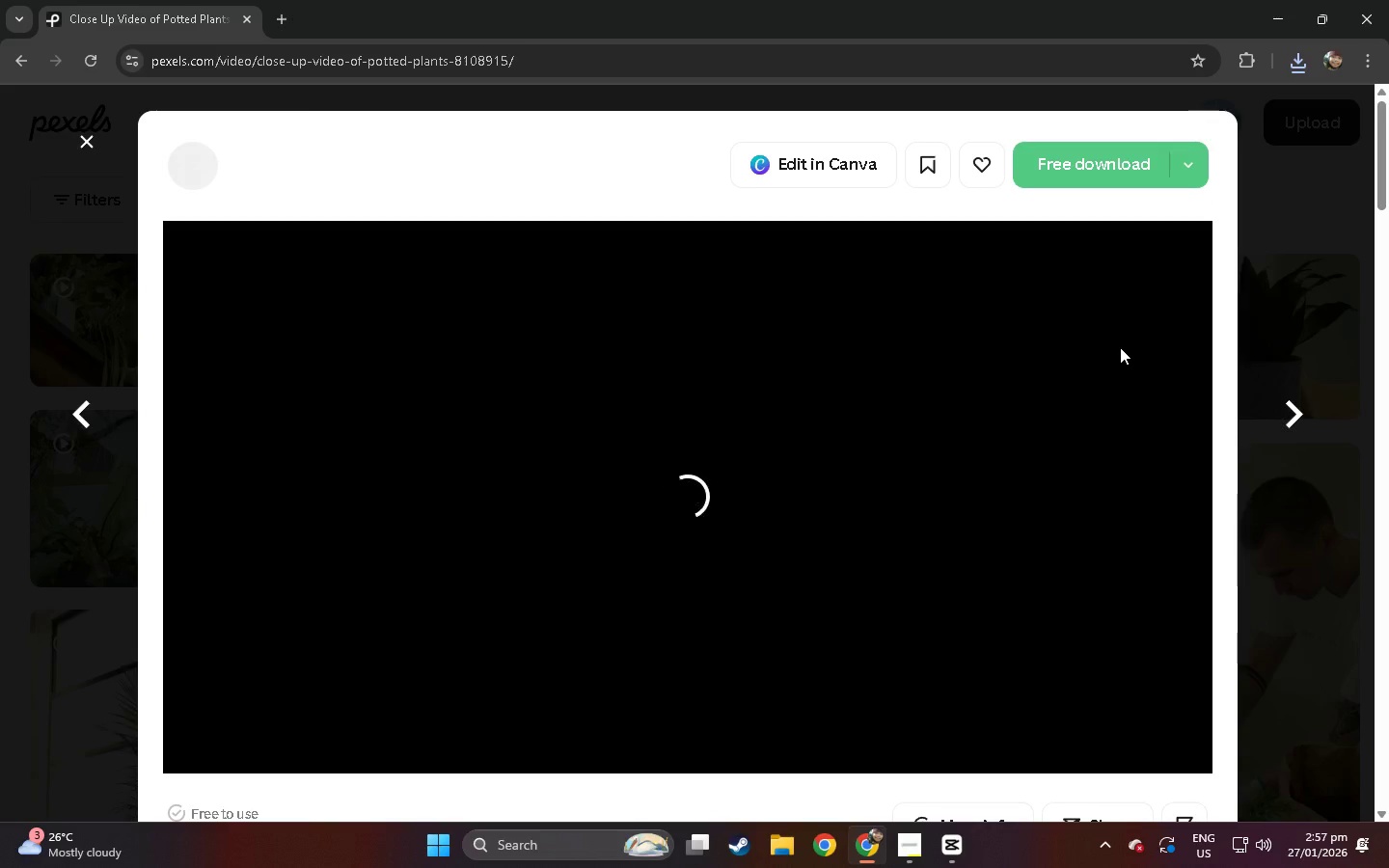 
left_click([0, 349])
 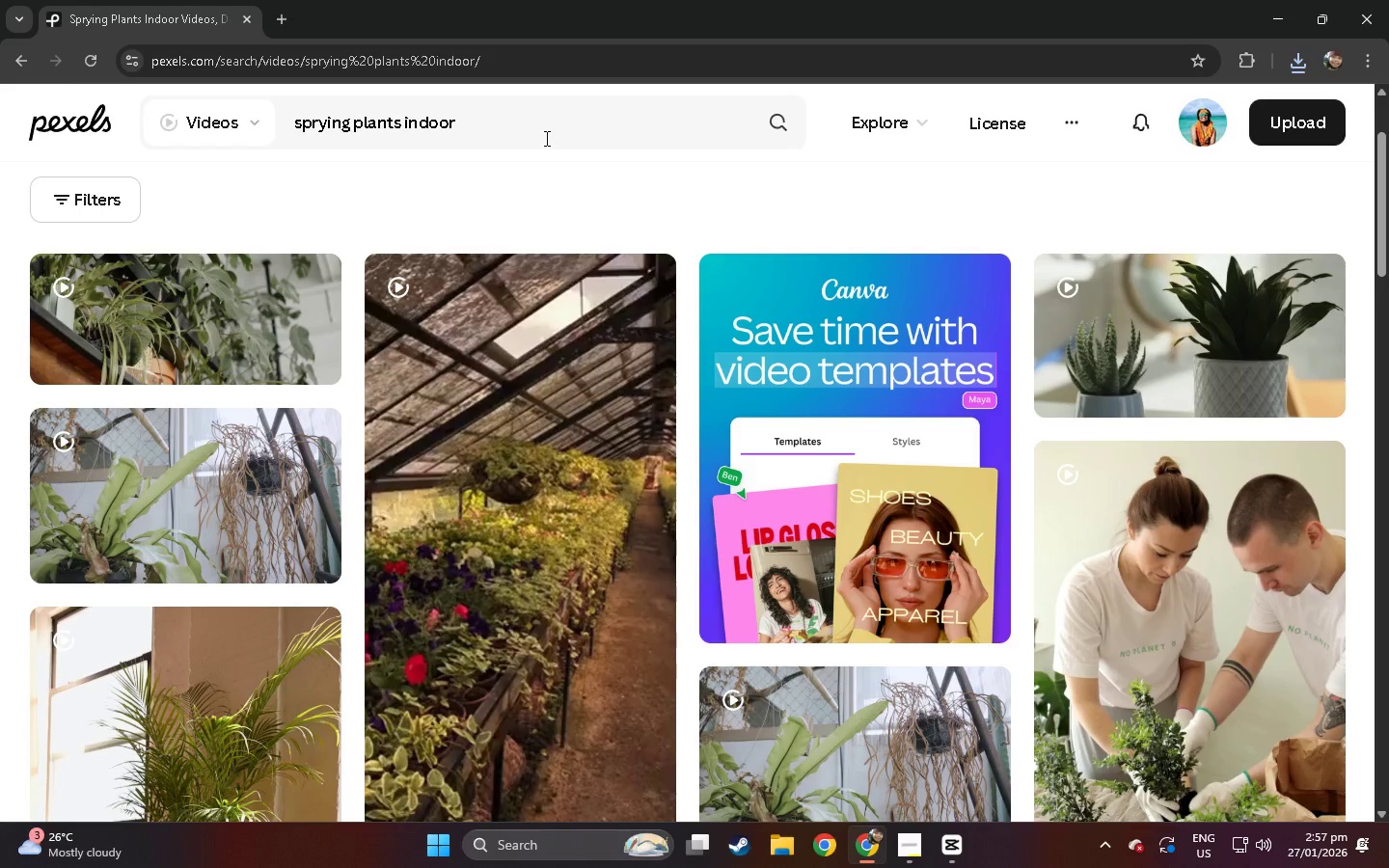 
left_click_drag(start_coordinate=[541, 138], to_coordinate=[404, 140])
 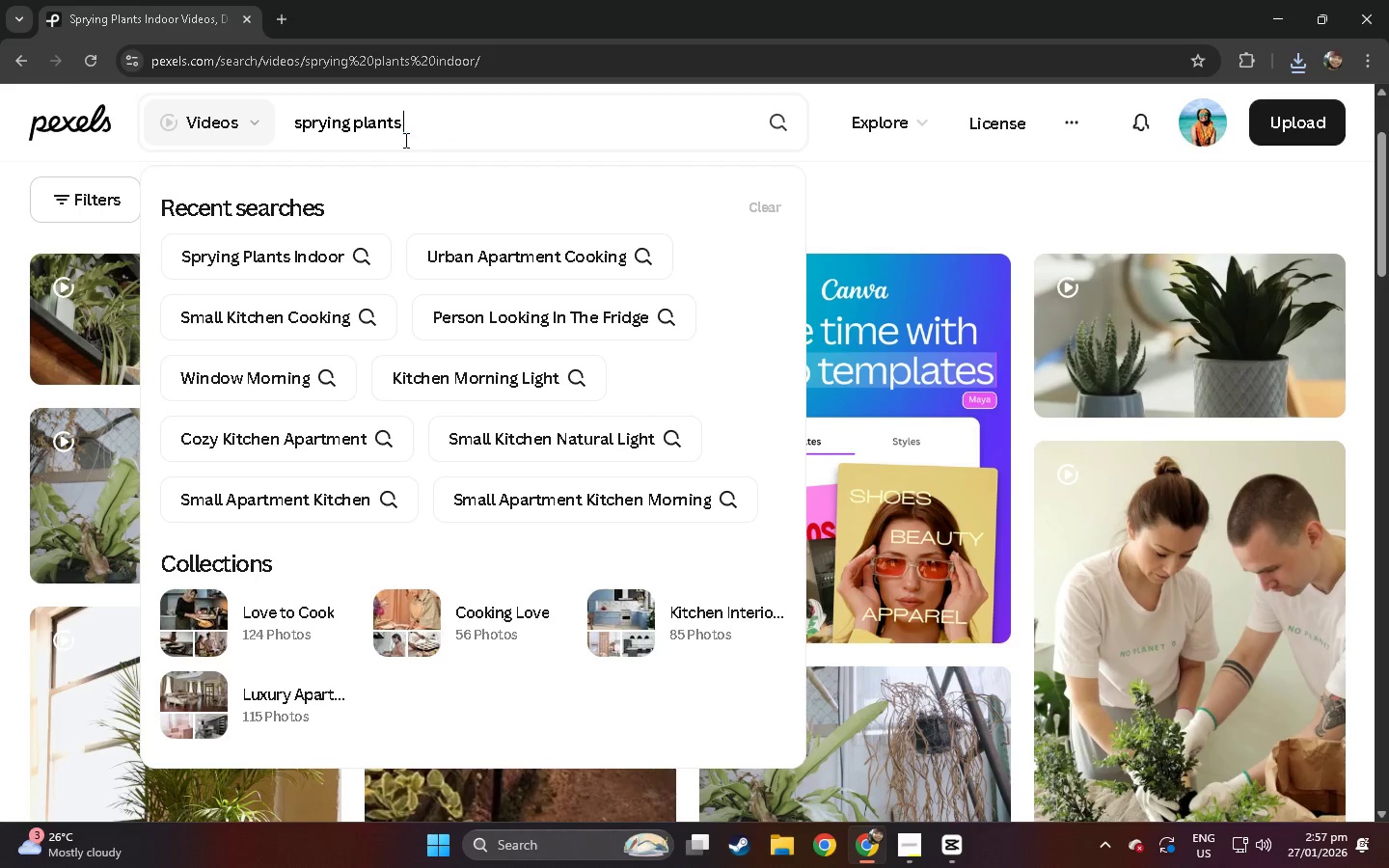 
key(Backspace)
 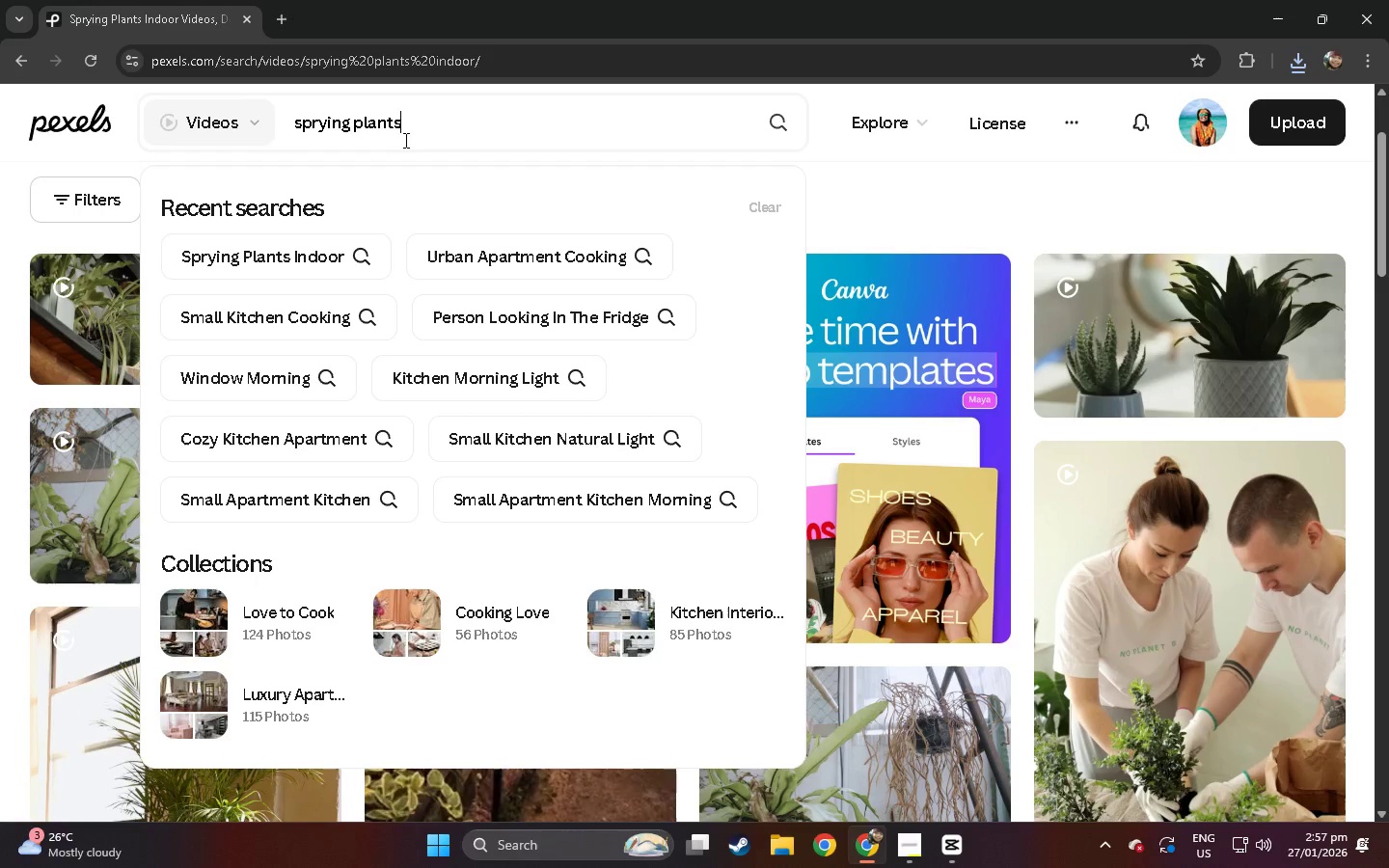 
key(Backspace)
 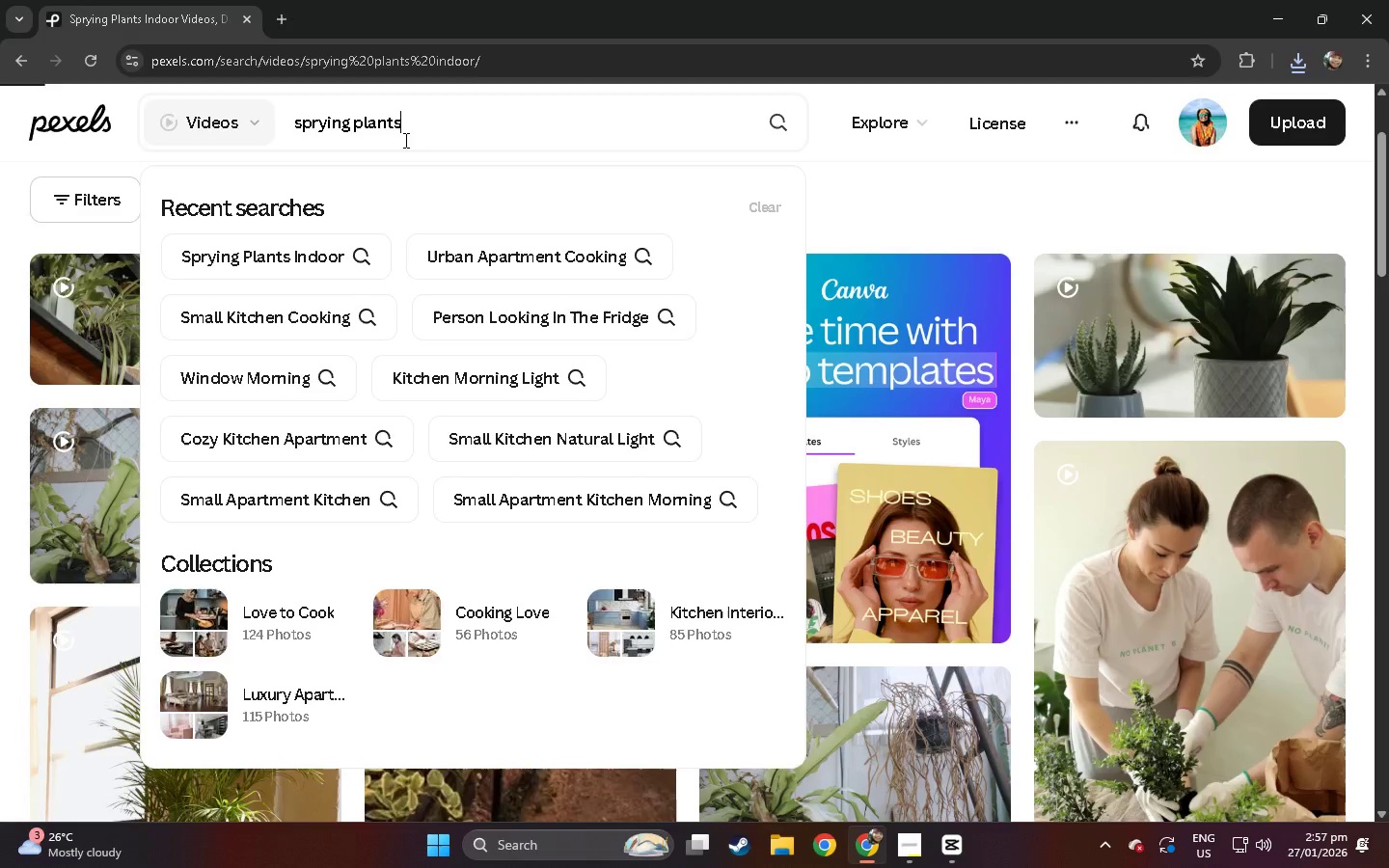 
key(Enter)
 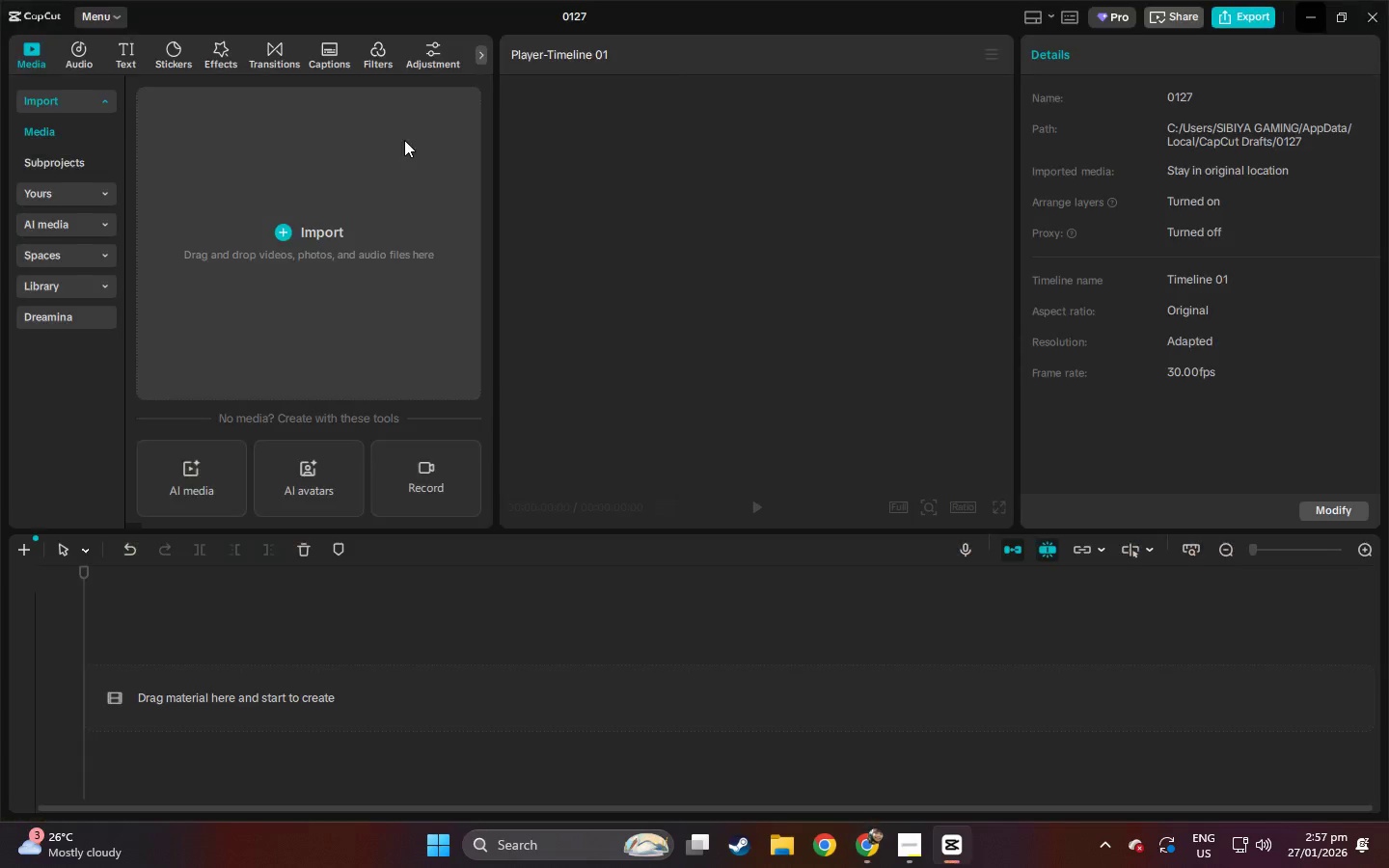 
key(Alt+AltLeft)
 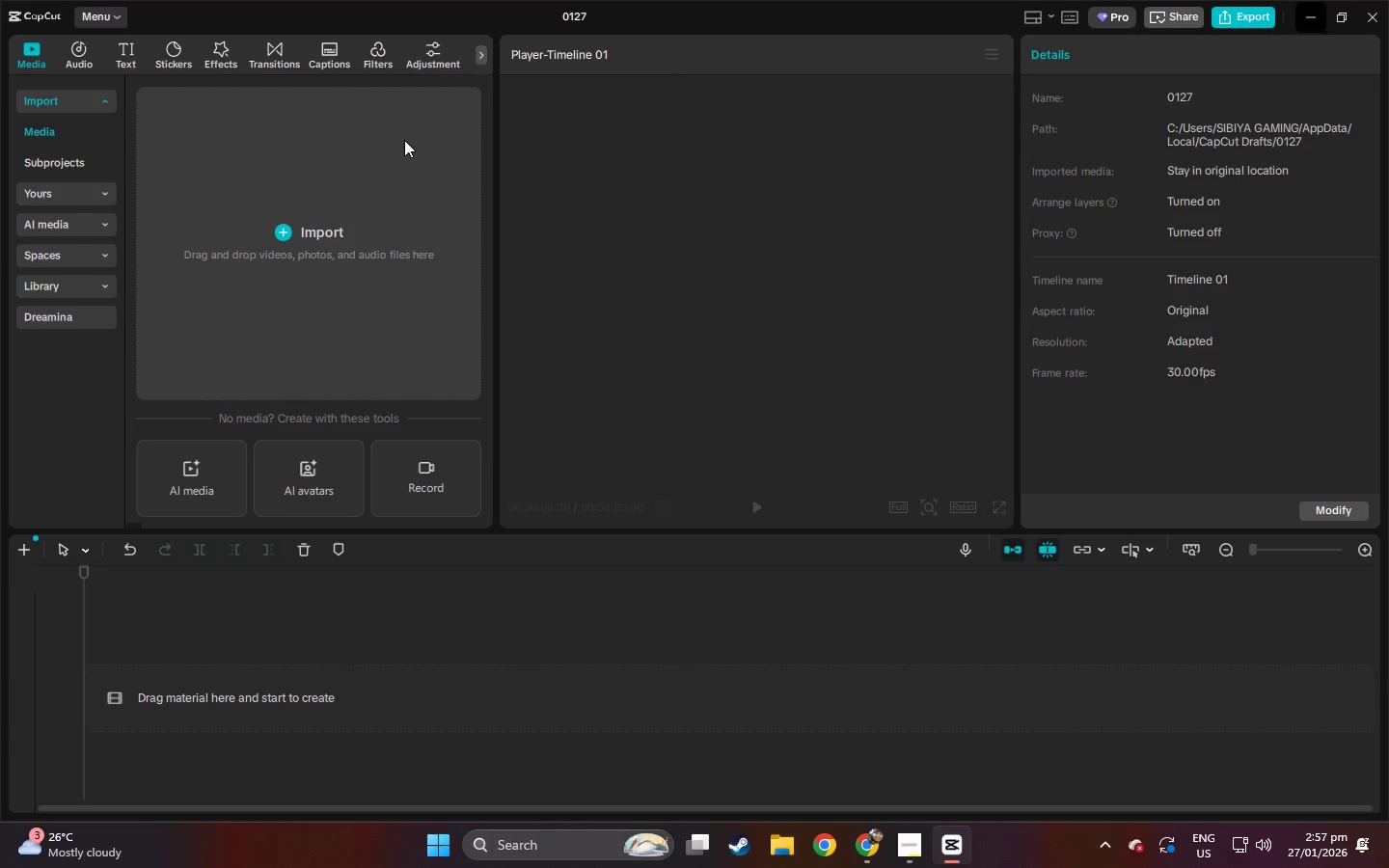 
key(Alt+Tab)
 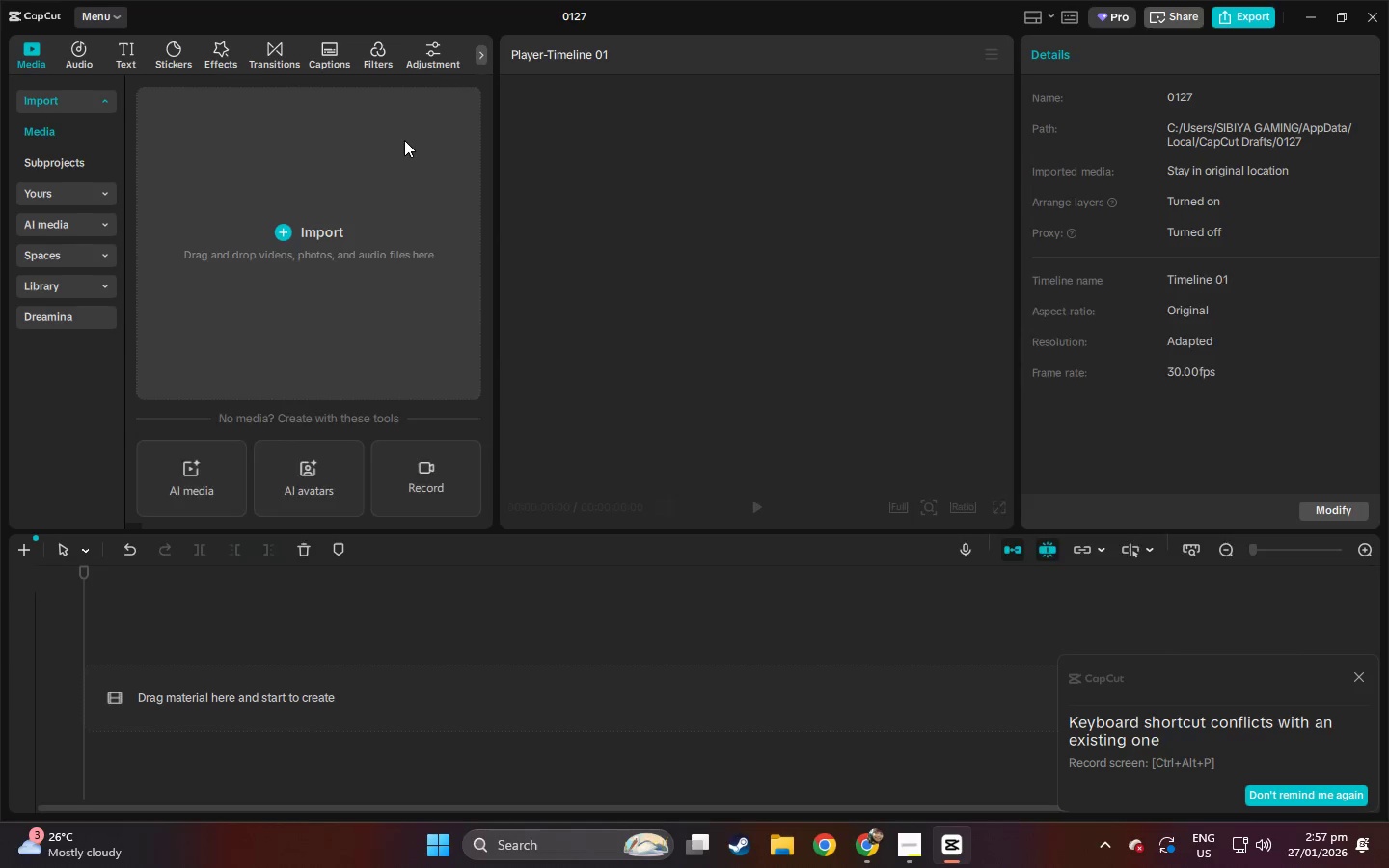 
key(Alt+Tab)
 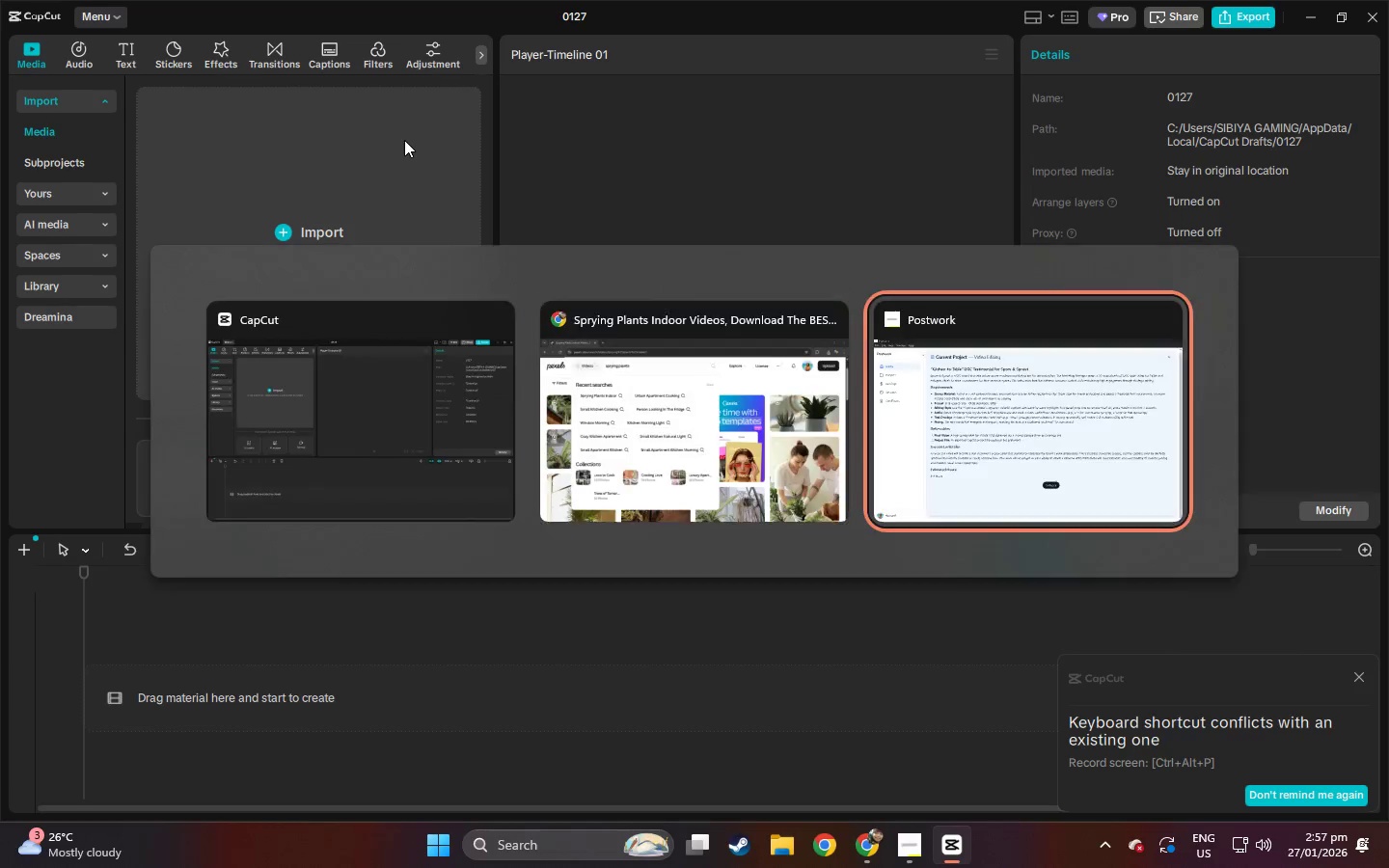 
key(Alt+Tab)